 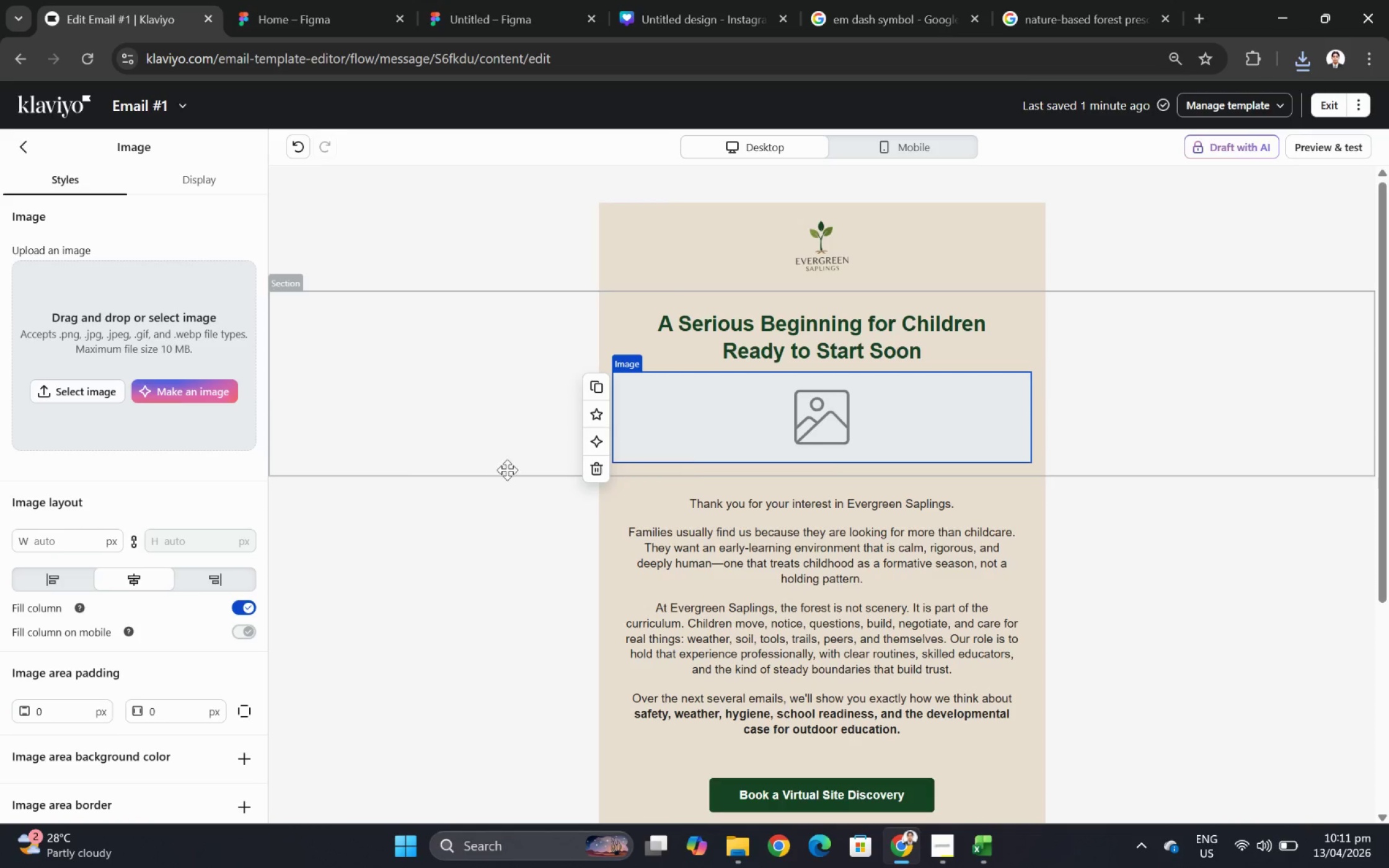 
left_click([141, 168])
 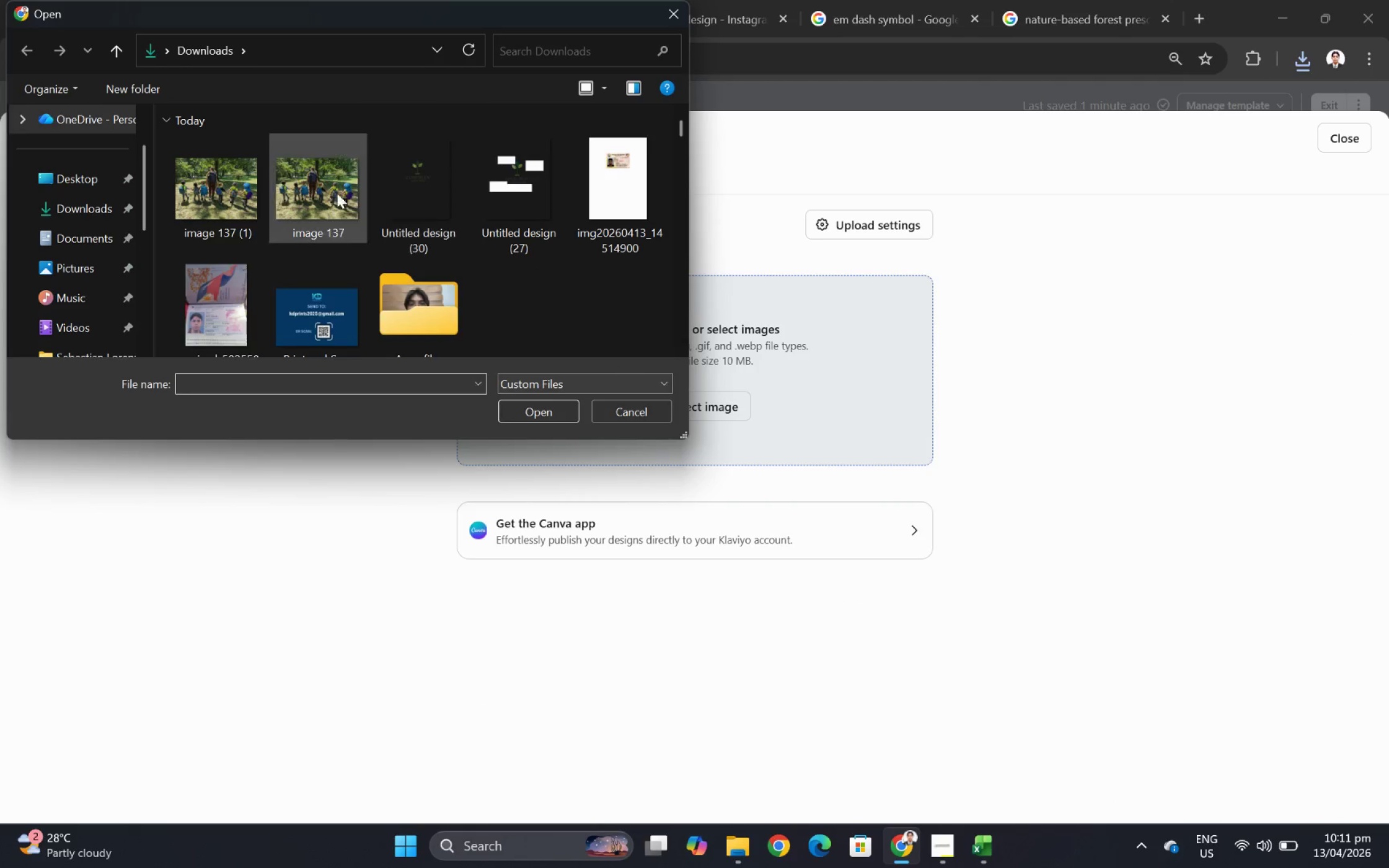 
double_click([258, 193])
 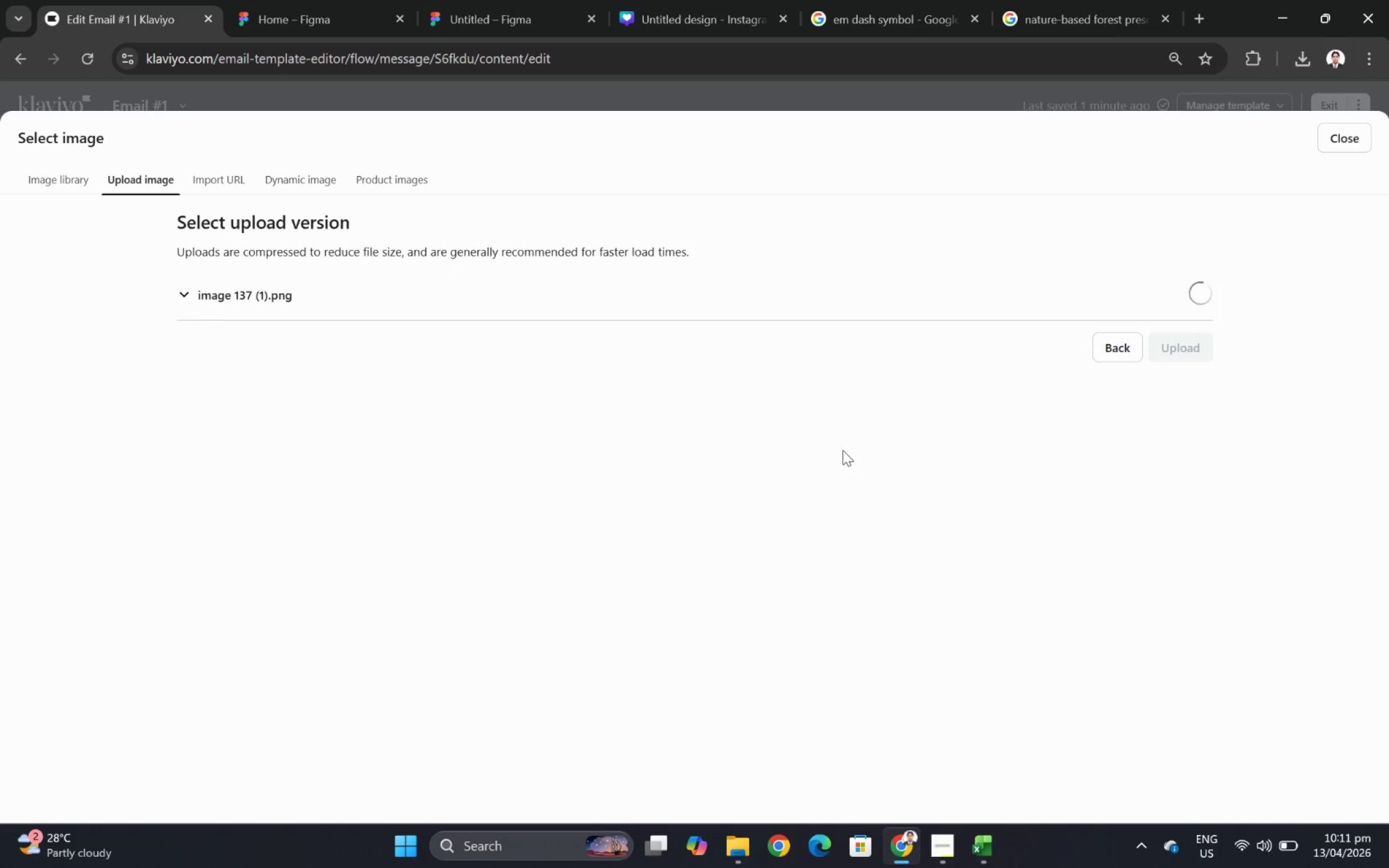 
wait(17.56)
 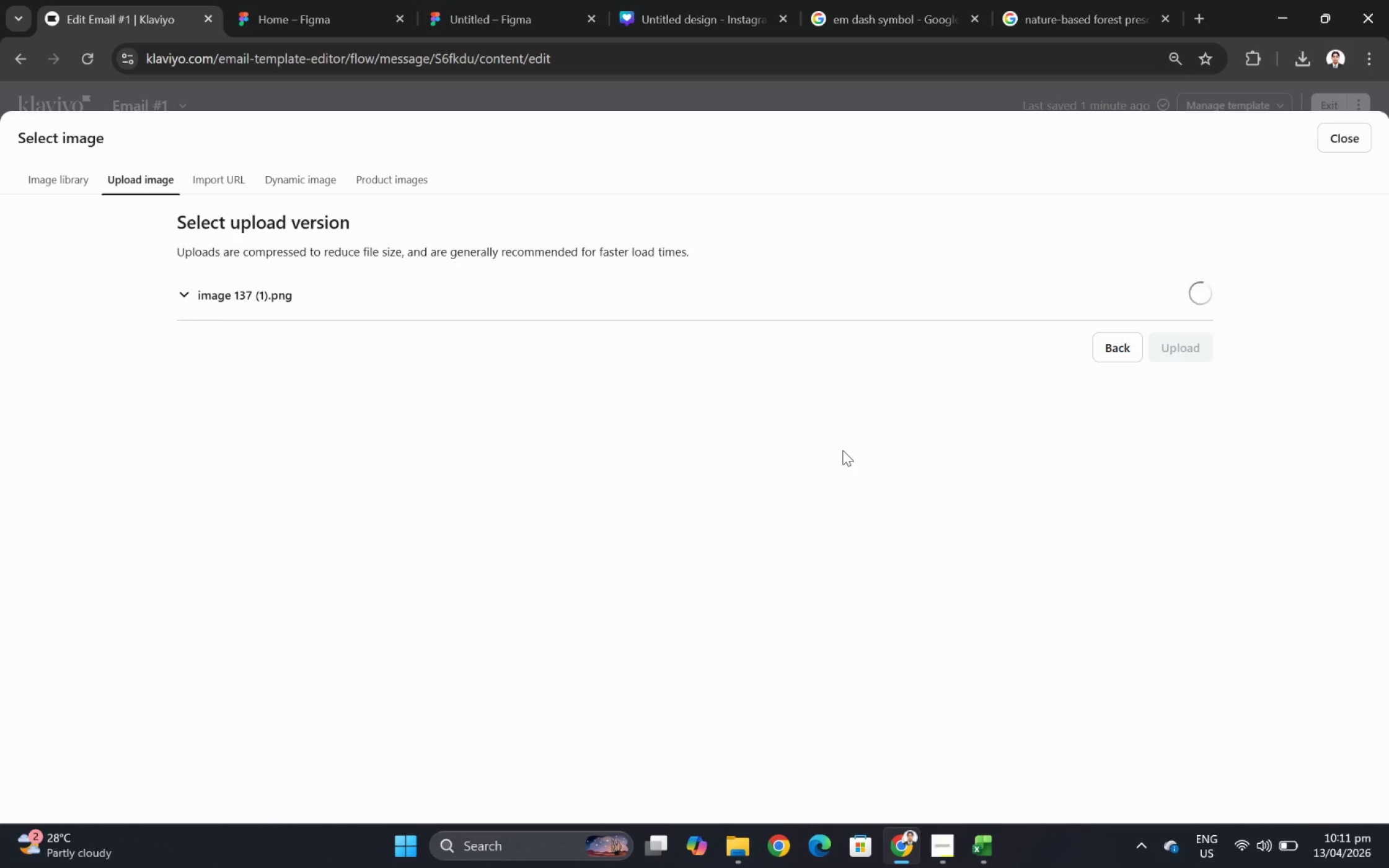 
scroll: coordinate [1024, 584], scroll_direction: down, amount: 1.0
 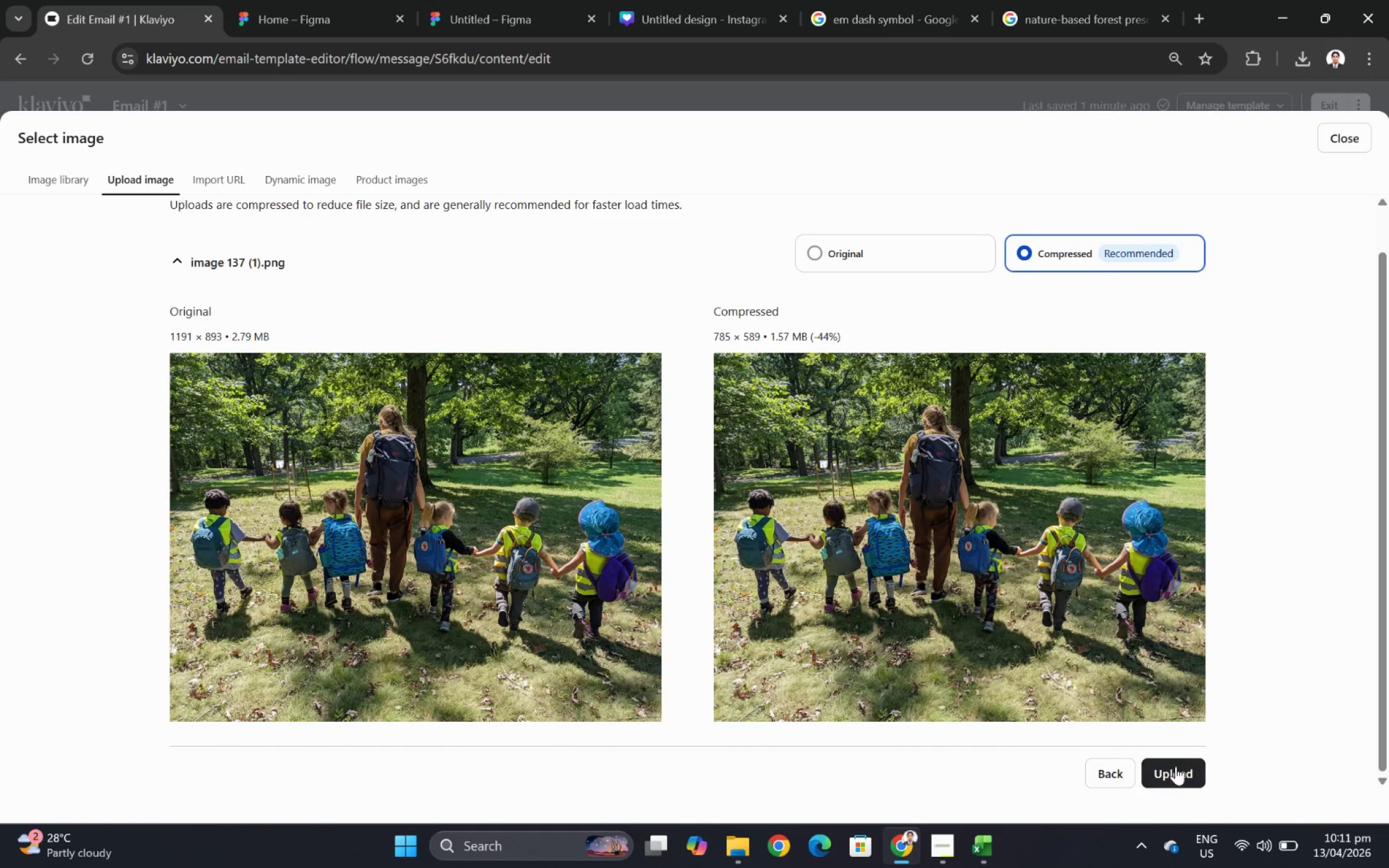 
left_click([1175, 769])
 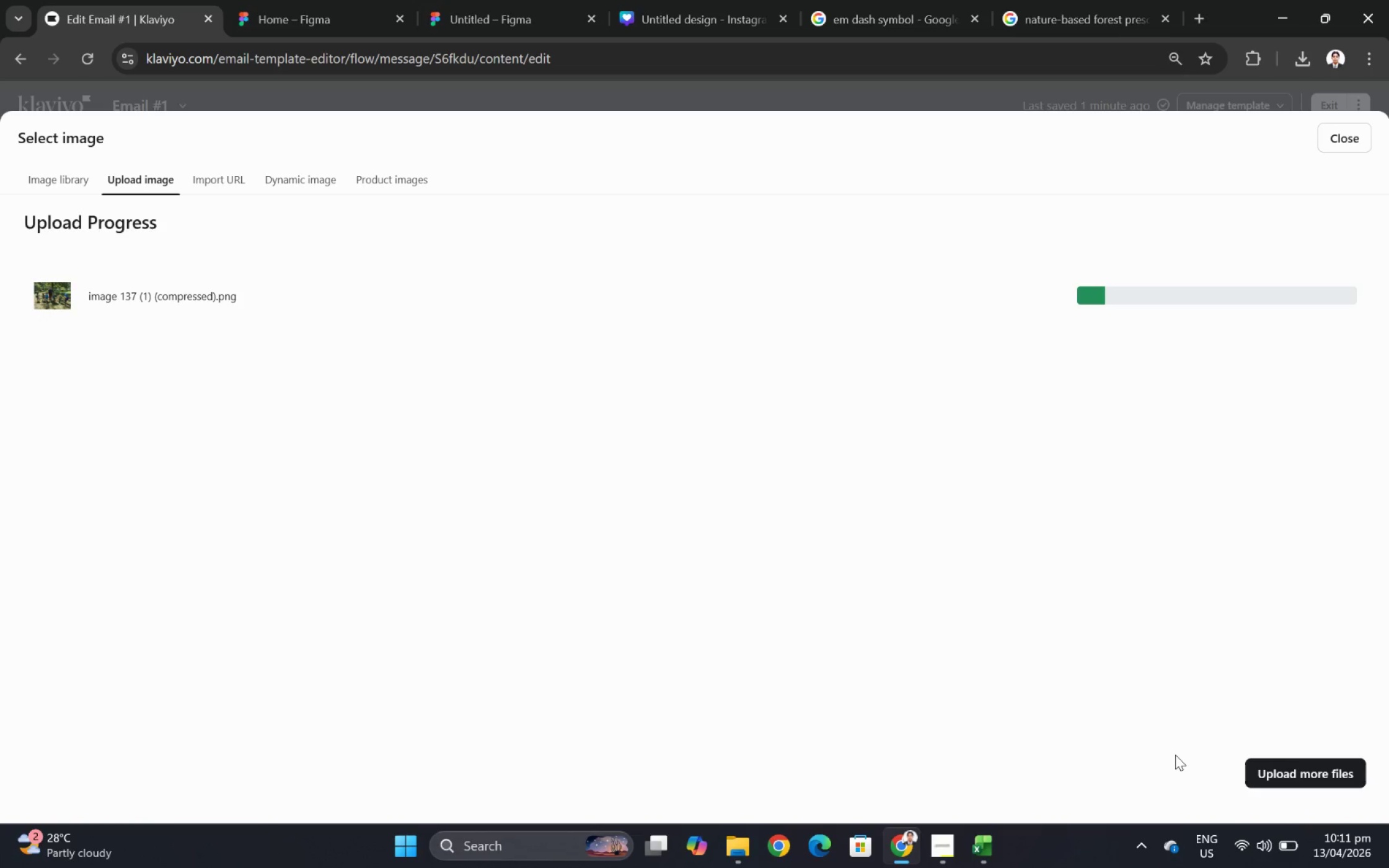 
wait(8.96)
 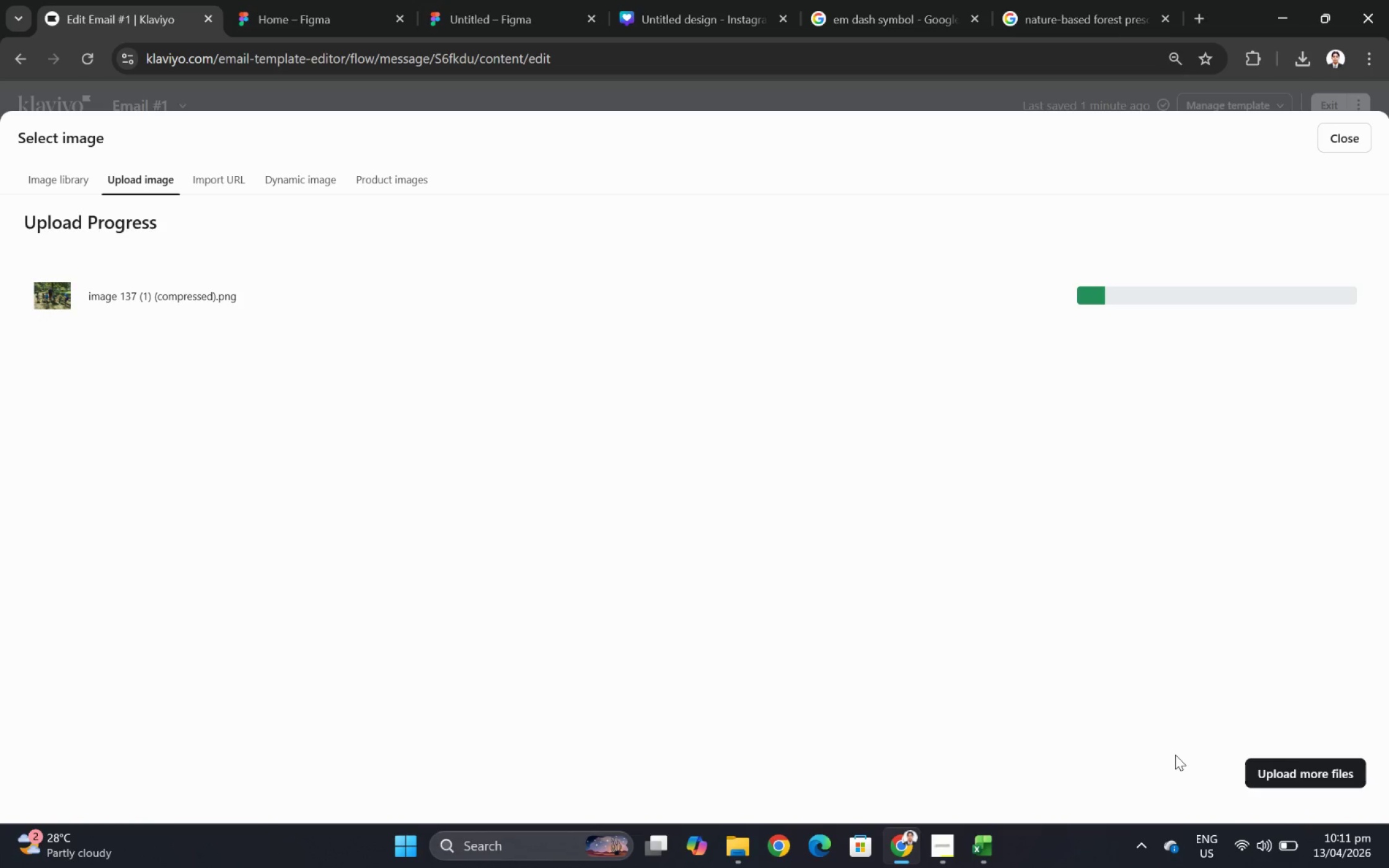 
scroll: coordinate [1120, 516], scroll_direction: down, amount: 3.0
 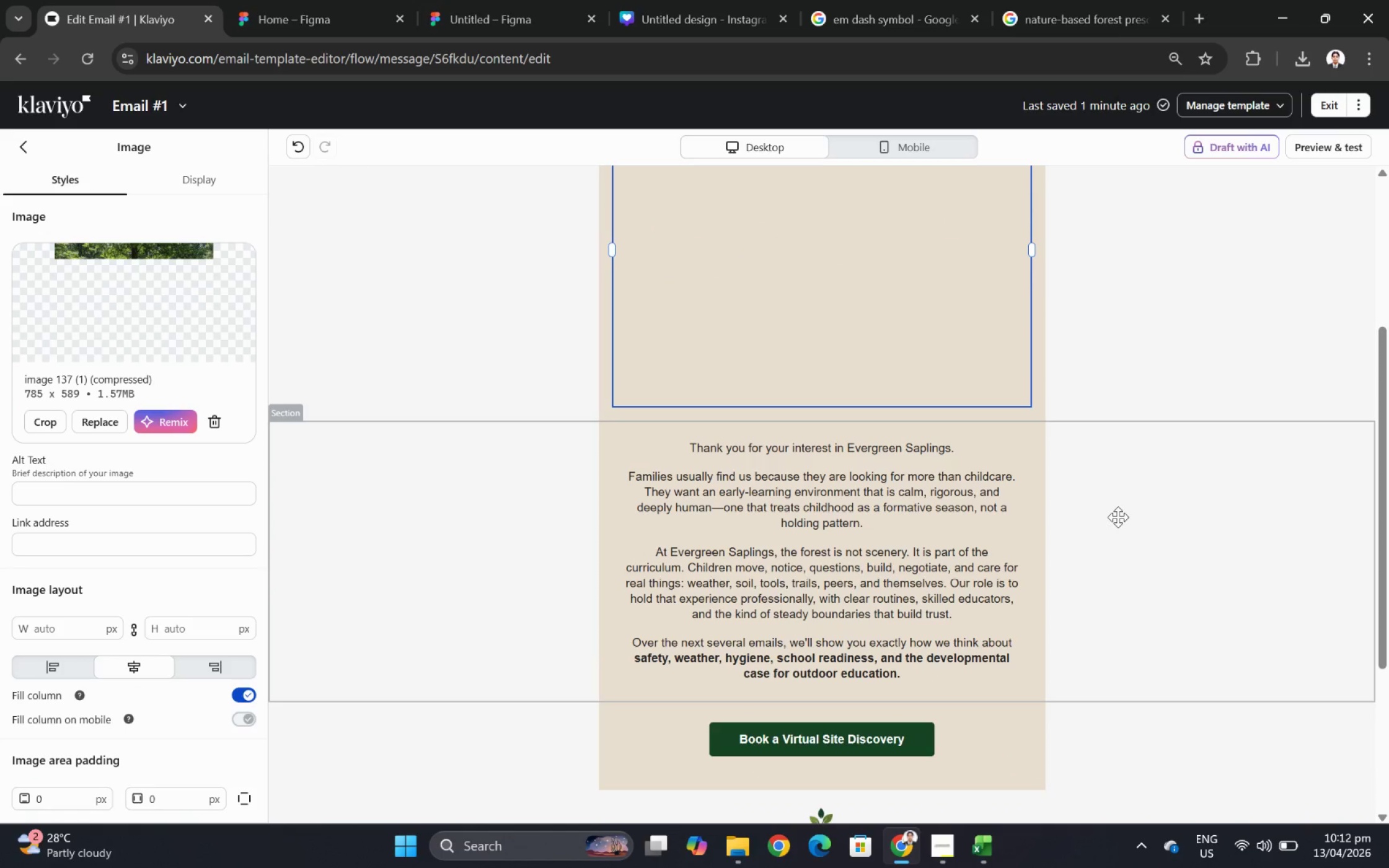 
scroll: coordinate [1118, 515], scroll_direction: up, amount: 2.0
 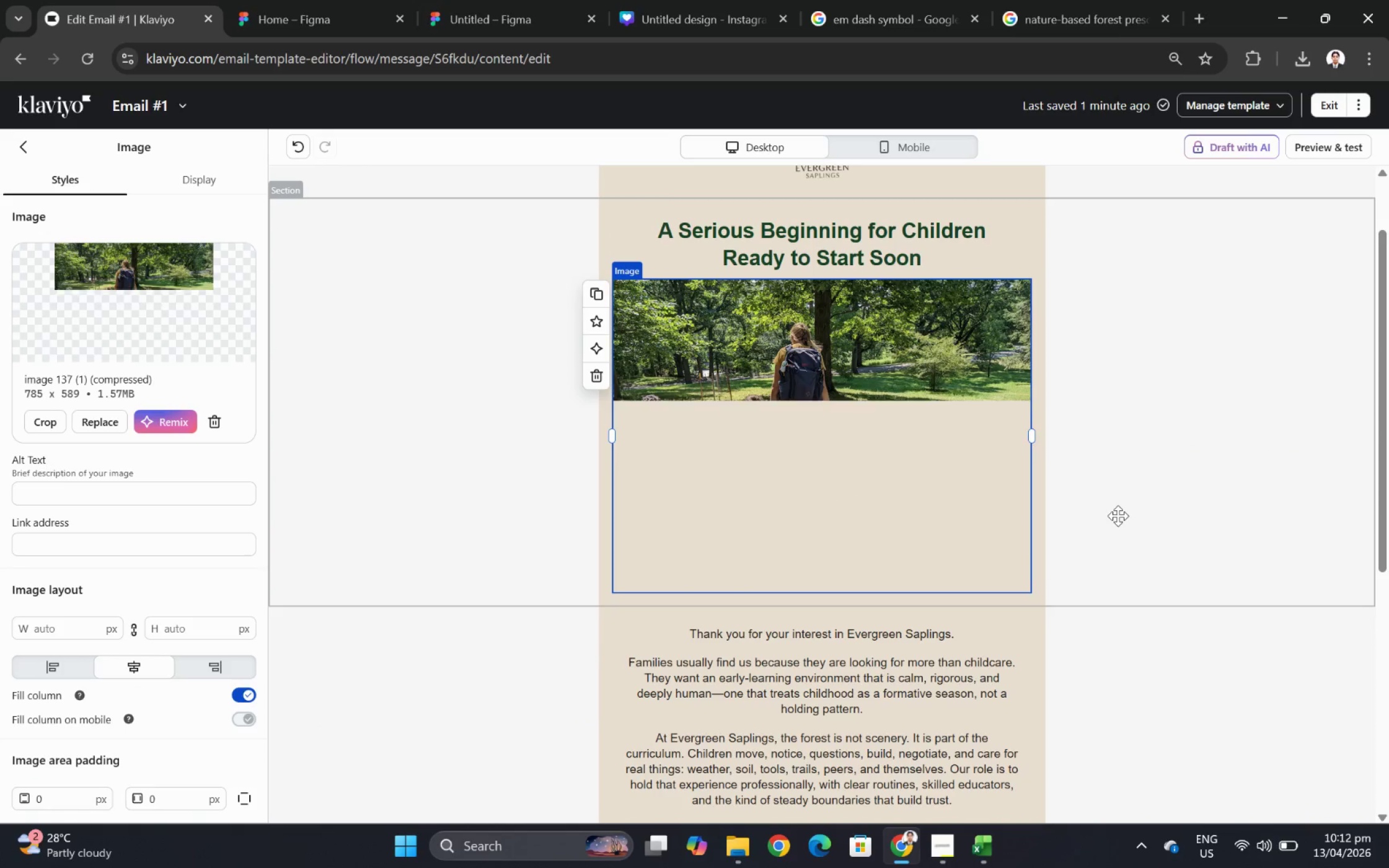 
wait(7.73)
 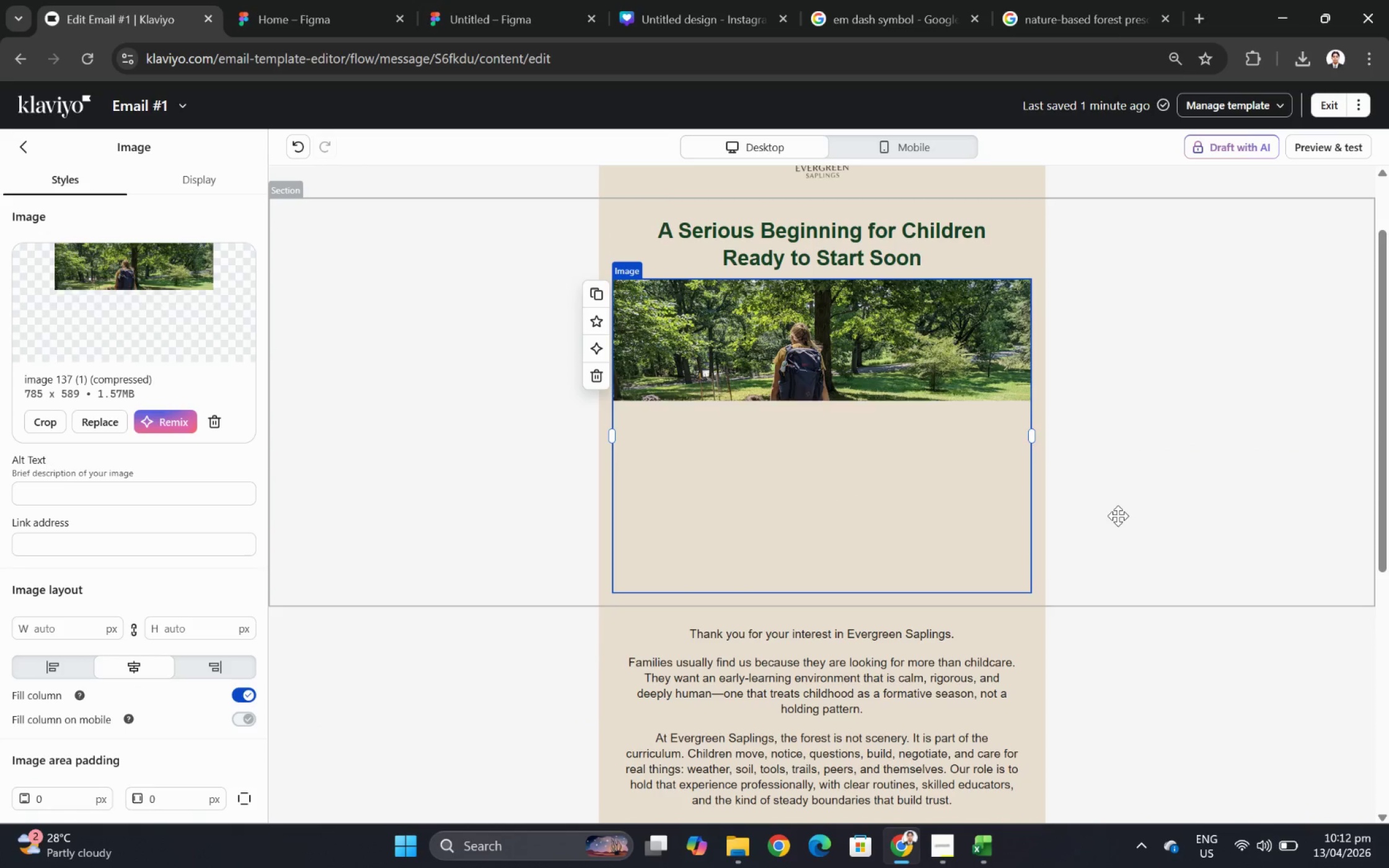 
left_click([857, 473])
 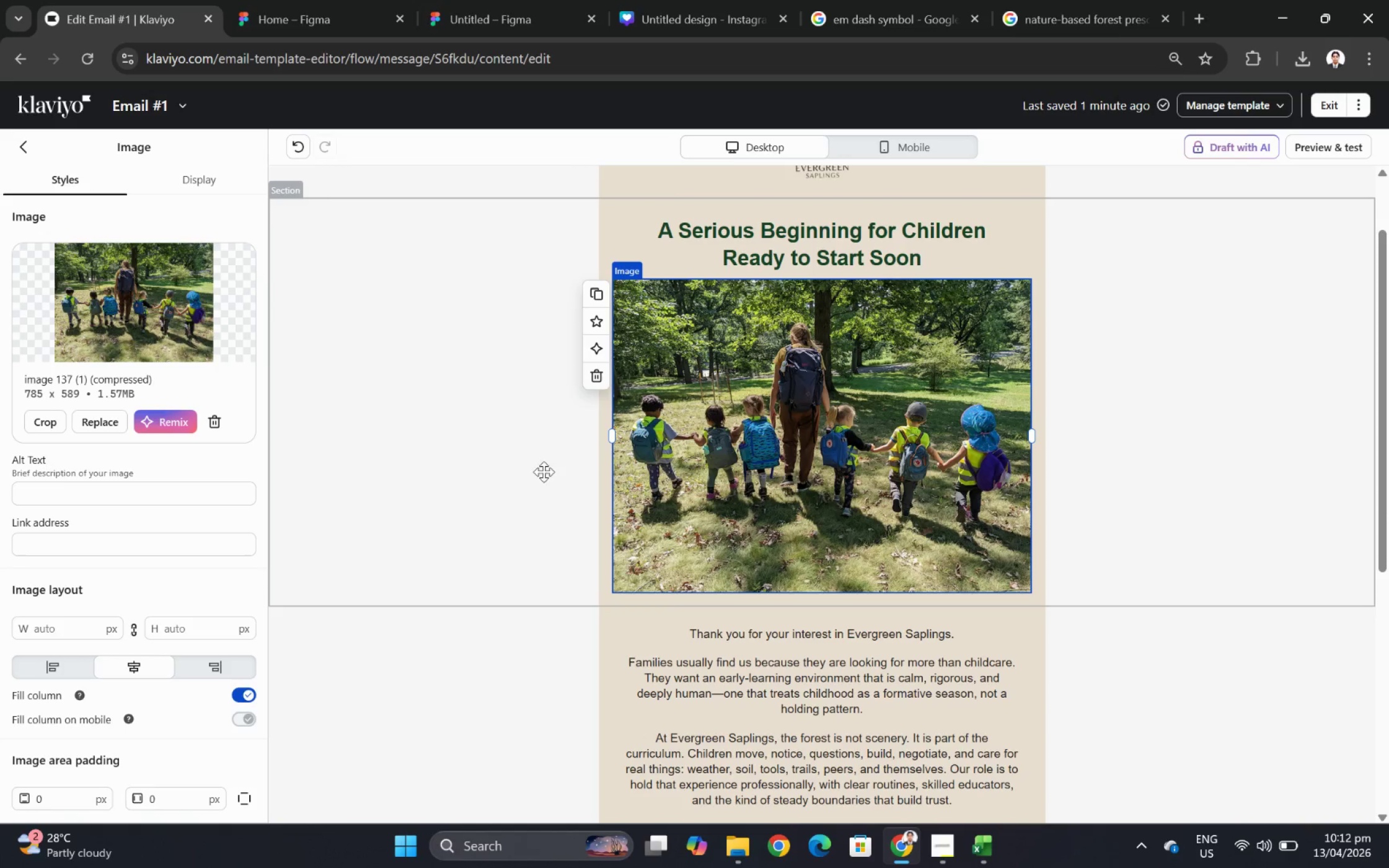 
left_click([438, 470])
 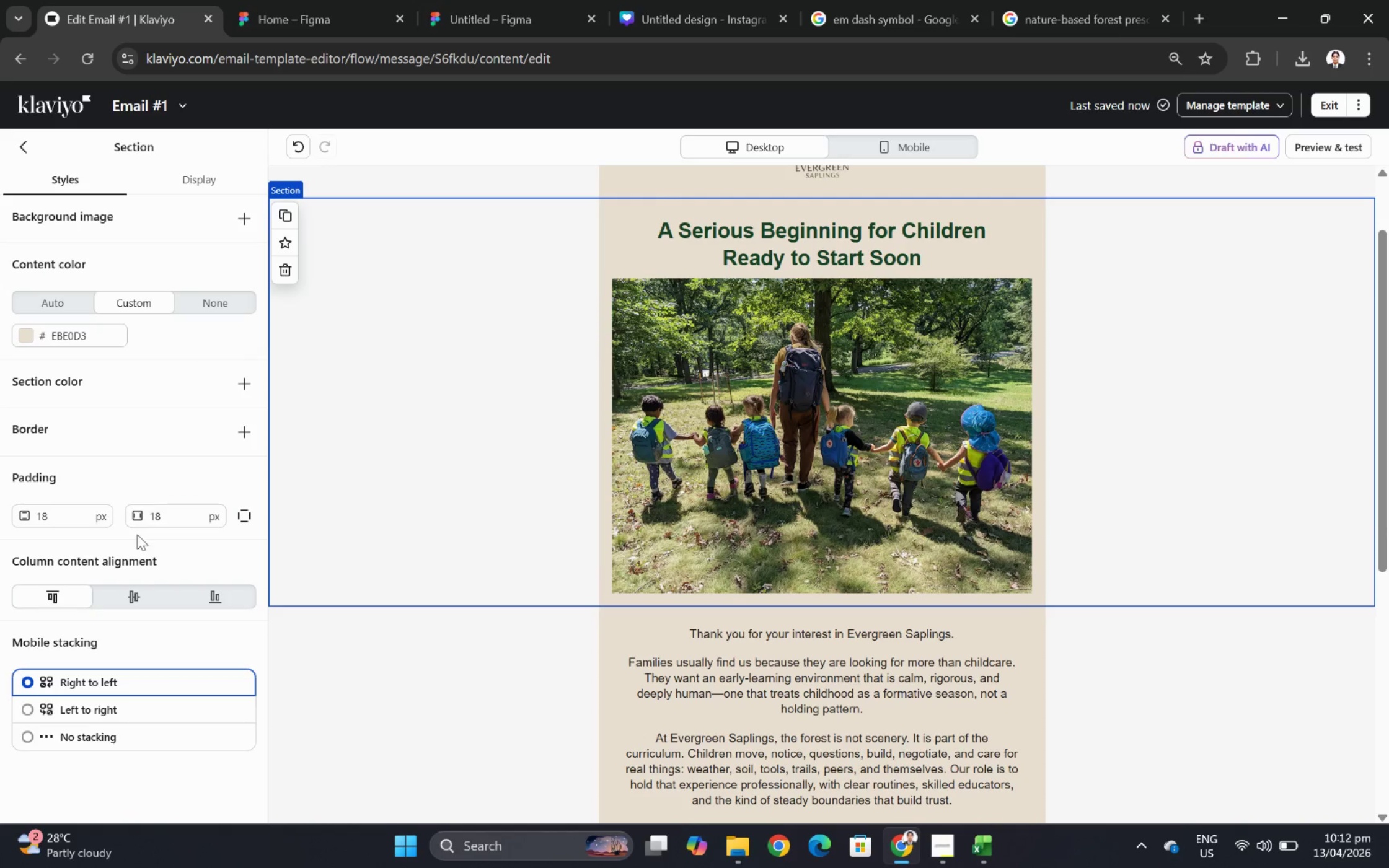 
double_click([182, 511])
 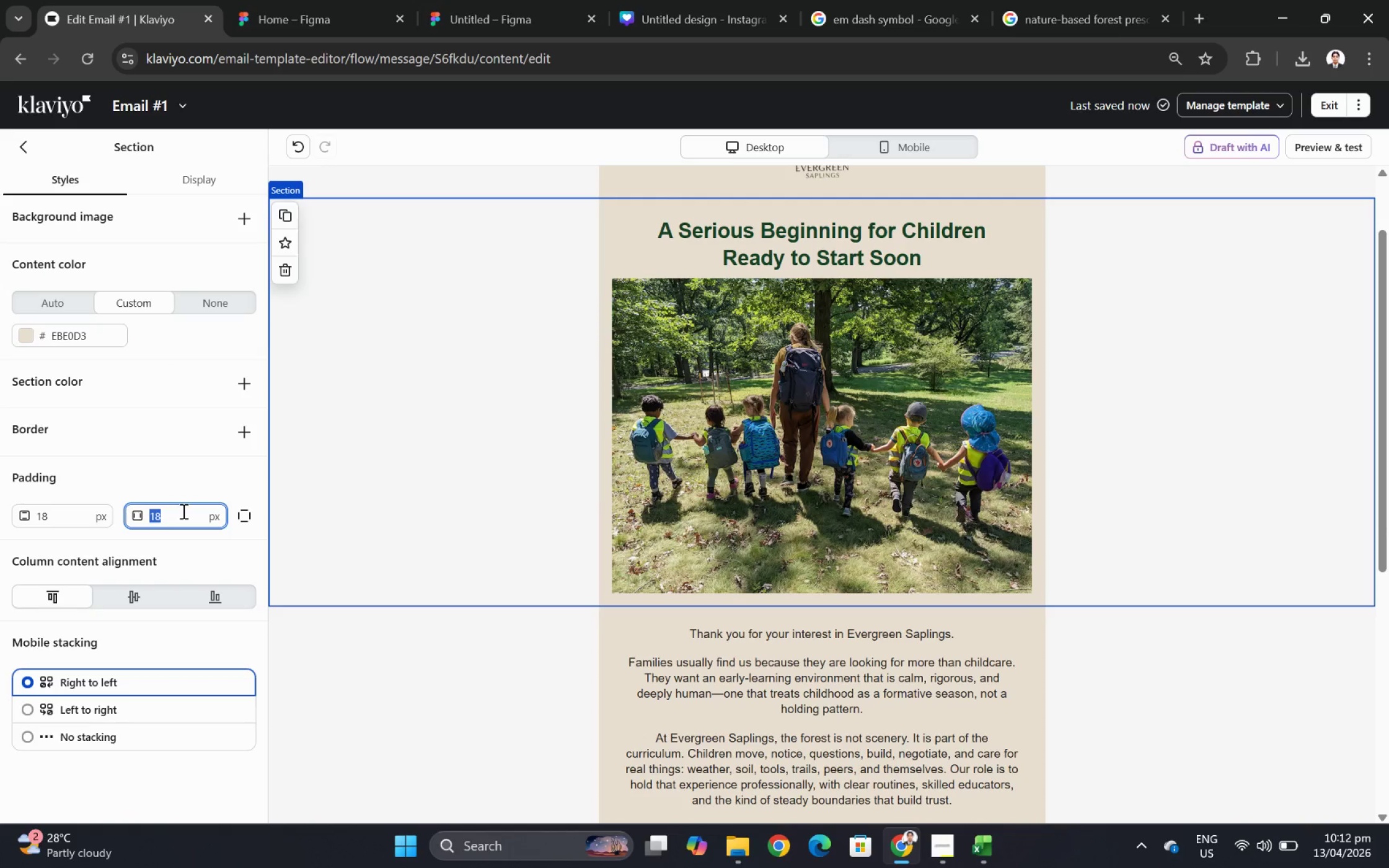 
key(Numpad2)
 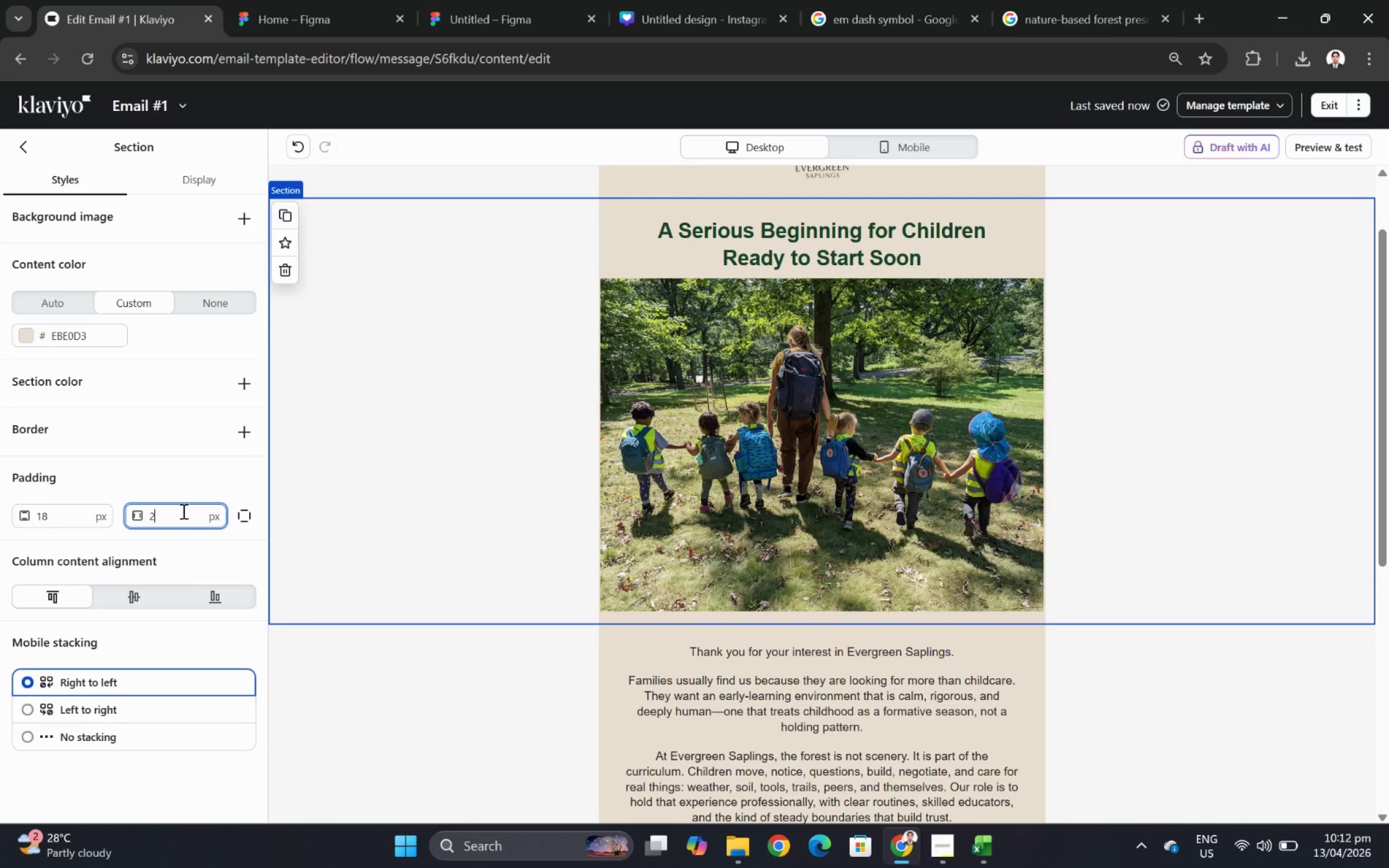 
key(Numpad4)
 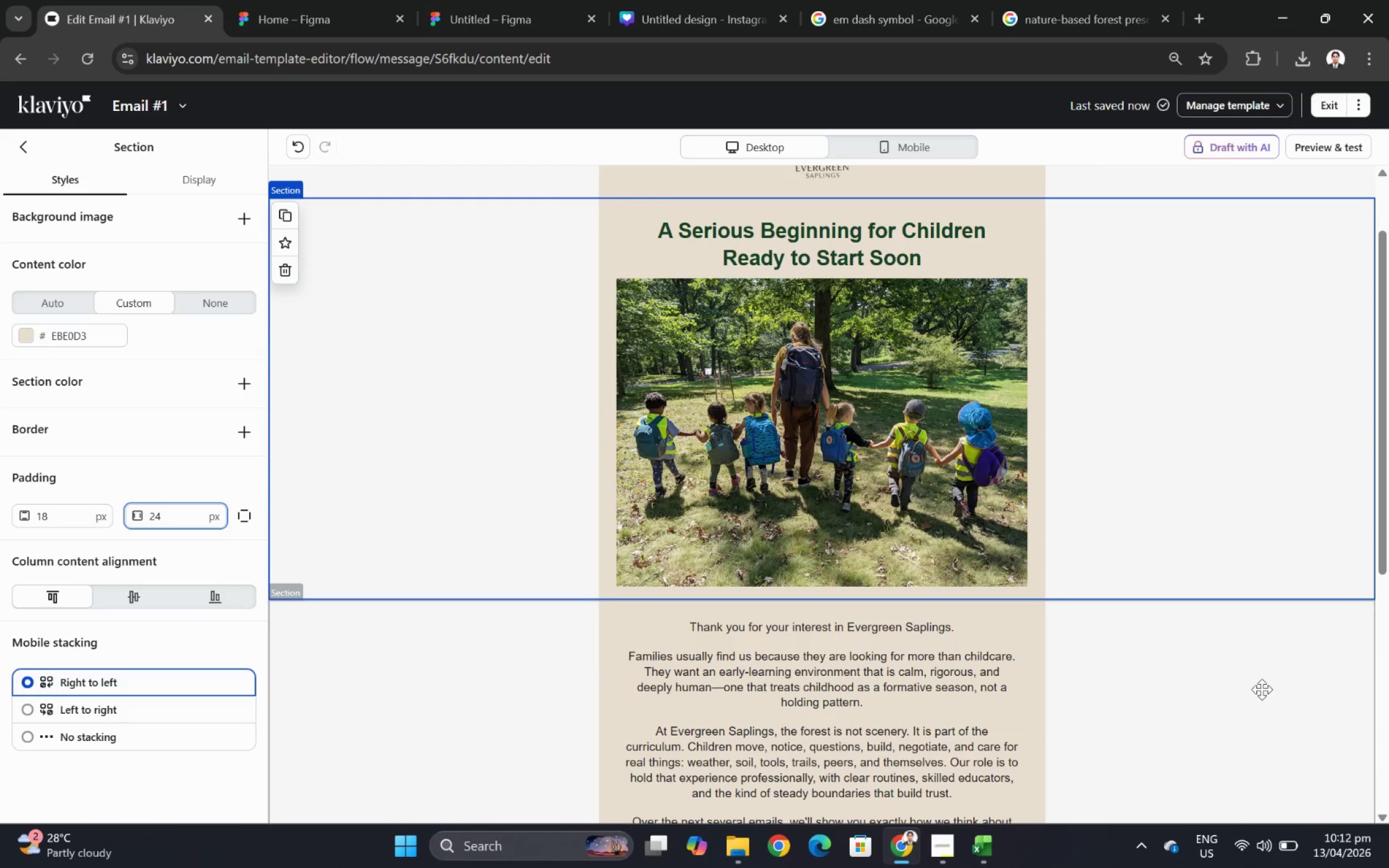 
left_click([1263, 692])
 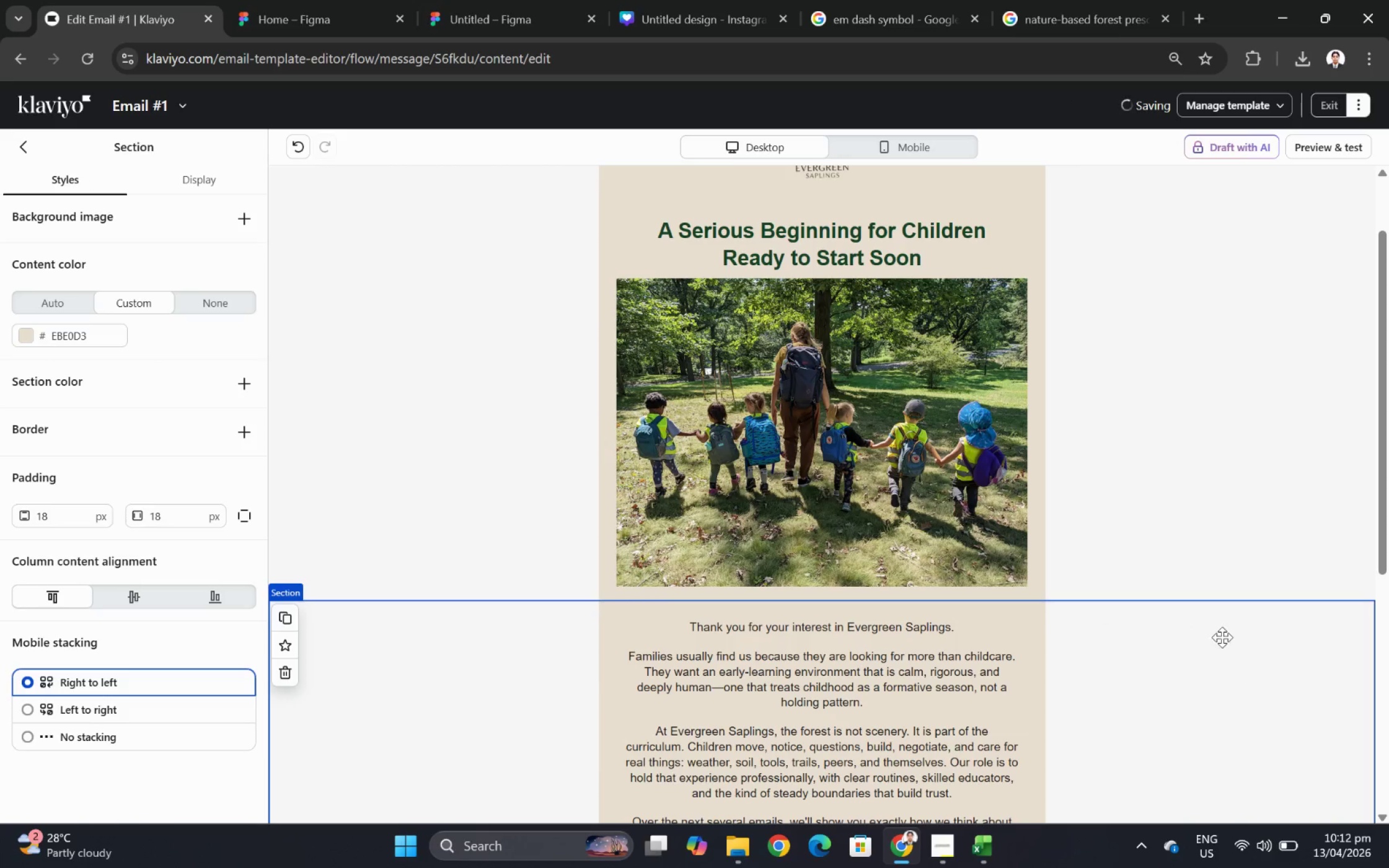 
scroll: coordinate [1220, 635], scroll_direction: up, amount: 2.0
 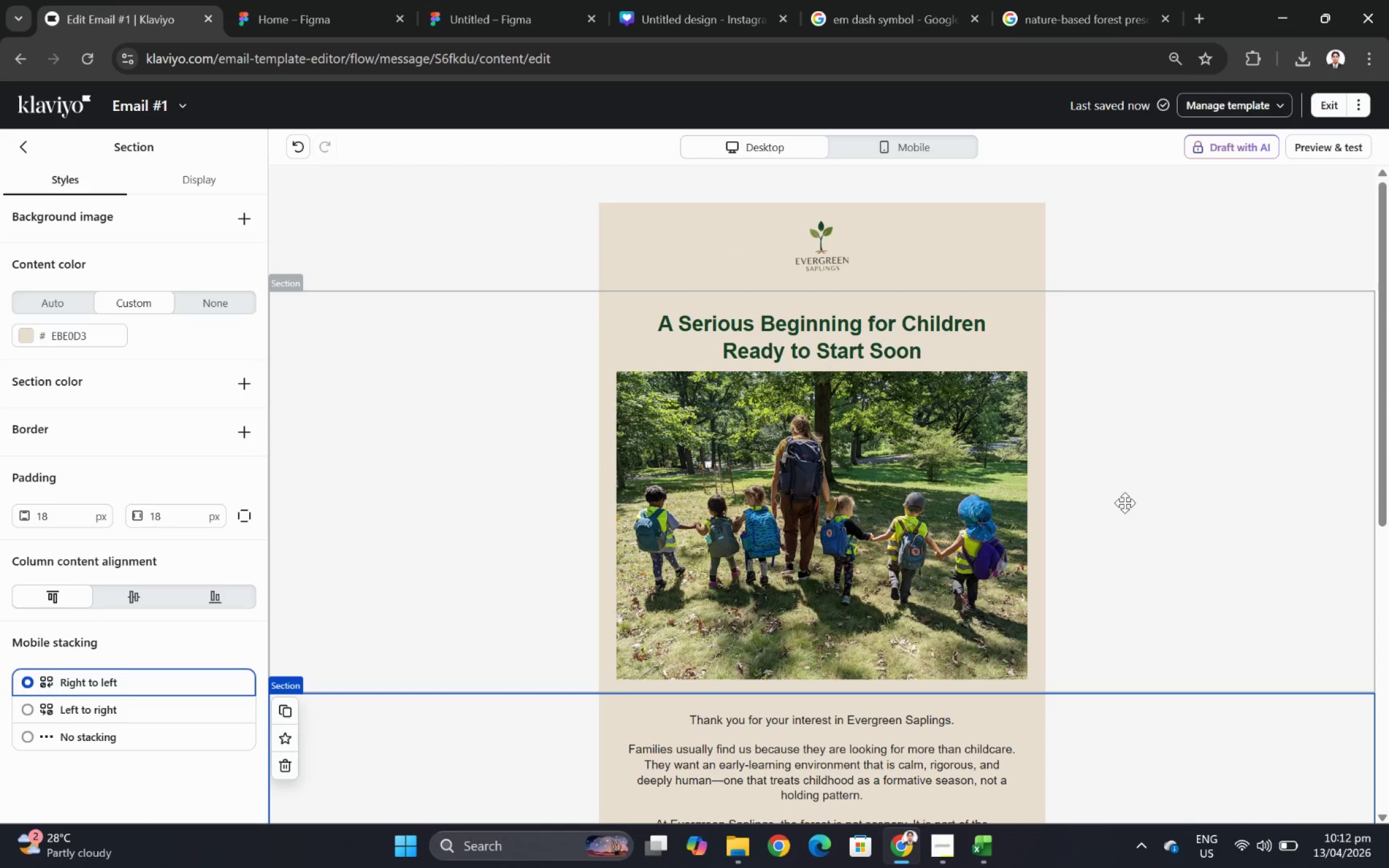 
scroll: coordinate [1069, 507], scroll_direction: down, amount: 1.0
 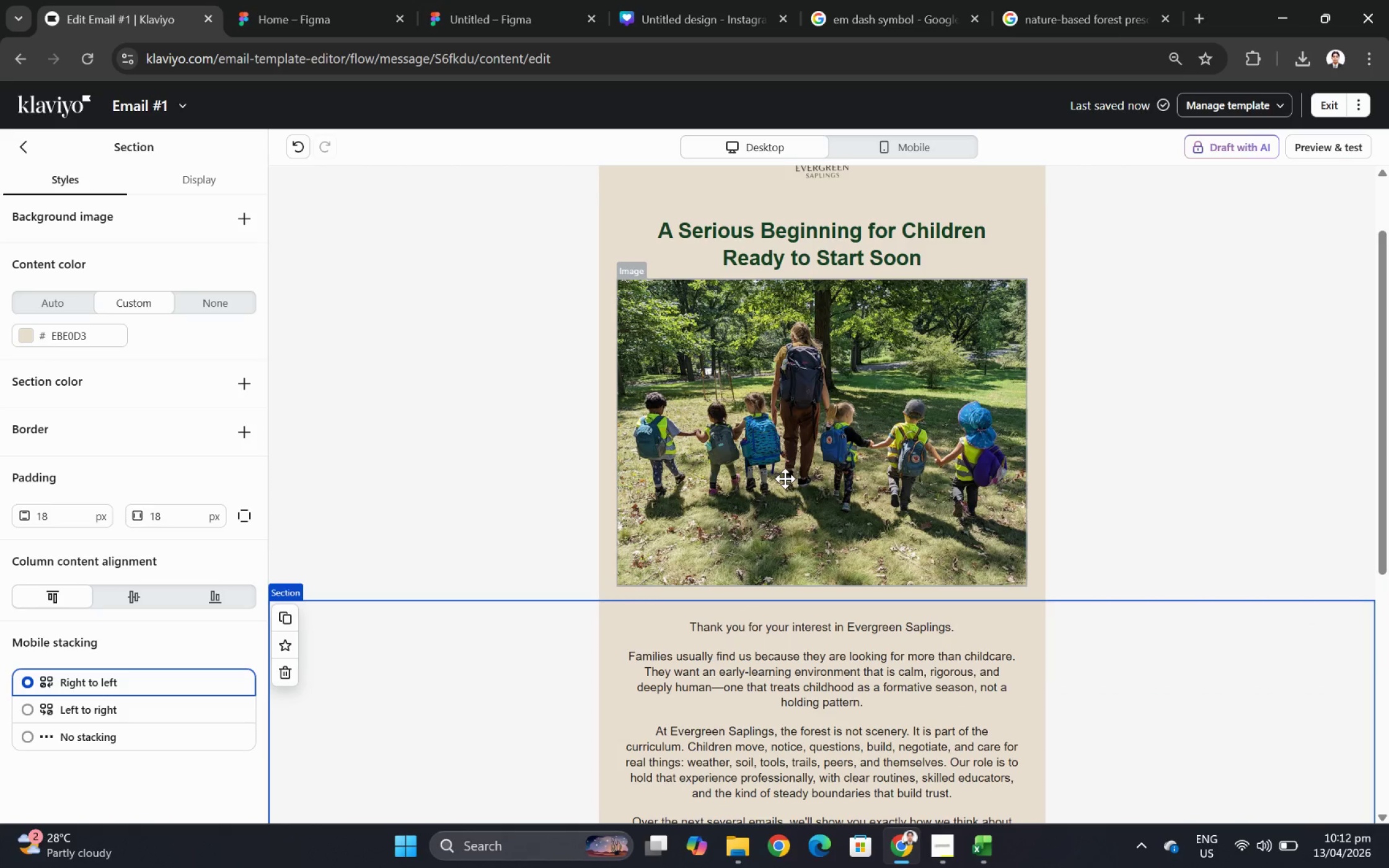 
left_click([785, 478])
 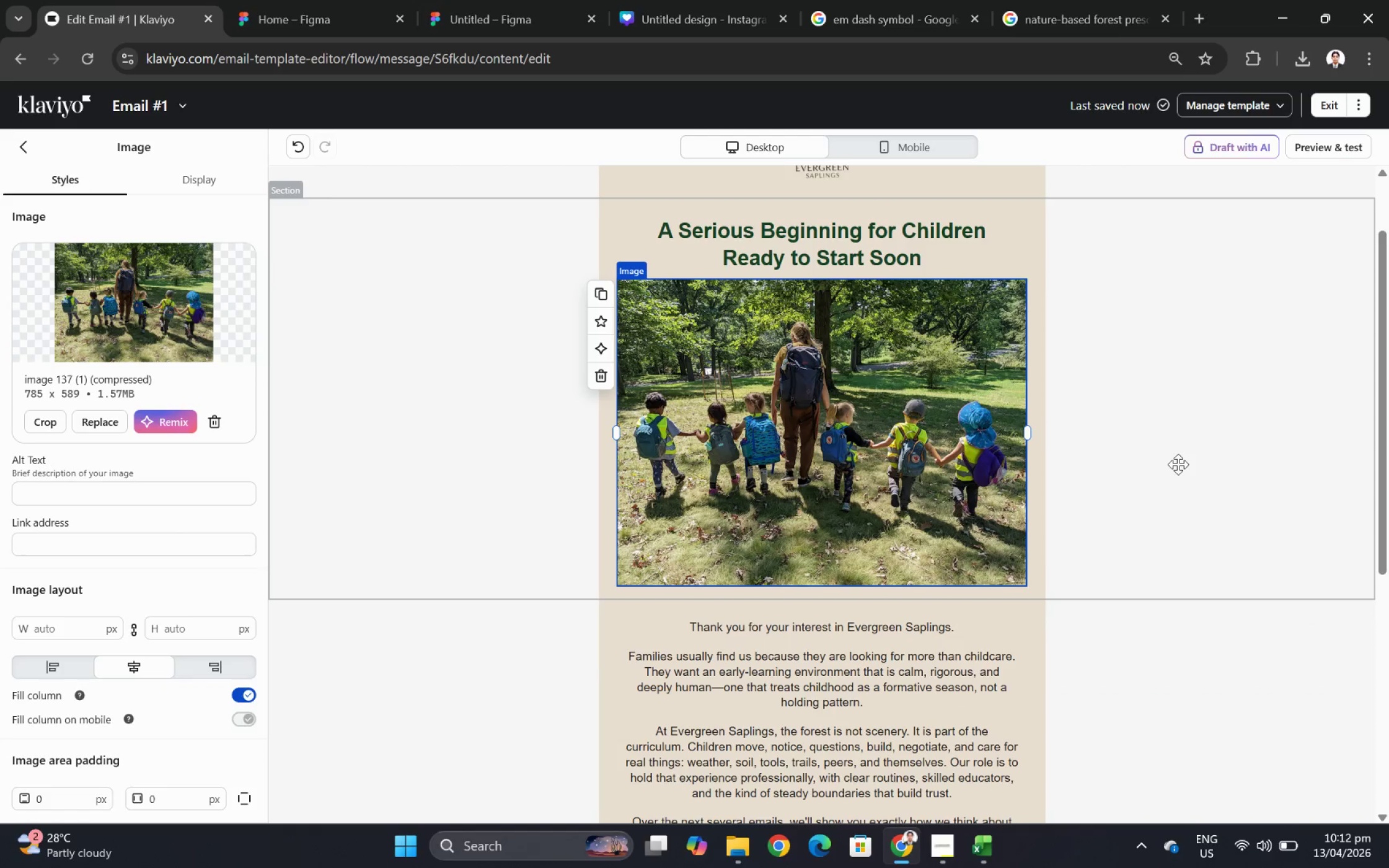 
scroll: coordinate [1180, 470], scroll_direction: down, amount: 2.0
 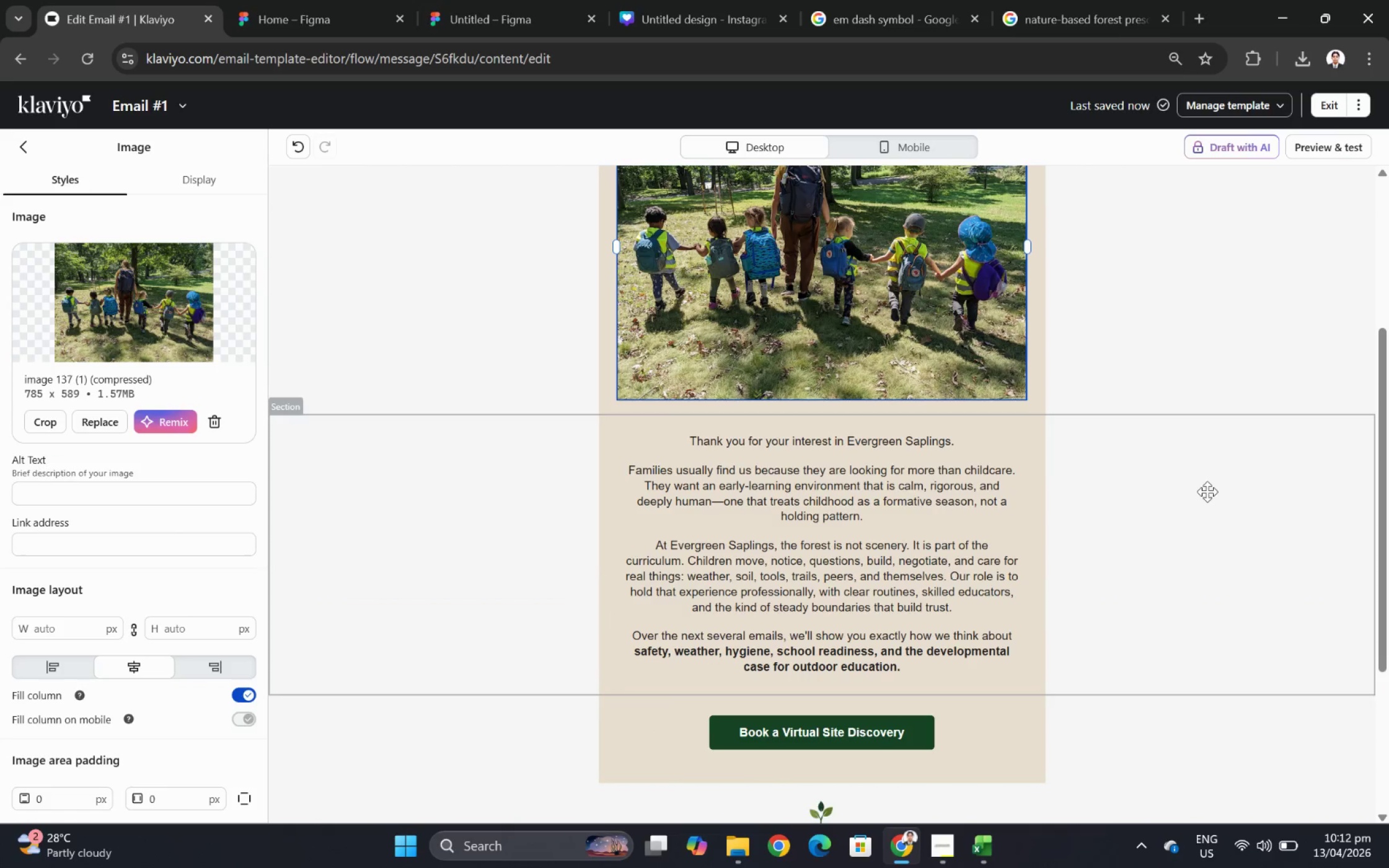 
scroll: coordinate [1209, 493], scroll_direction: up, amount: 3.0
 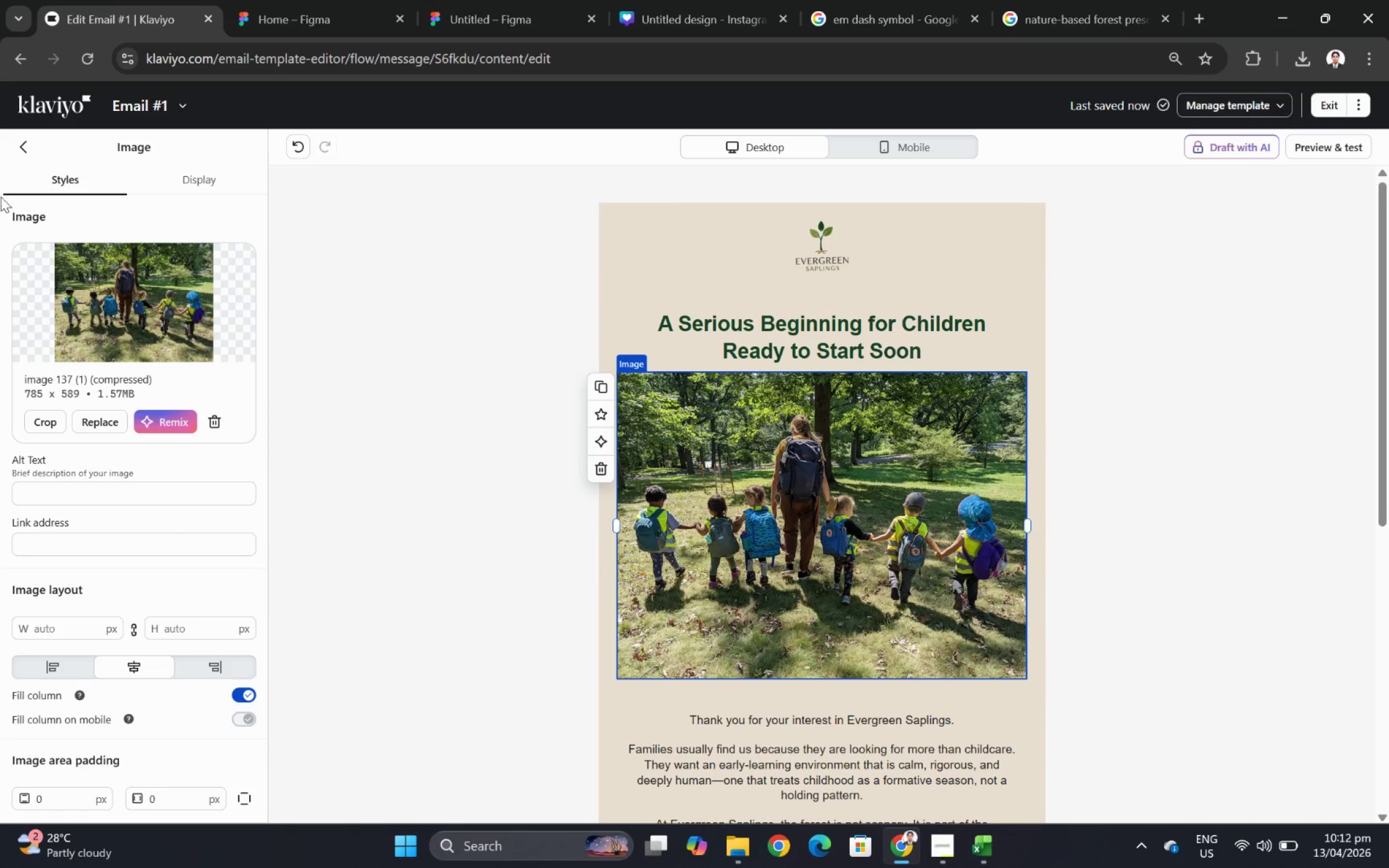 
left_click([21, 153])
 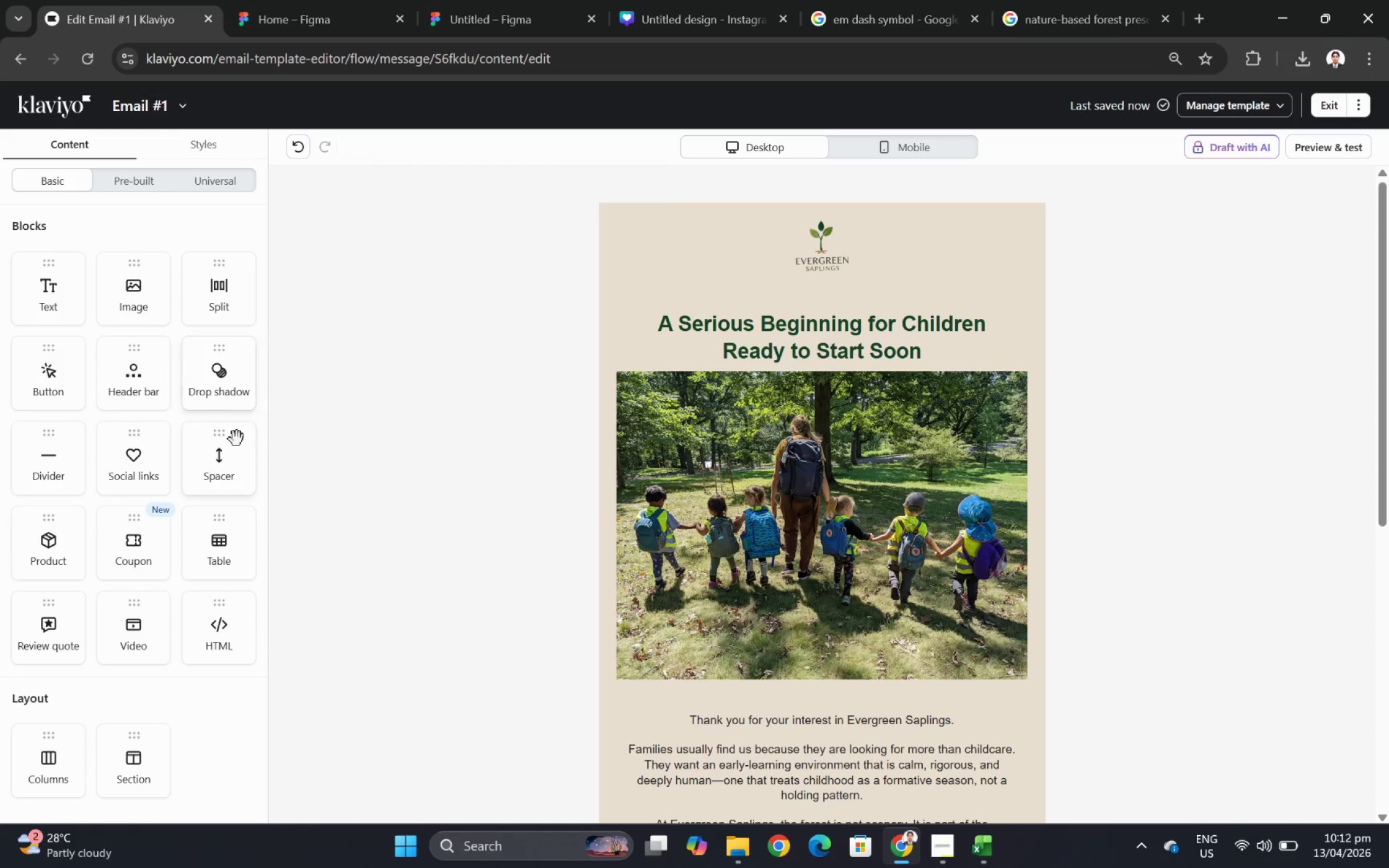 
left_click_drag(start_coordinate=[237, 457], to_coordinate=[750, 372])
 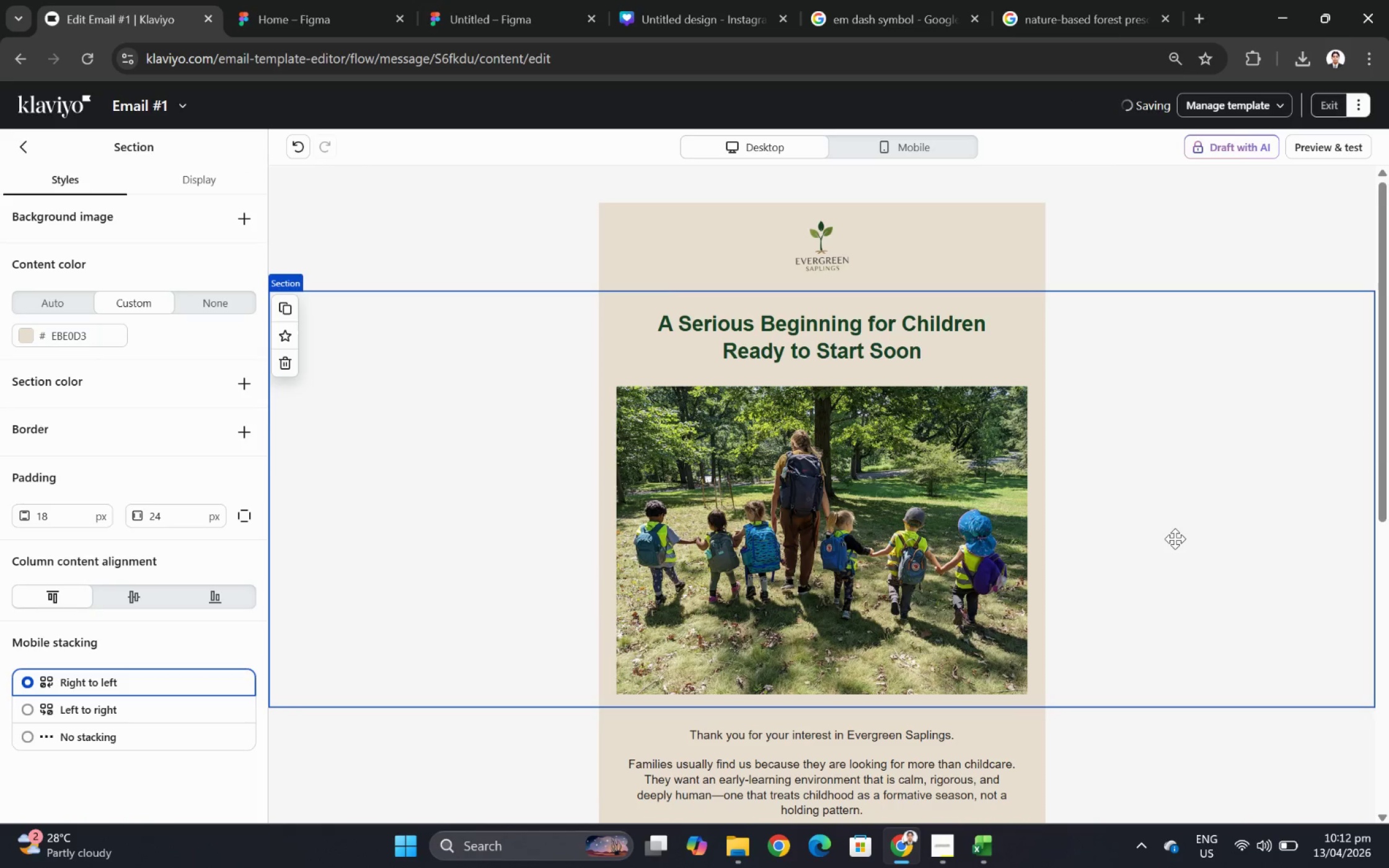 
scroll: coordinate [1175, 538], scroll_direction: down, amount: 2.0
 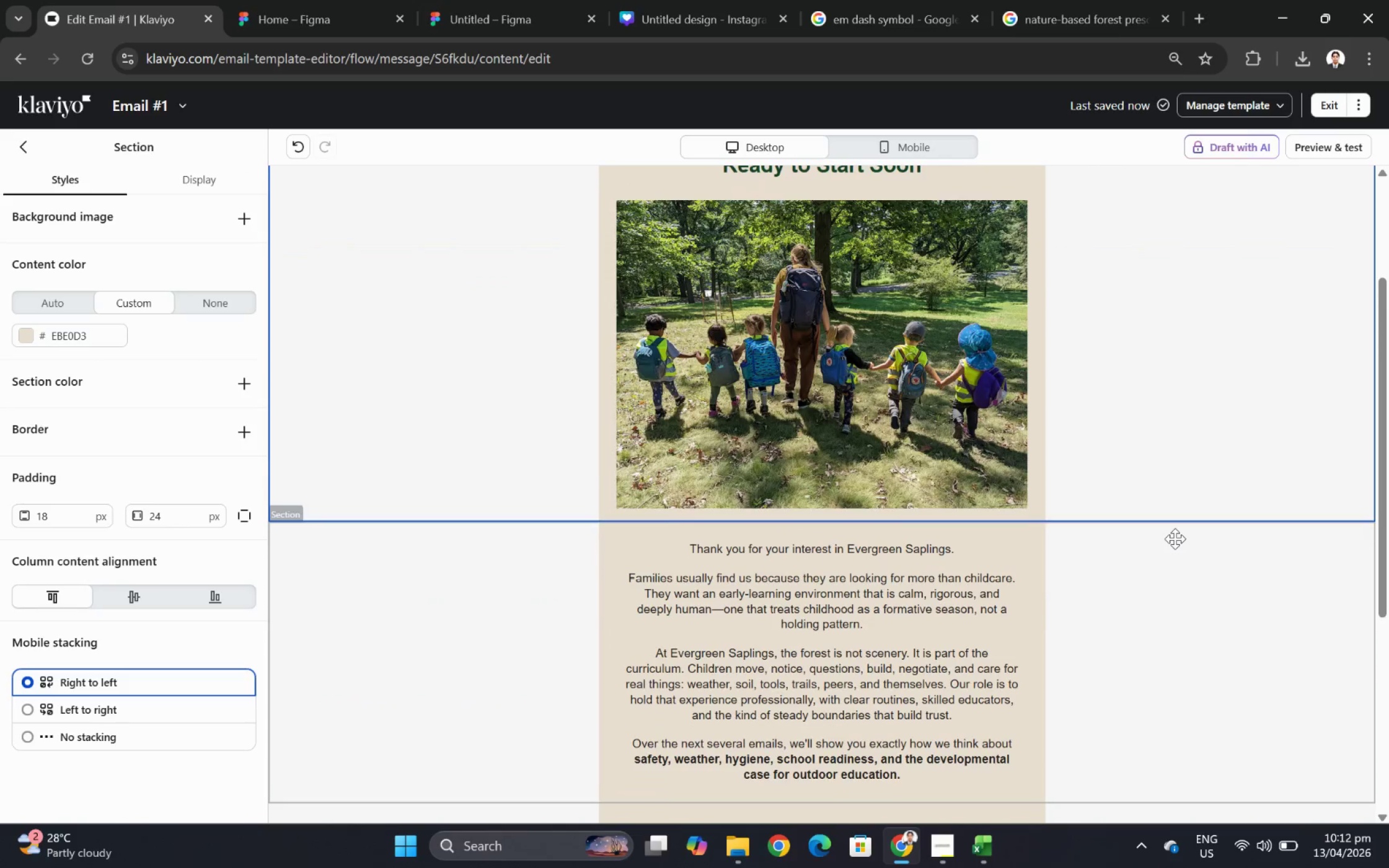 
scroll: coordinate [1175, 538], scroll_direction: up, amount: 2.0
 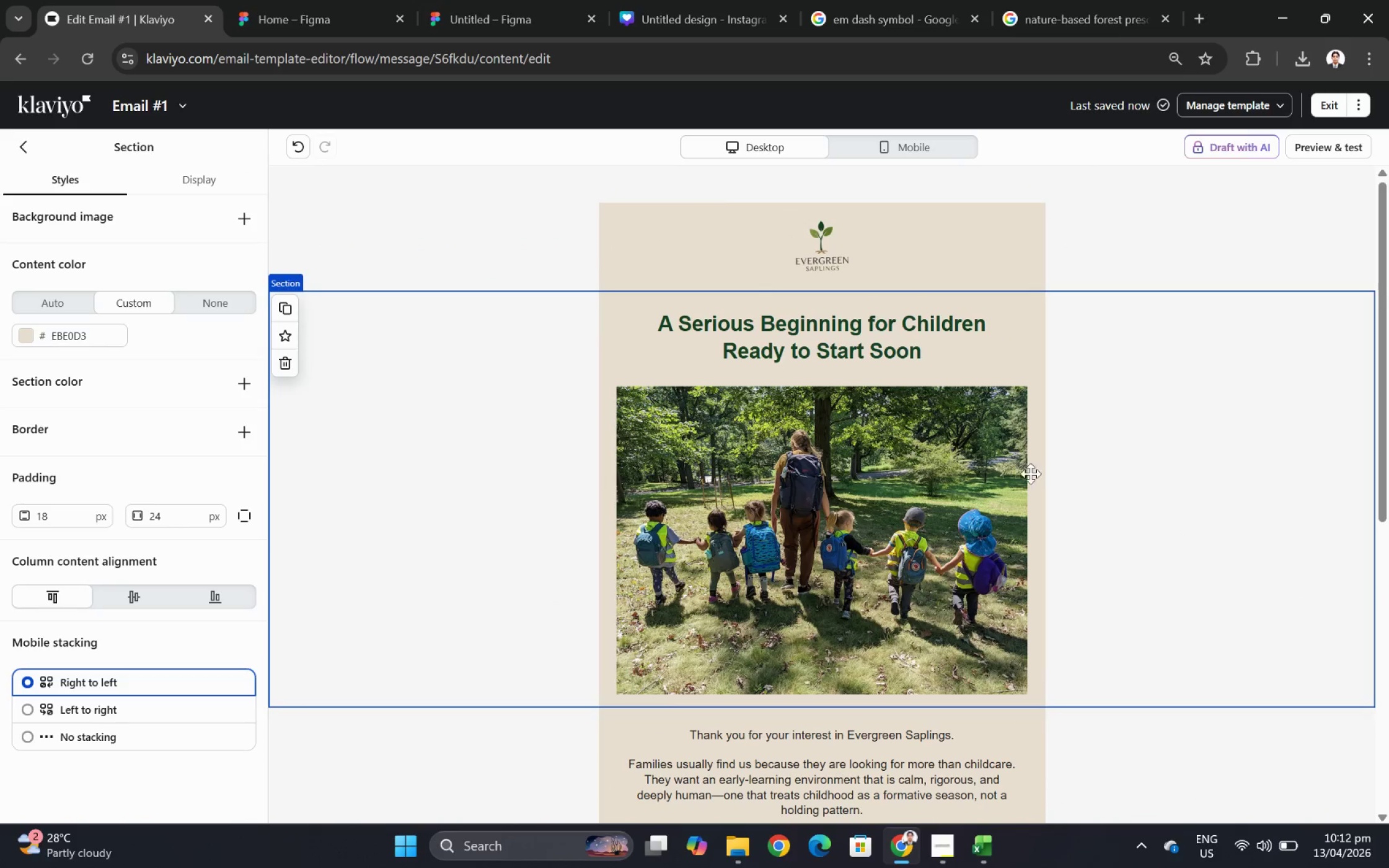 
left_click([882, 474])
 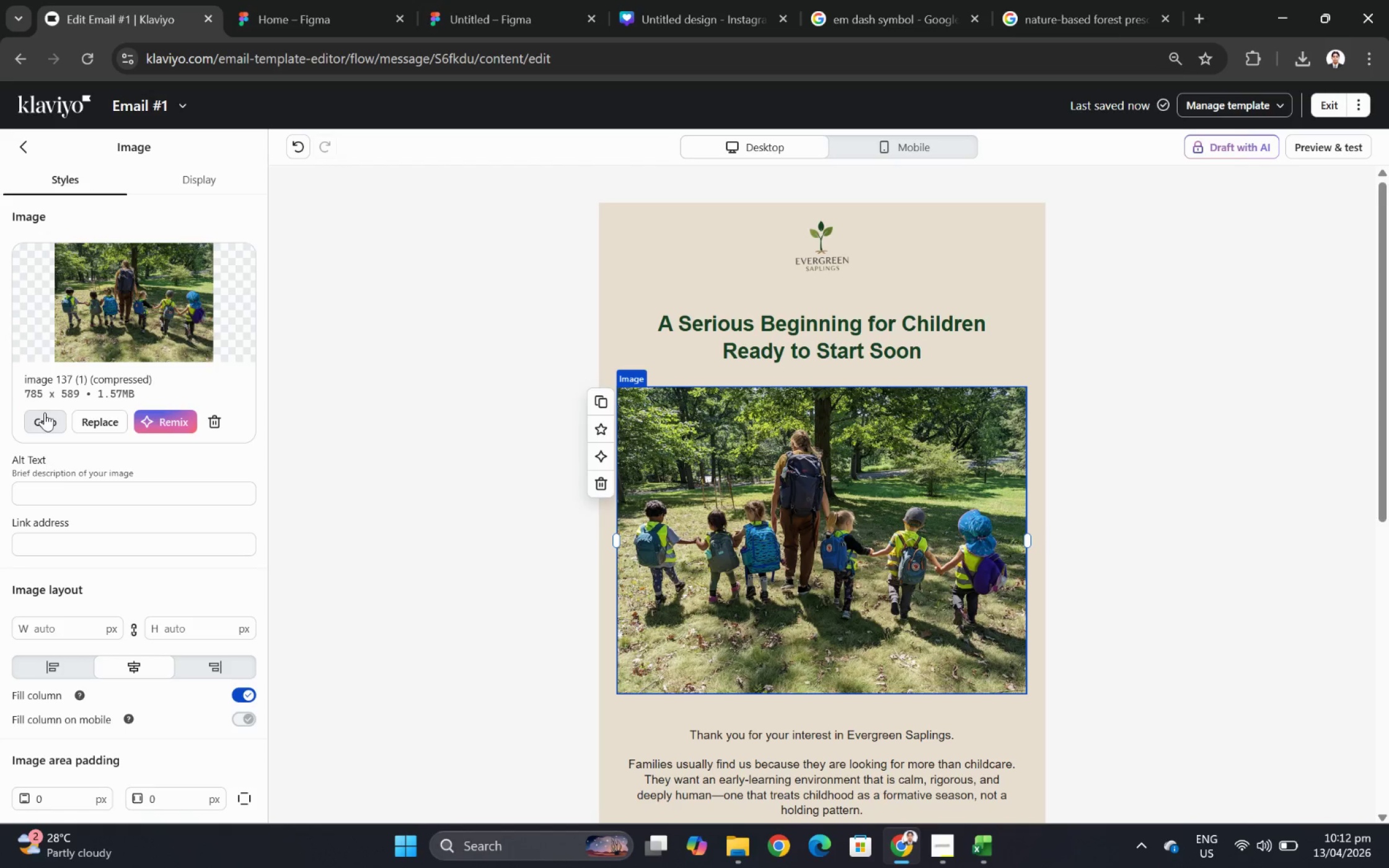 
wait(5.72)
 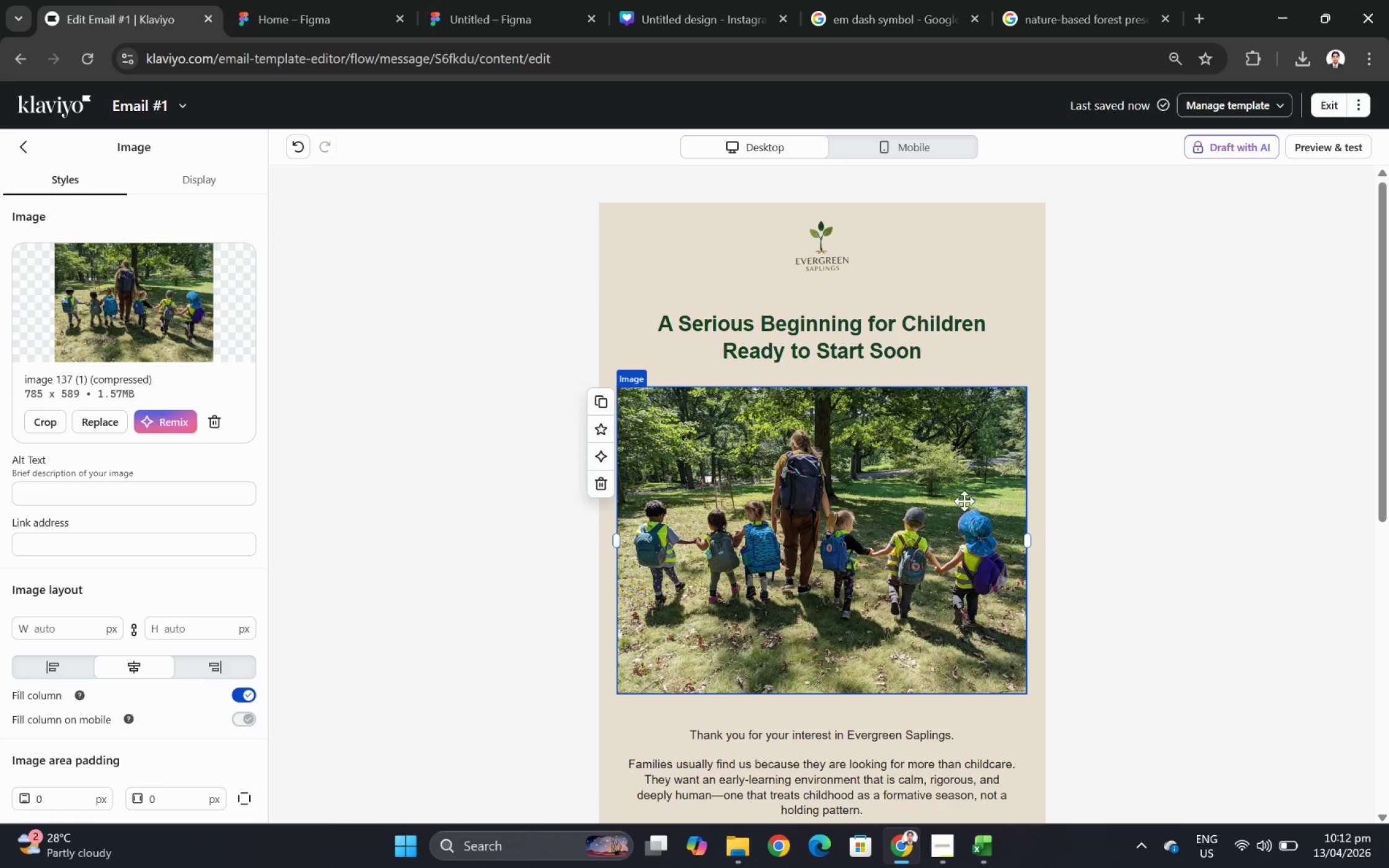 
left_click([1344, 155])
 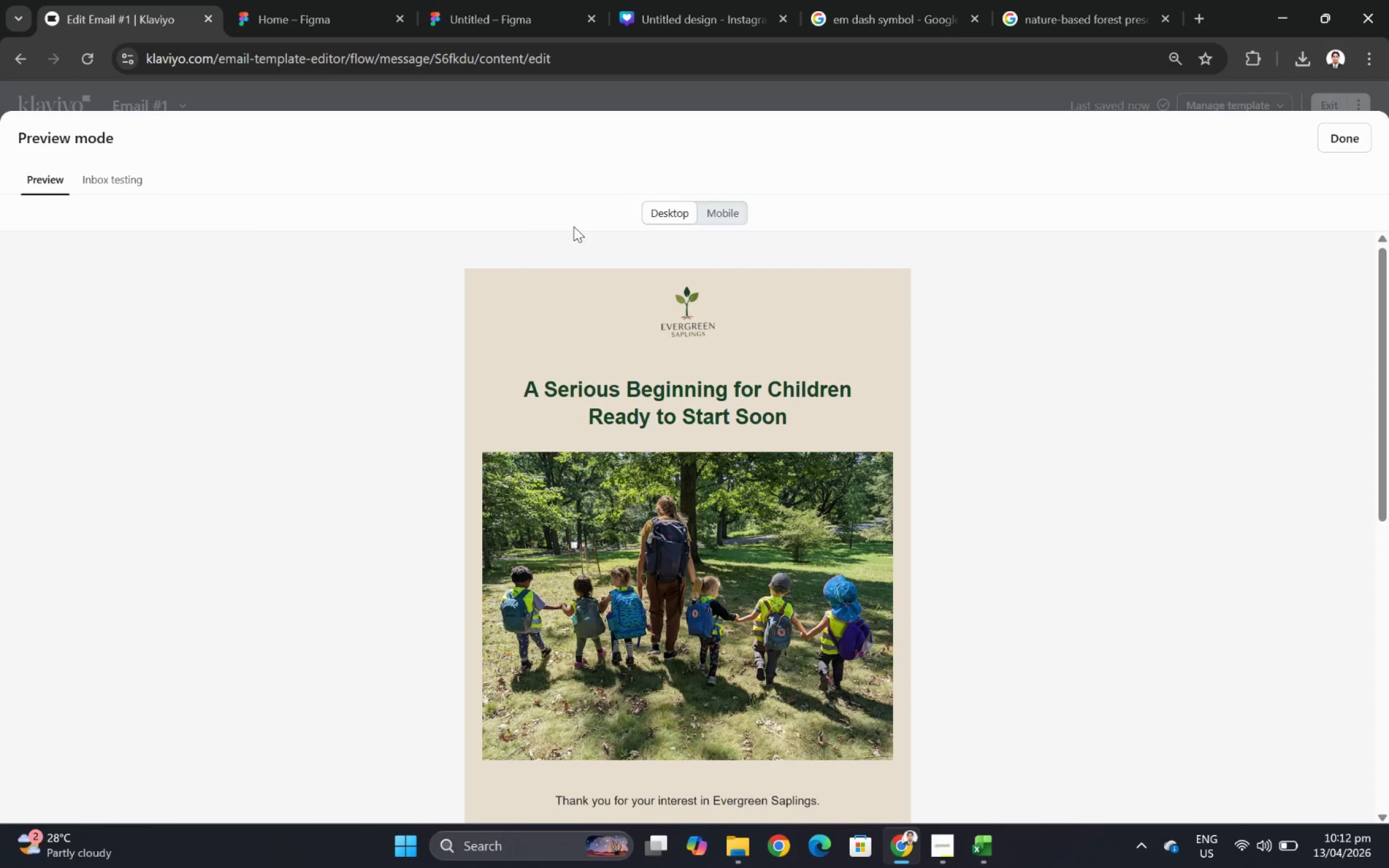 
wait(6.43)
 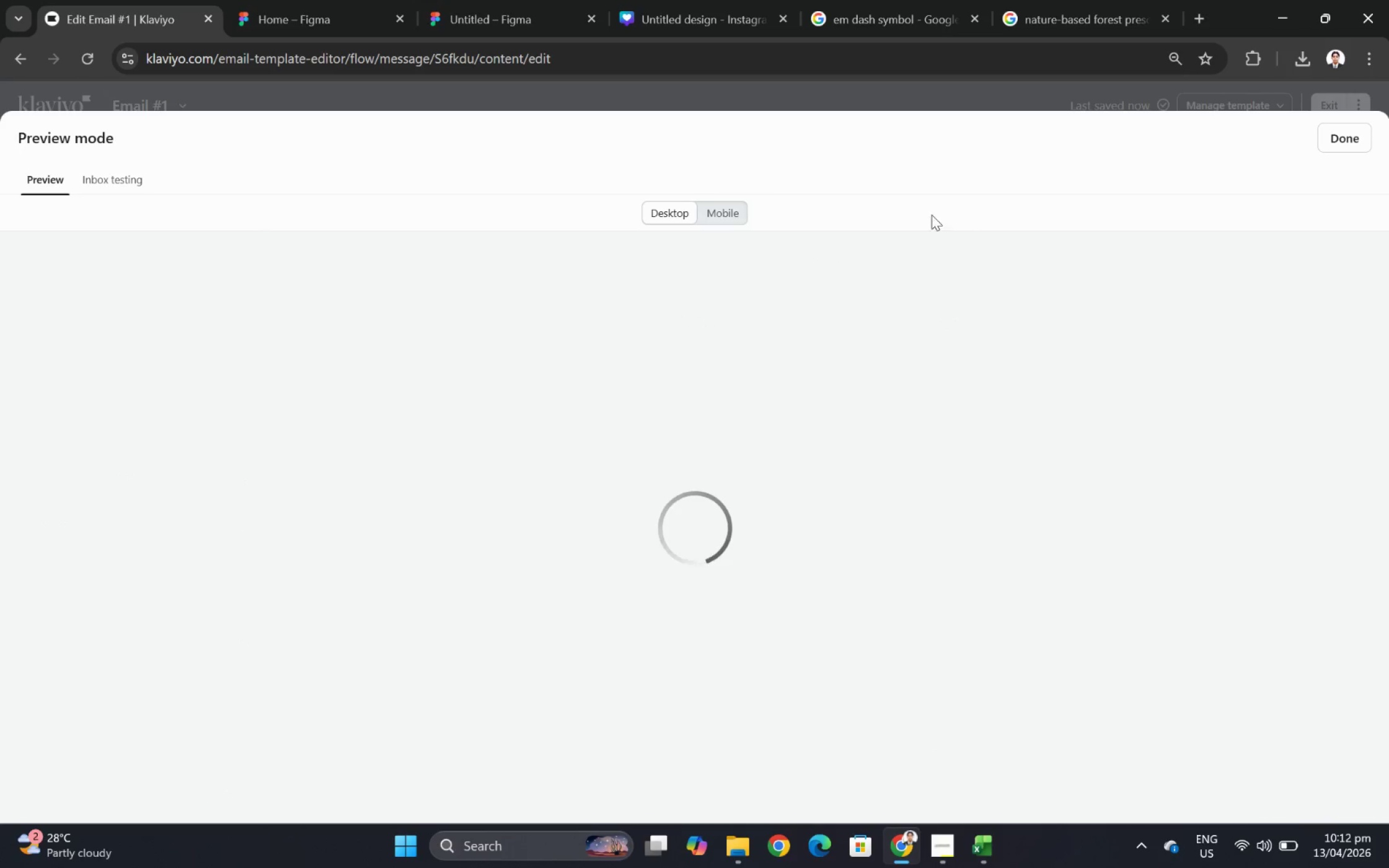 
left_click([555, 216])
 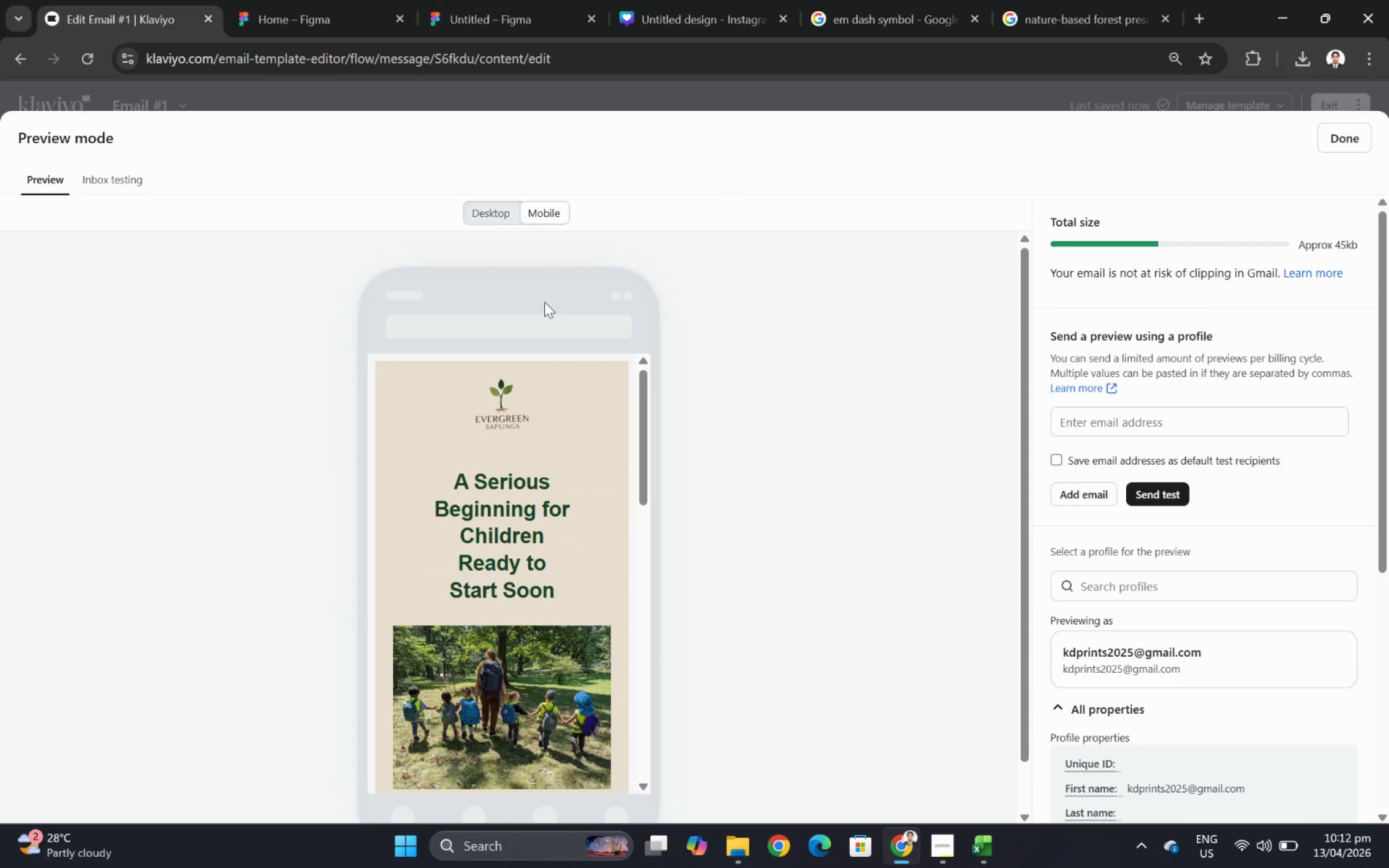 
scroll: coordinate [540, 400], scroll_direction: down, amount: 4.0
 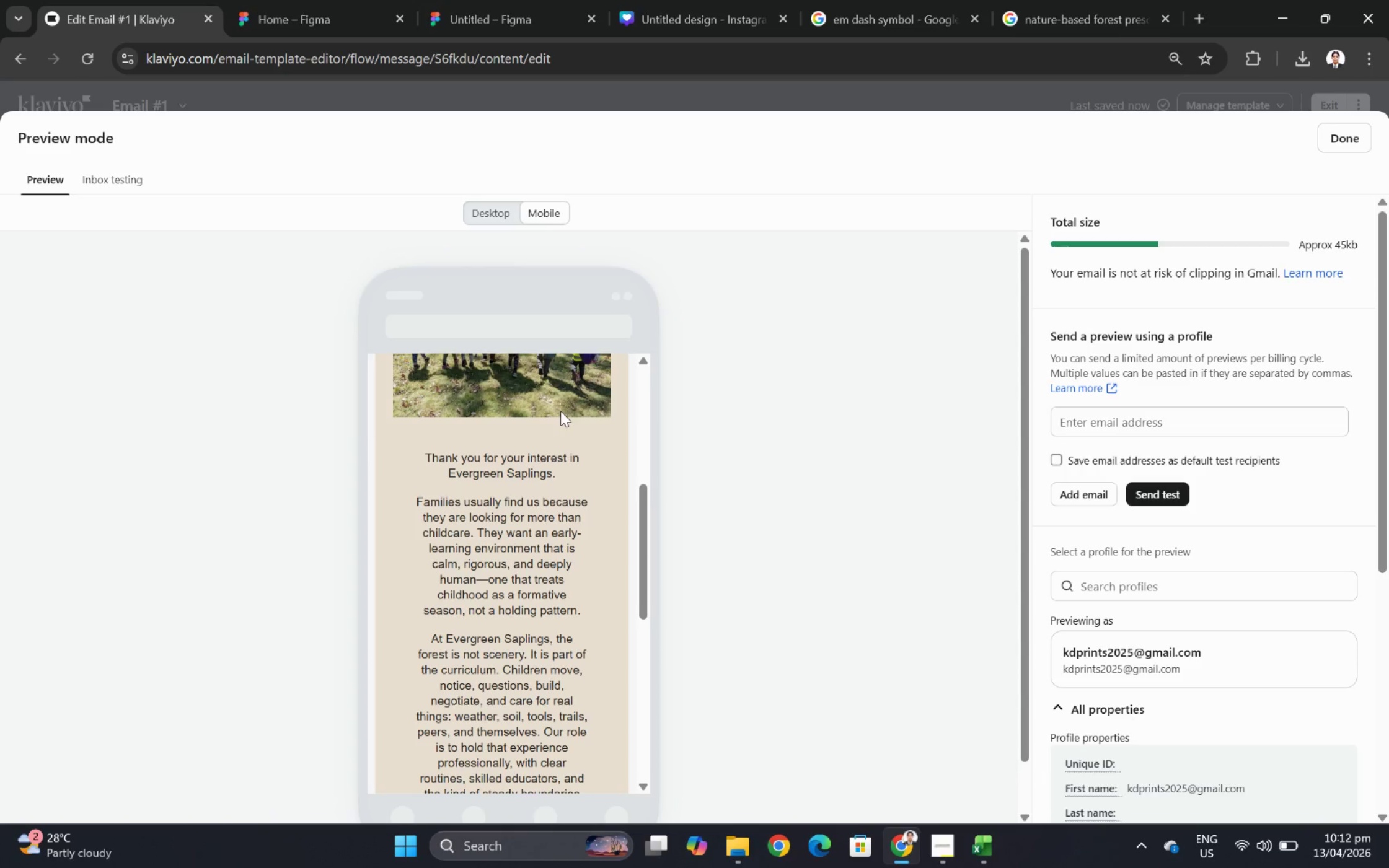 
scroll: coordinate [568, 418], scroll_direction: up, amount: 4.0
 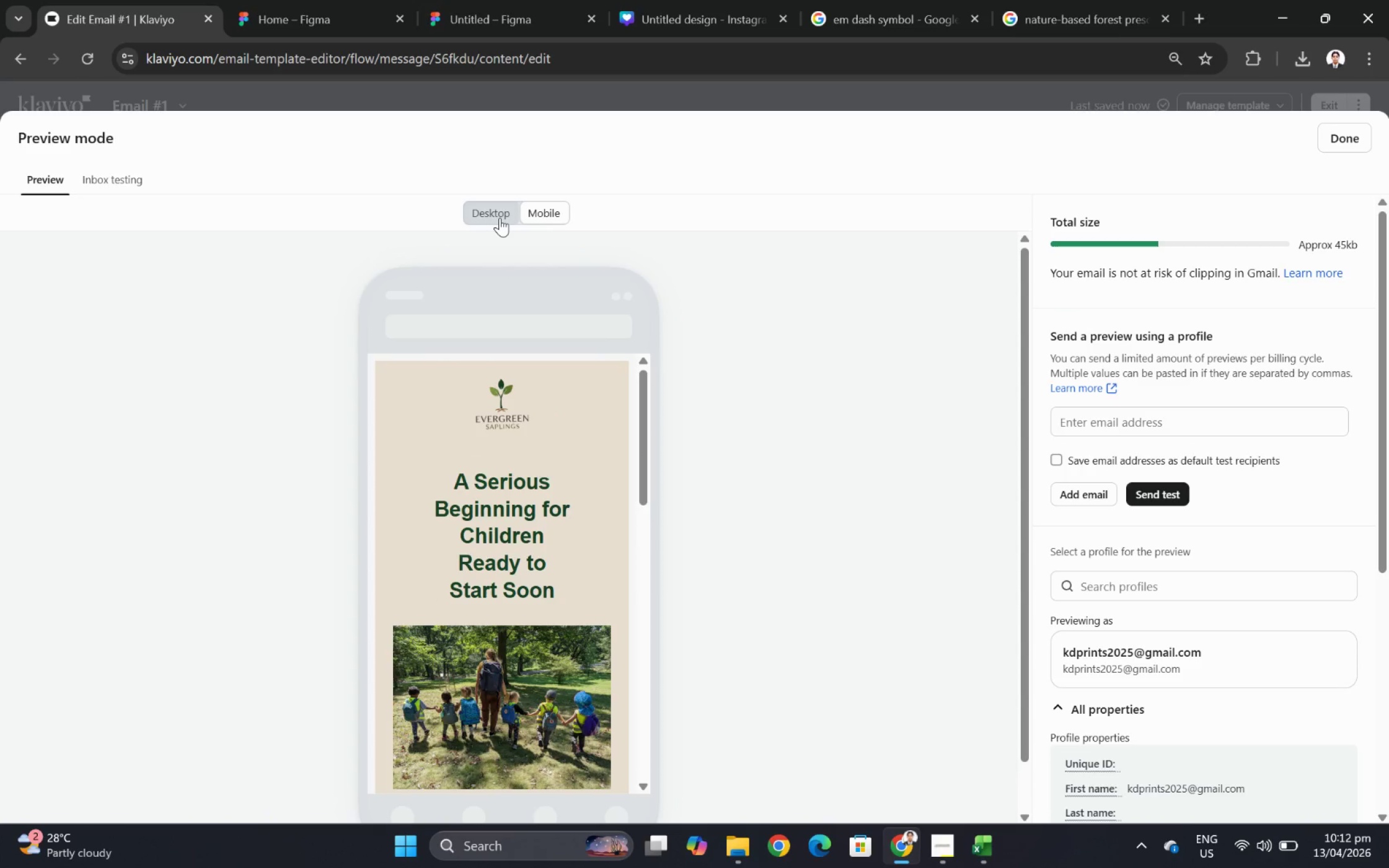 
left_click([500, 217])
 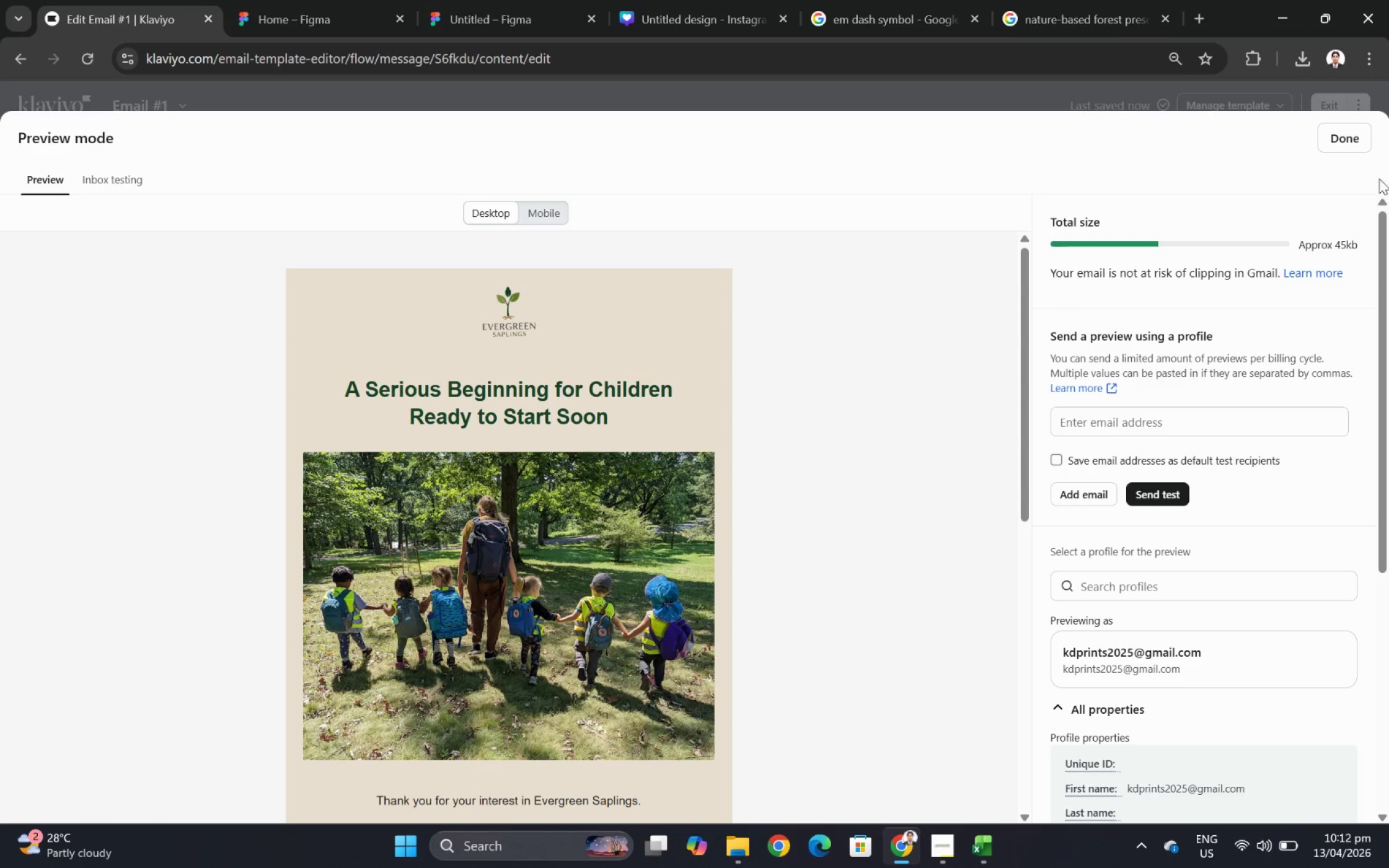 
left_click([1354, 144])
 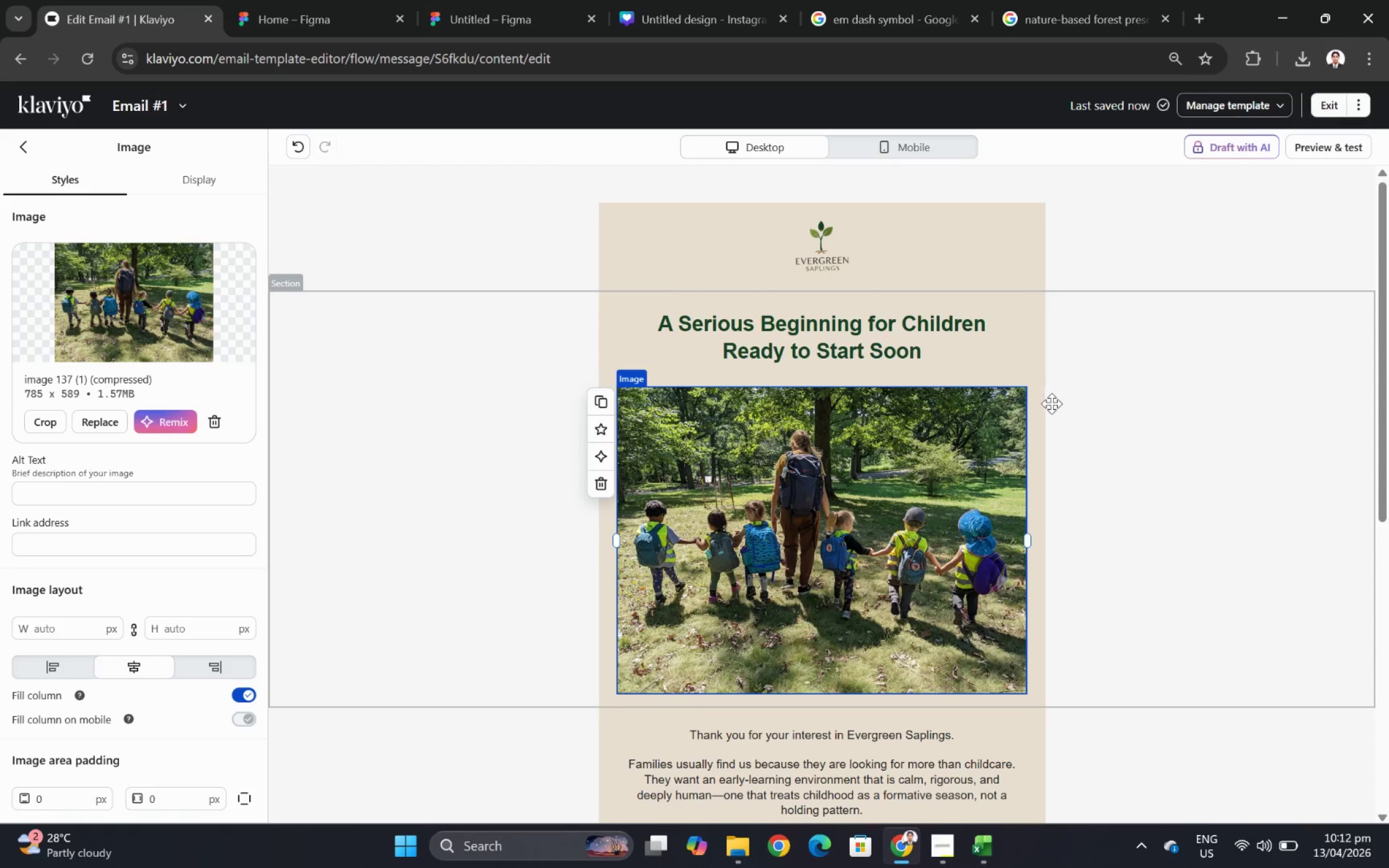 
scroll: coordinate [1200, 546], scroll_direction: down, amount: 5.0
 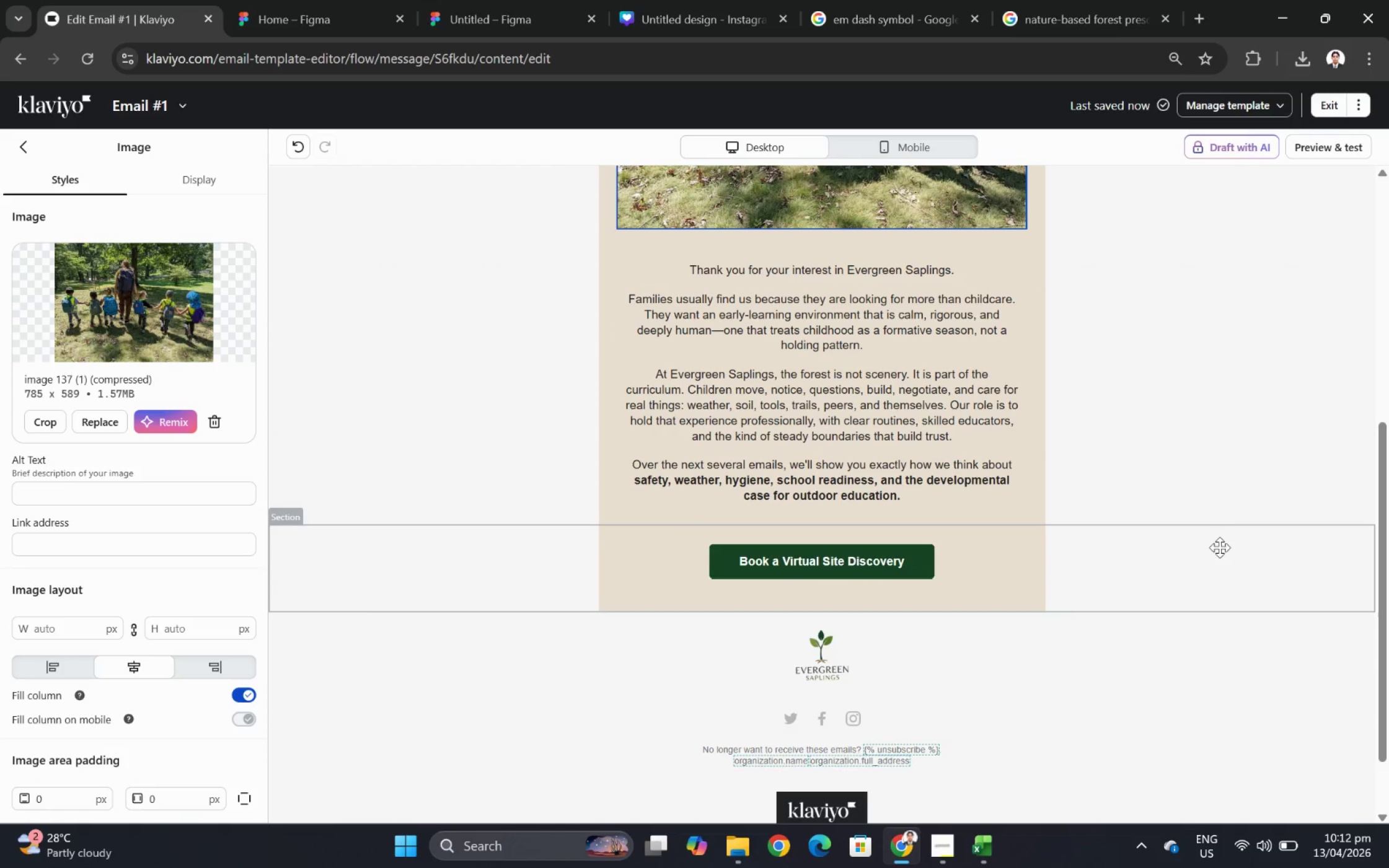 
scroll: coordinate [1223, 547], scroll_direction: up, amount: 5.0
 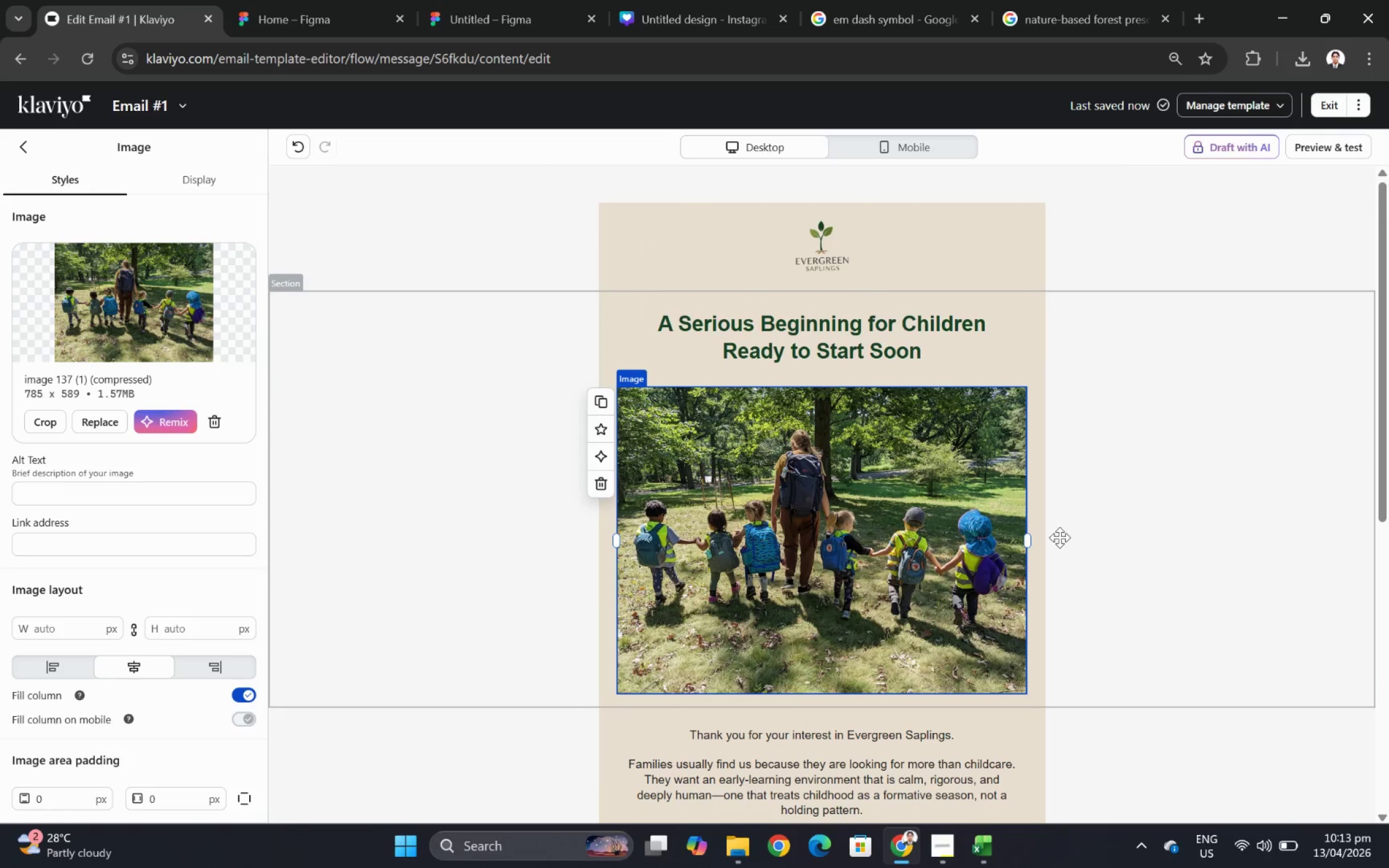 
left_click([1239, 491])
 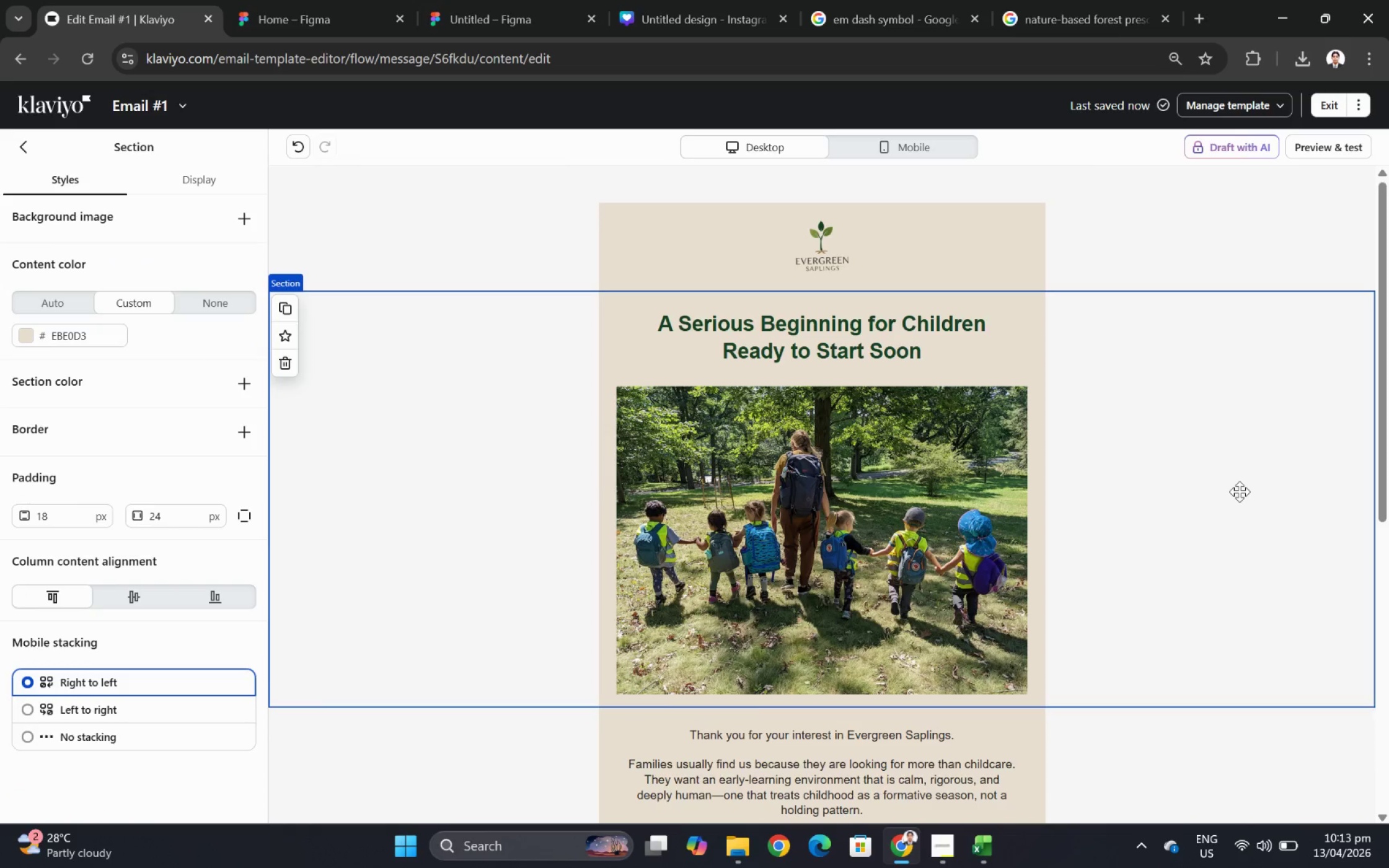 
scroll: coordinate [1239, 491], scroll_direction: down, amount: 3.0
 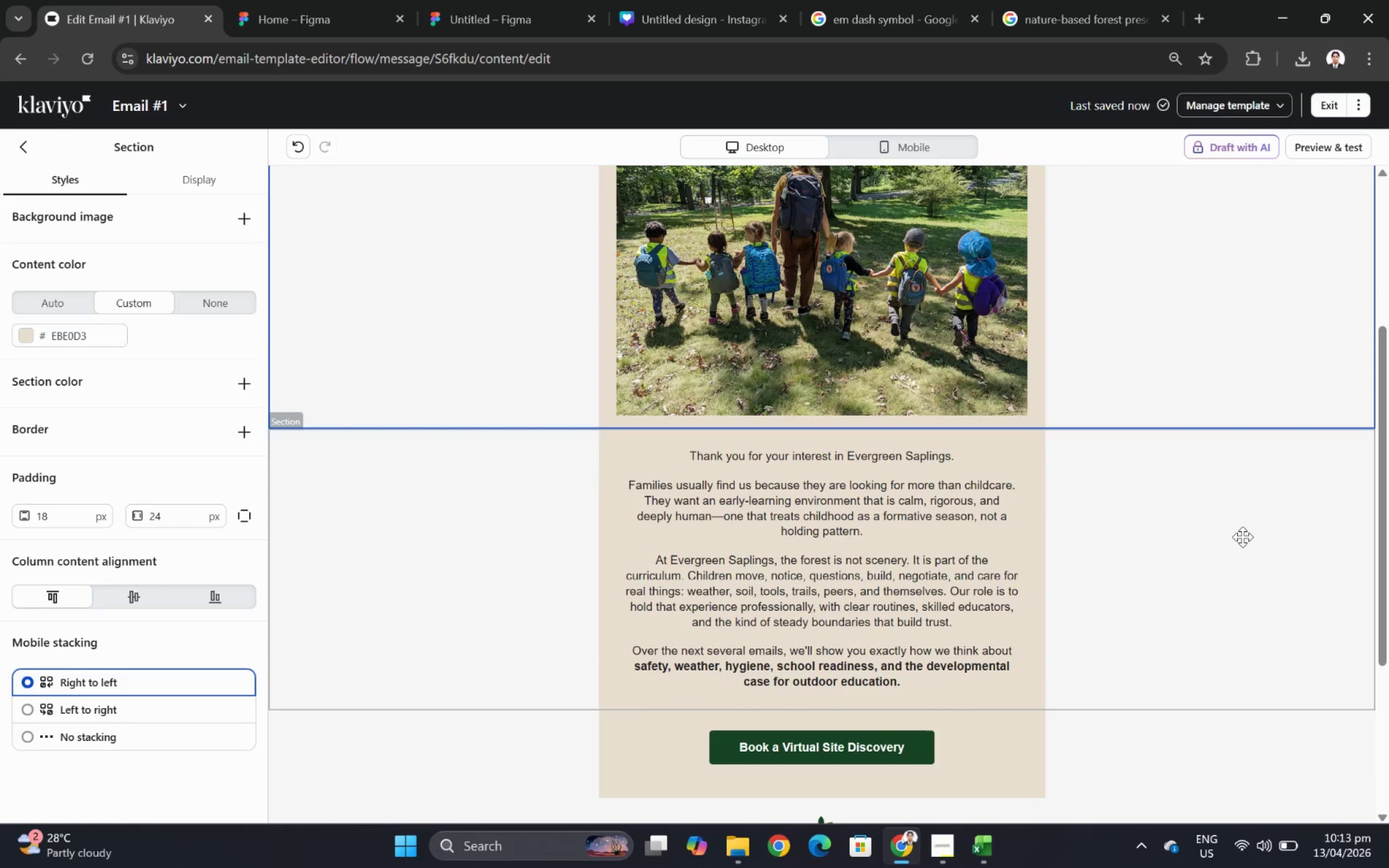 
scroll: coordinate [1238, 511], scroll_direction: up, amount: 3.0
 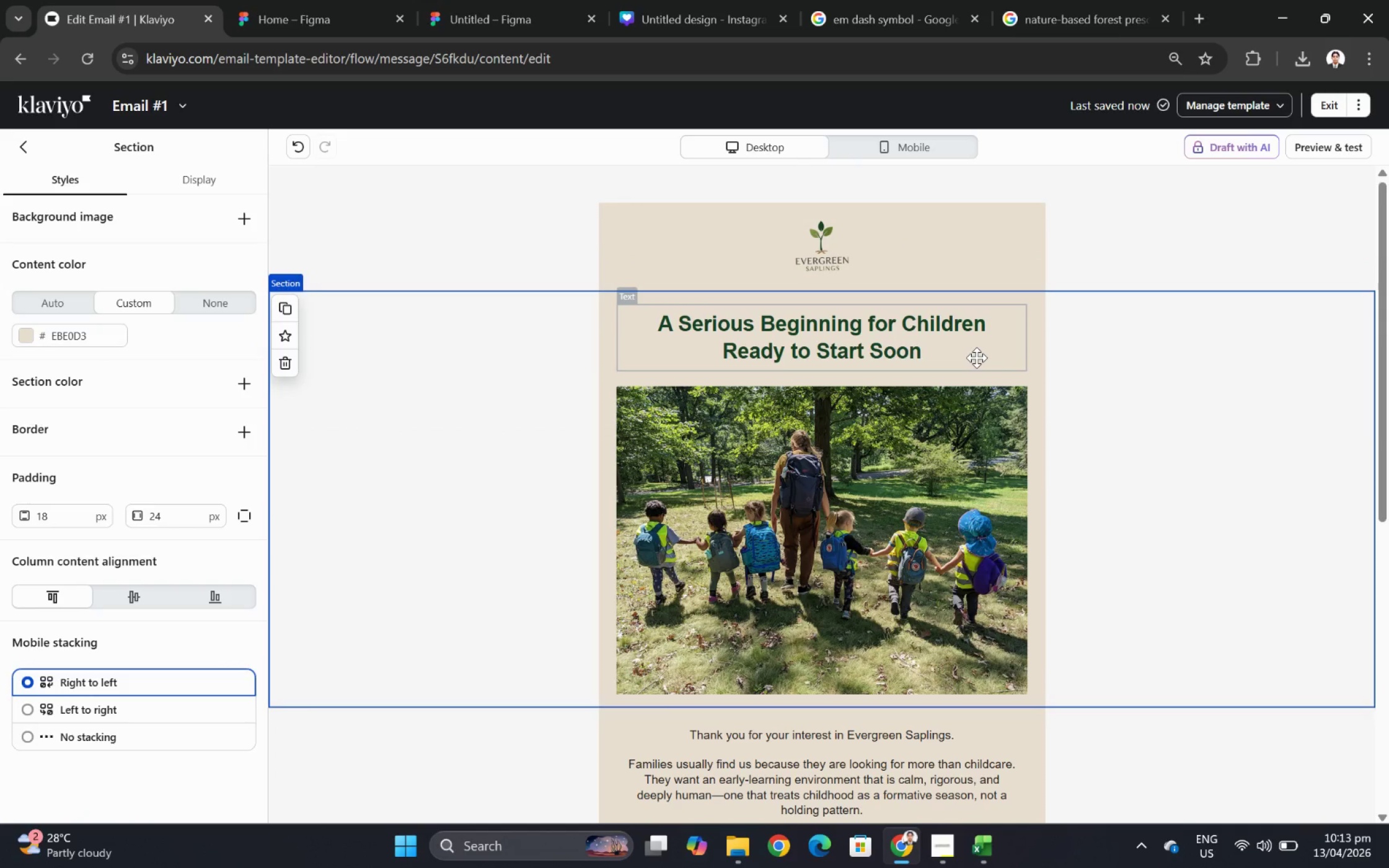 
wait(6.19)
 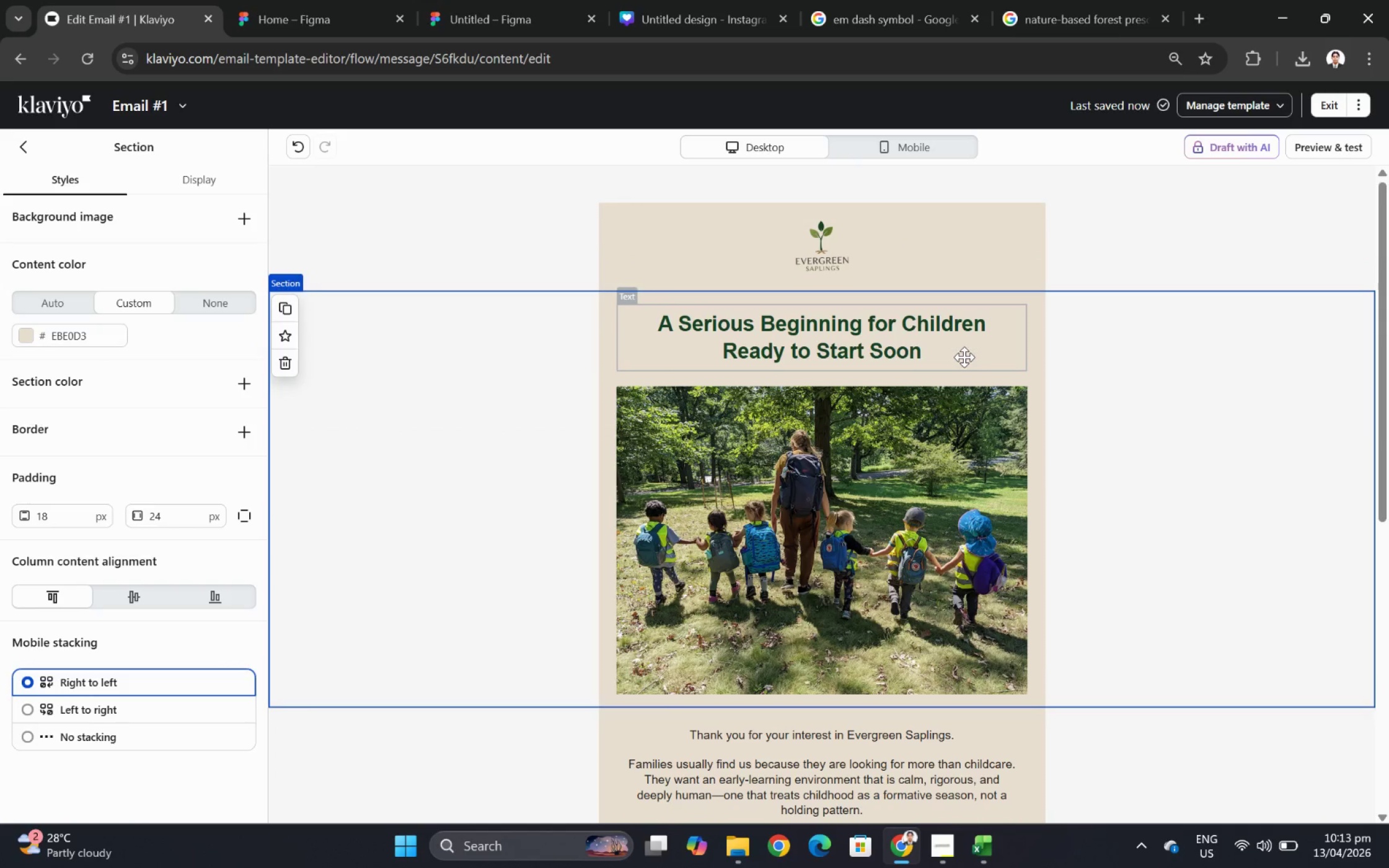 
scroll: coordinate [1127, 662], scroll_direction: down, amount: 8.0
 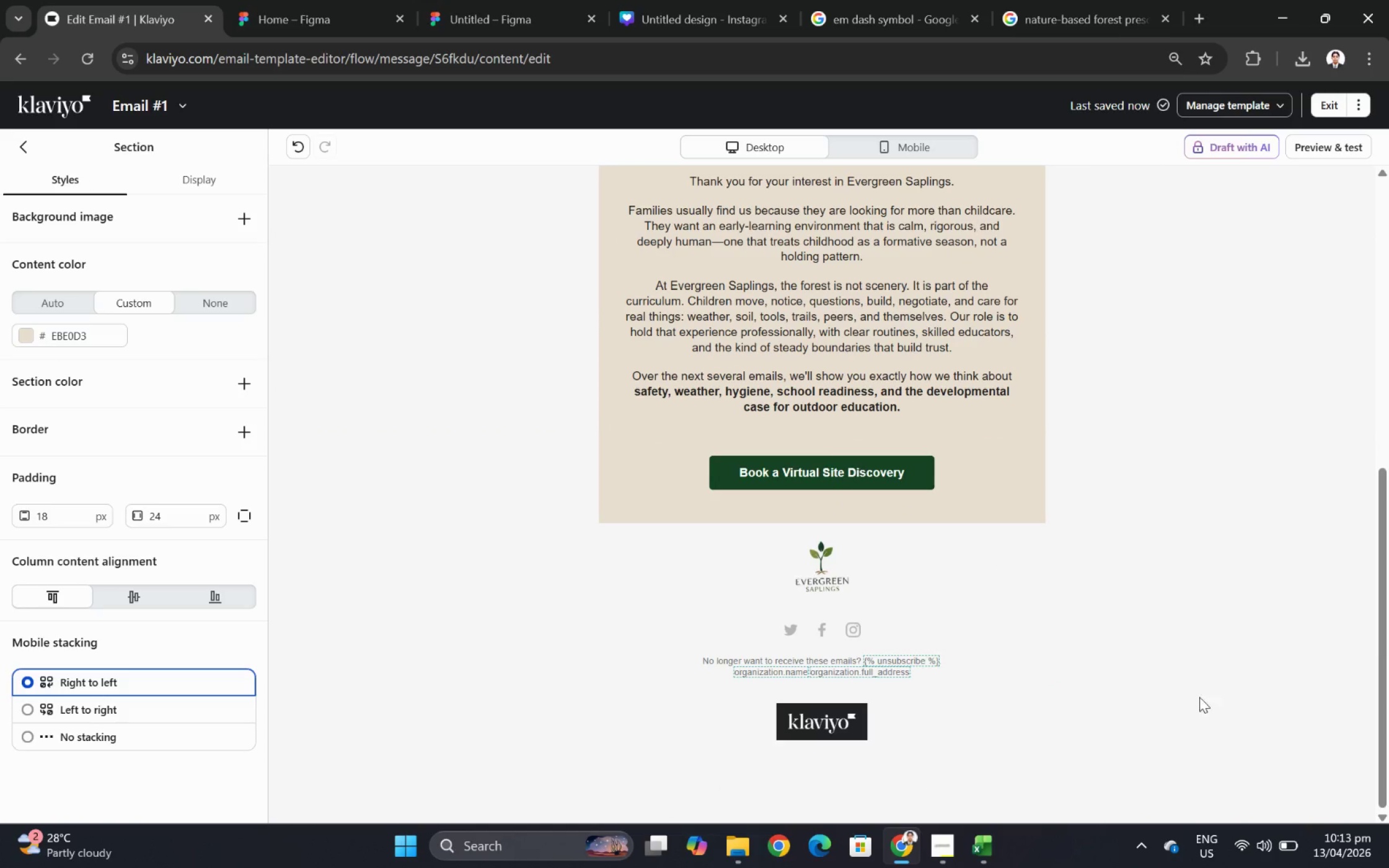 
wait(5.69)
 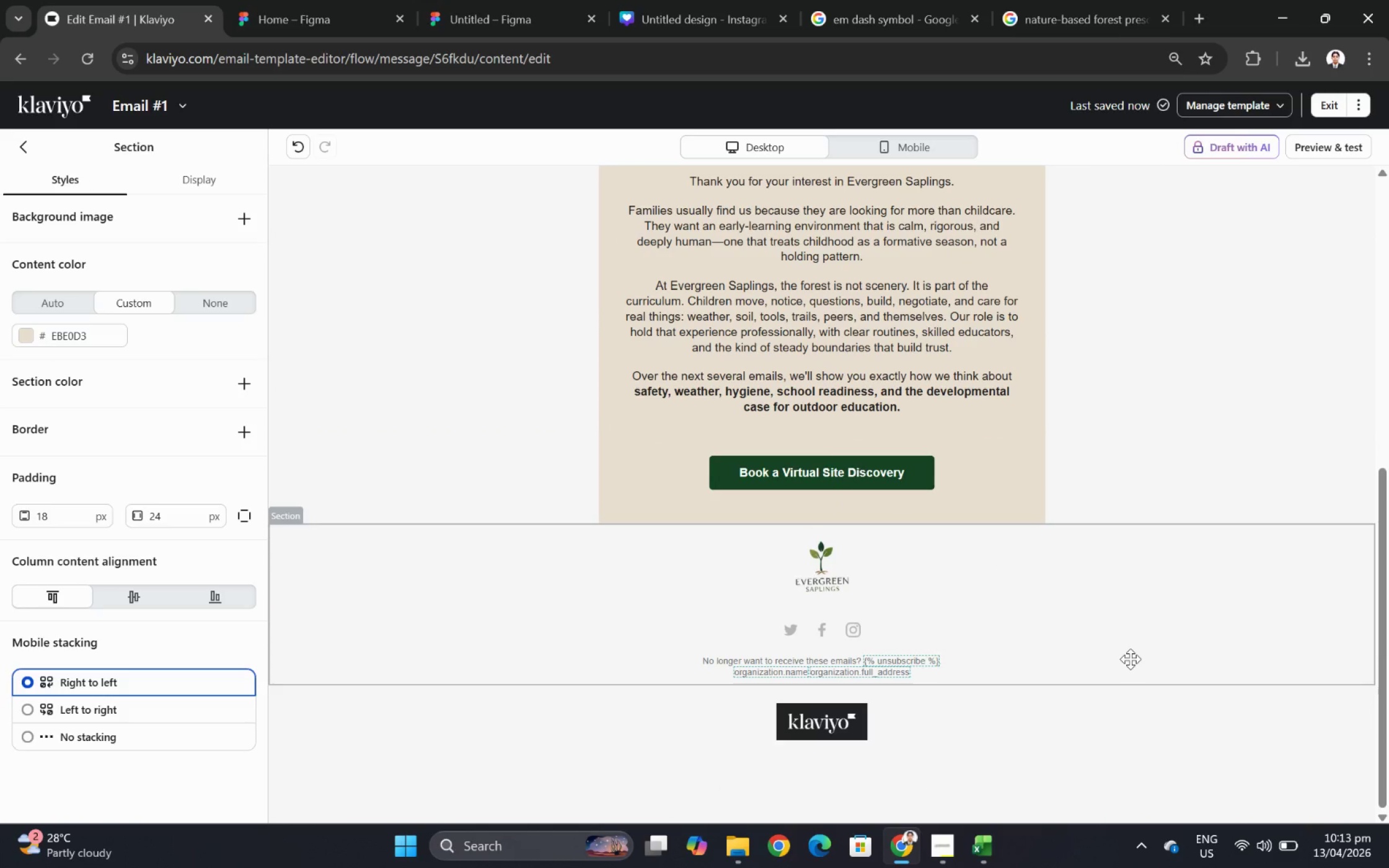 
scroll: coordinate [1147, 669], scroll_direction: up, amount: 6.0
 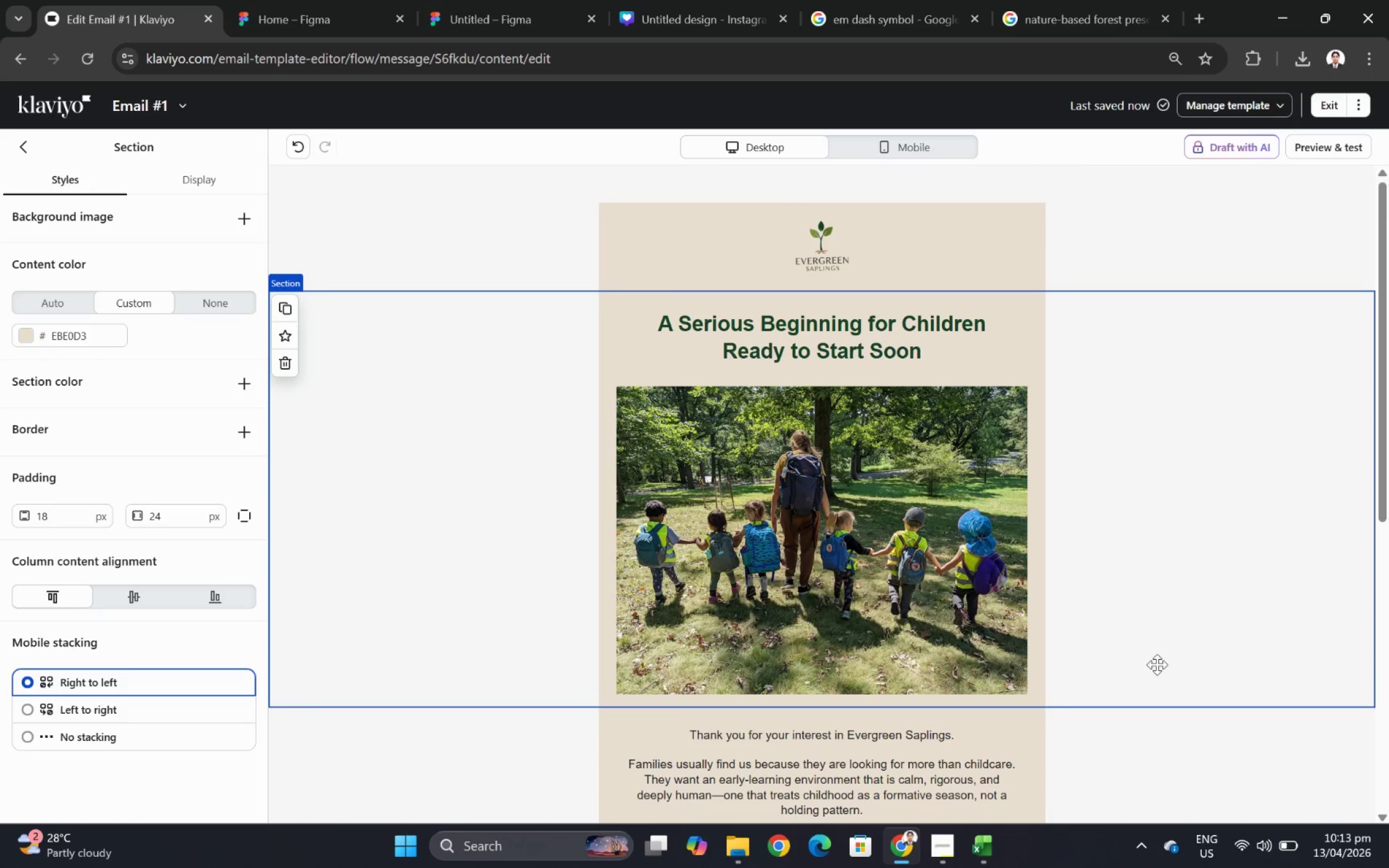 
hold_key(key=ControlLeft, duration=0.88)
scroll: coordinate [1163, 628], scroll_direction: down, amount: 5.0
 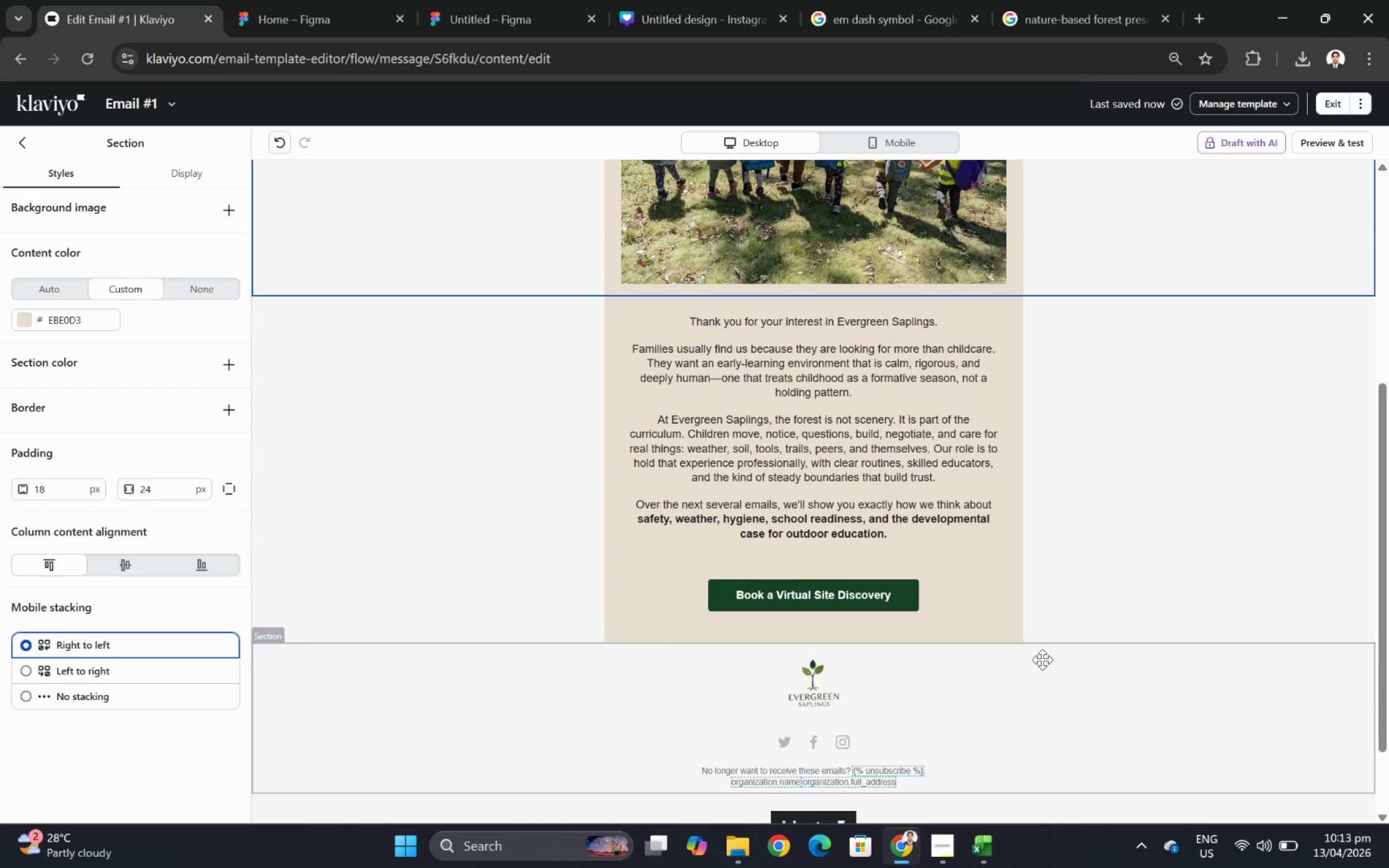 
left_click([1041, 659])
 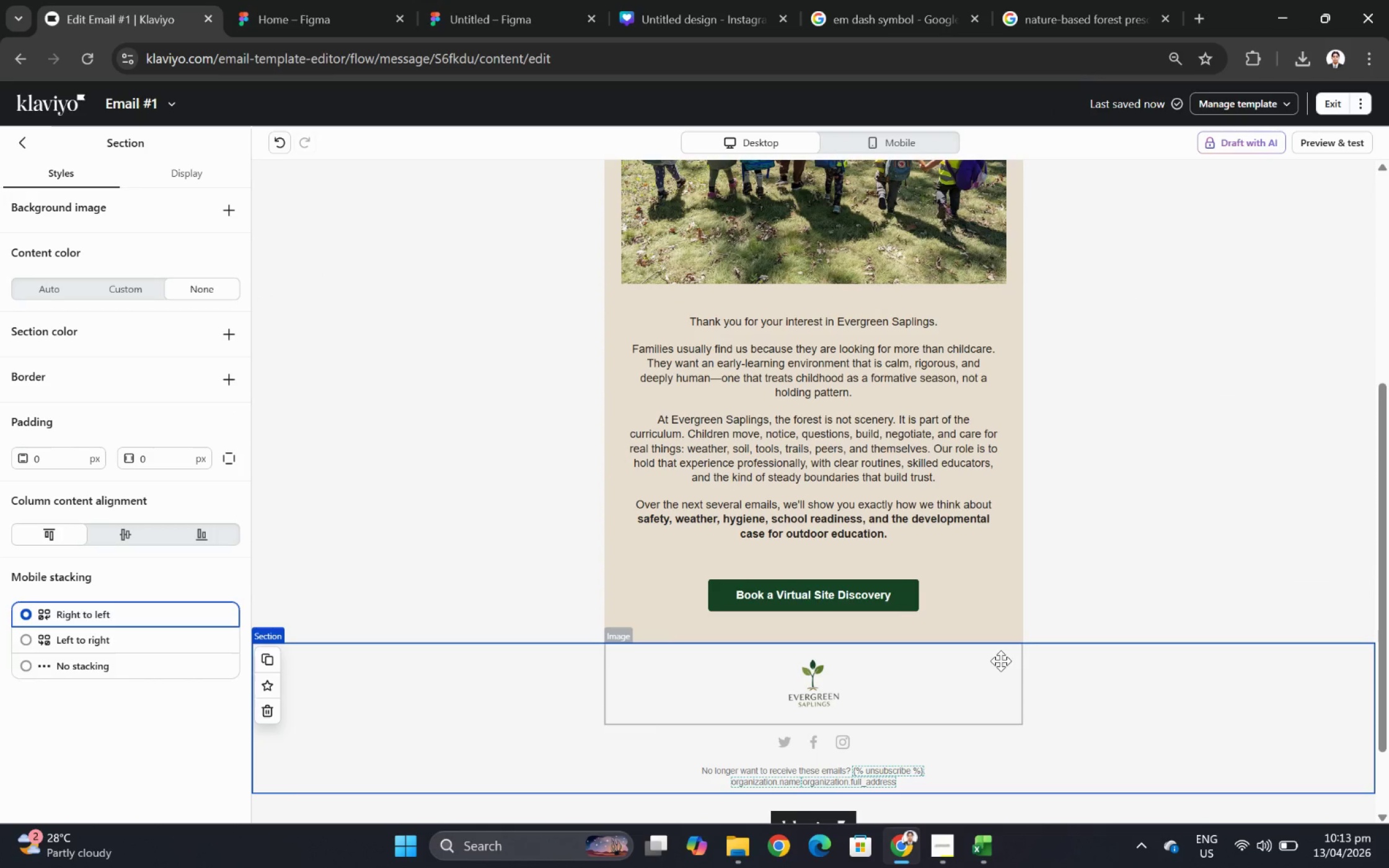 
left_click([1000, 660])
 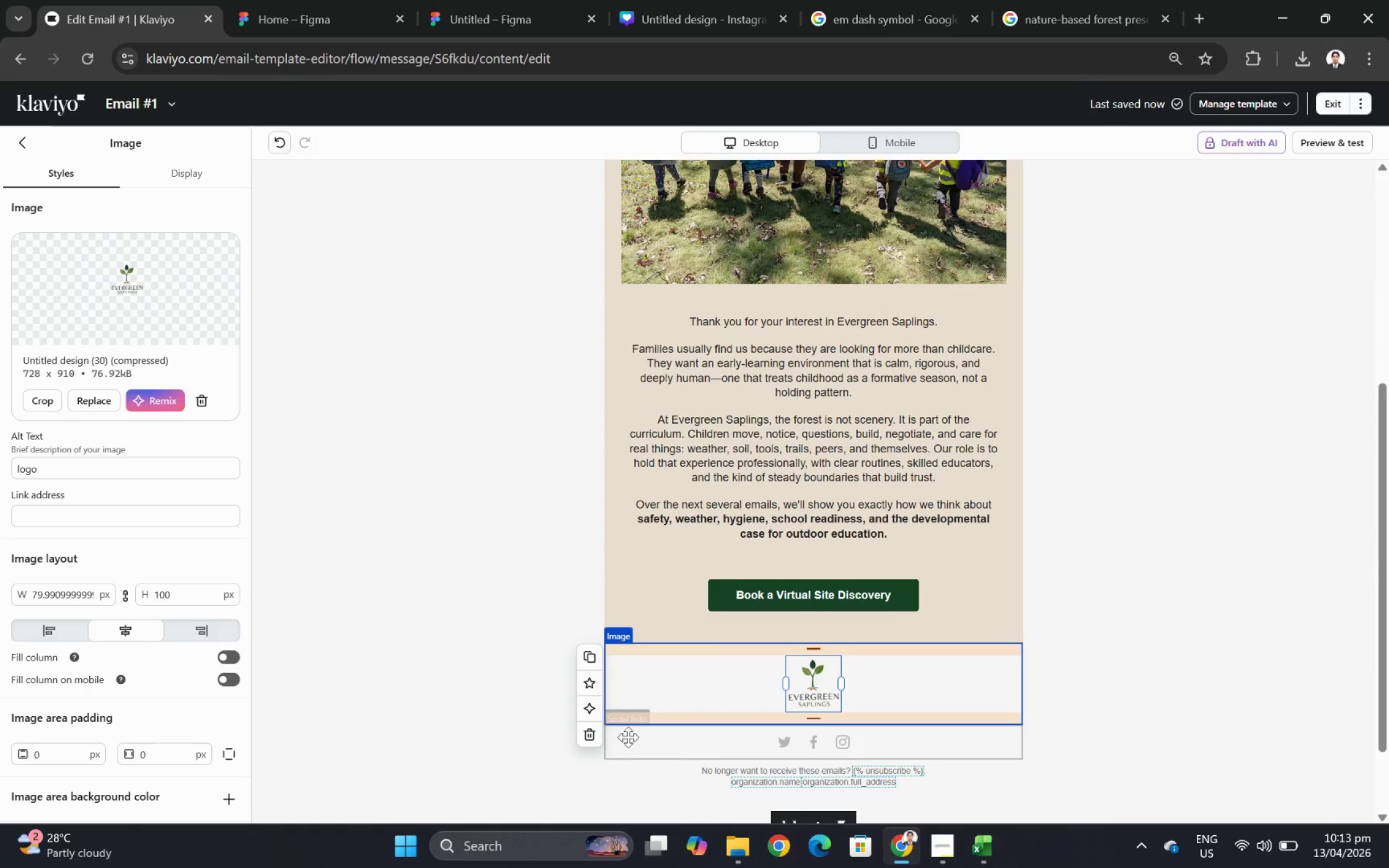 
left_click([441, 701])
 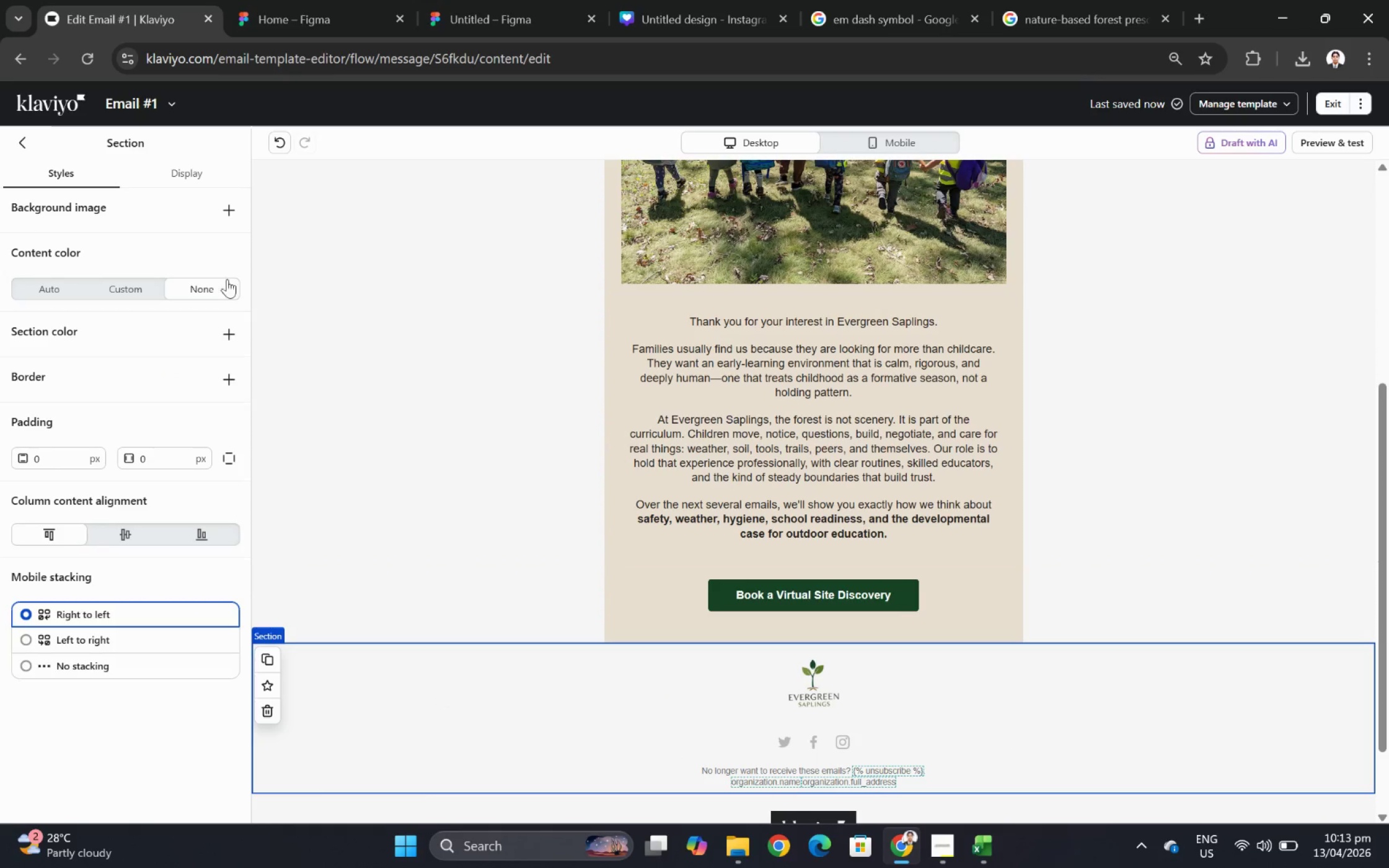 
left_click([139, 281])
 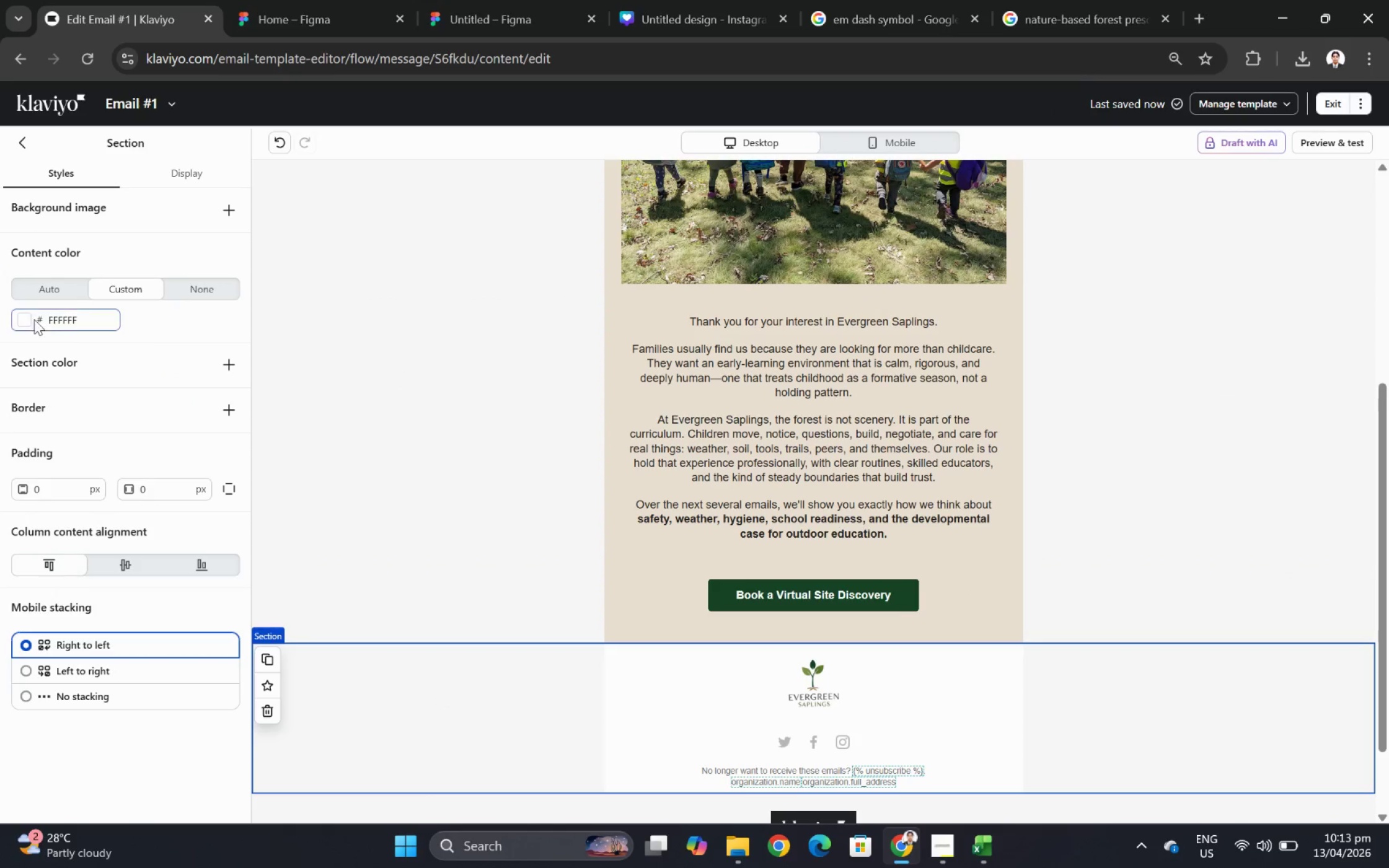 
left_click([25, 314])
 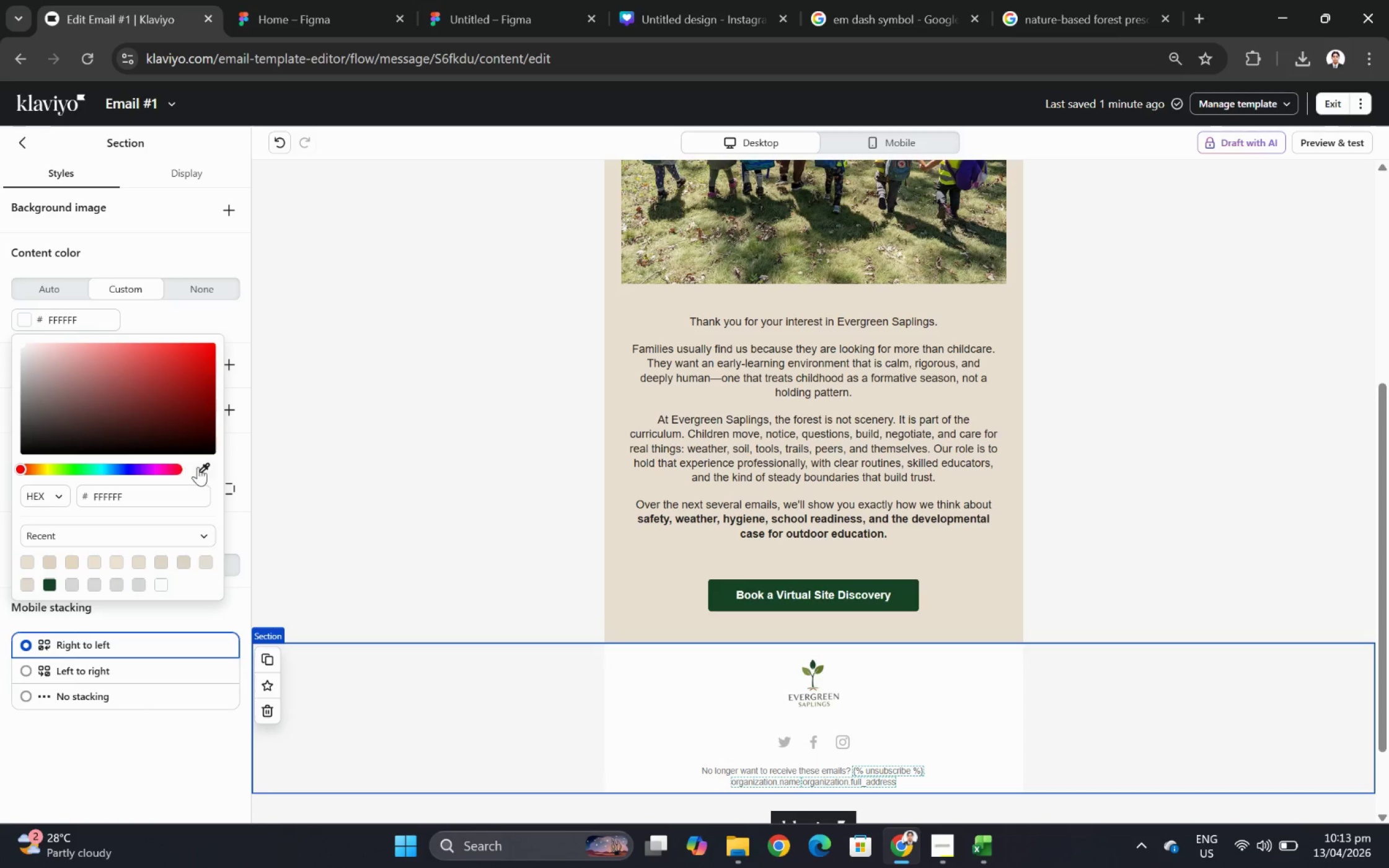 
left_click([199, 467])
 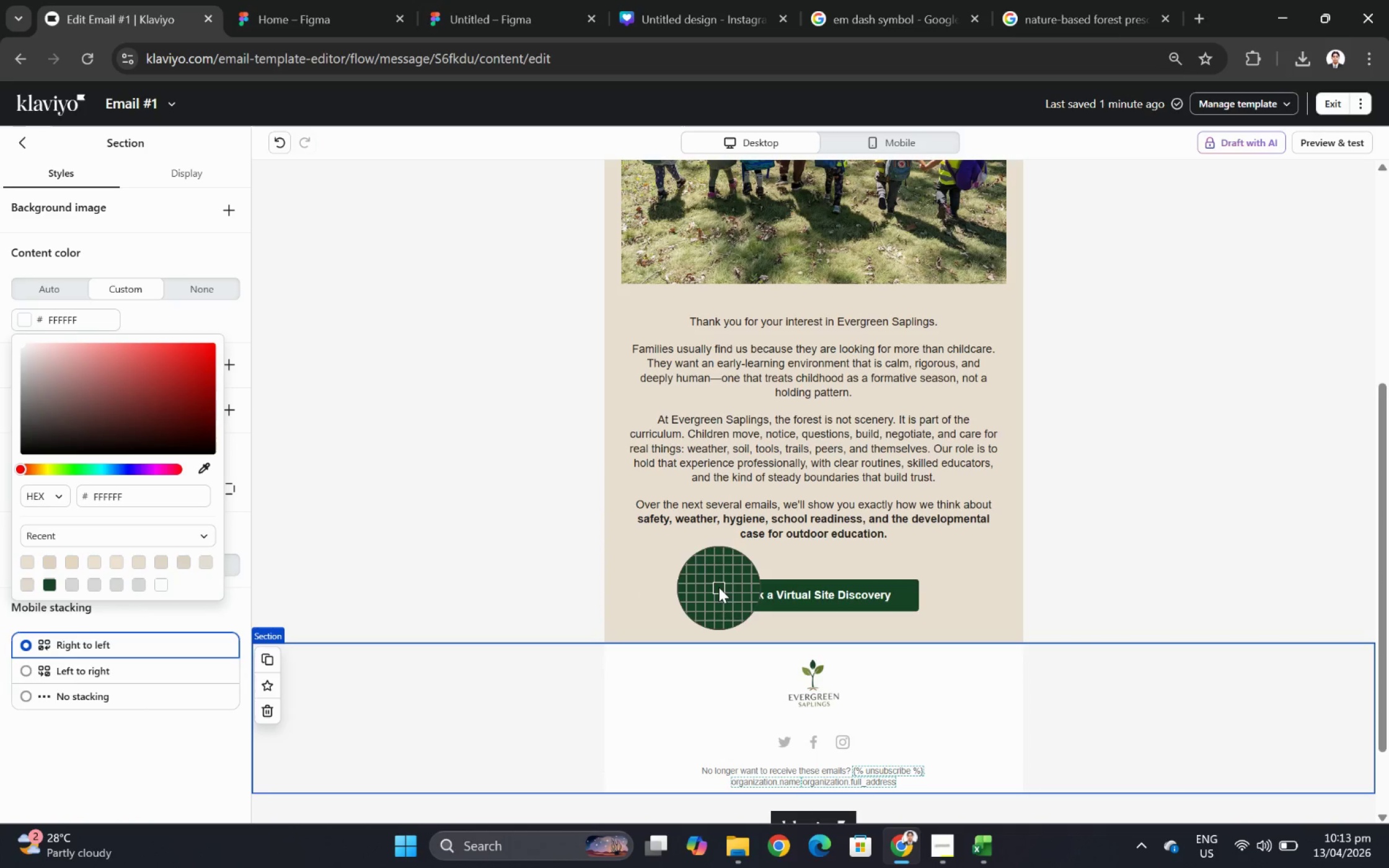 
left_click([718, 587])
 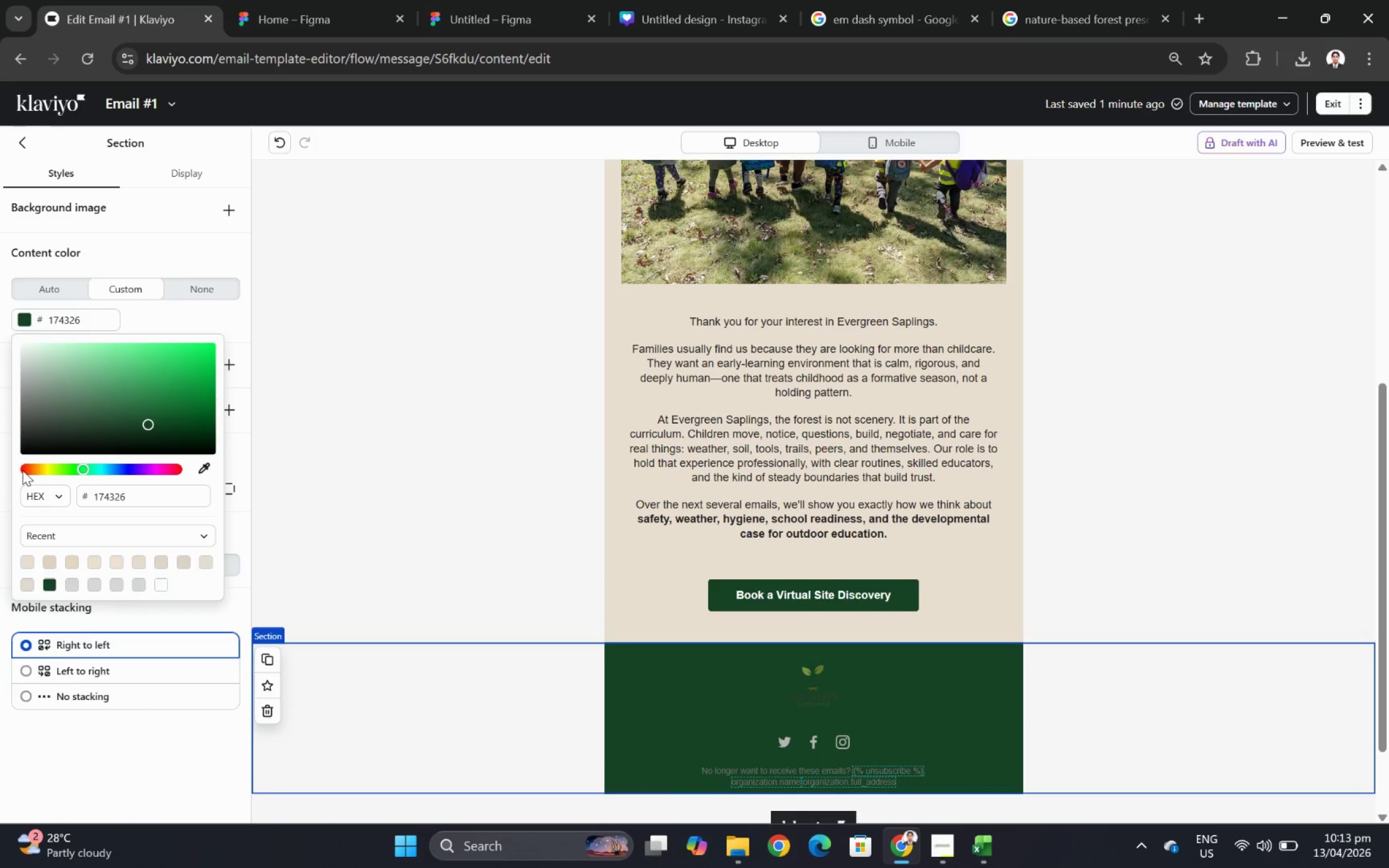 
scroll: coordinate [22, 468], scroll_direction: down, amount: 1.0
 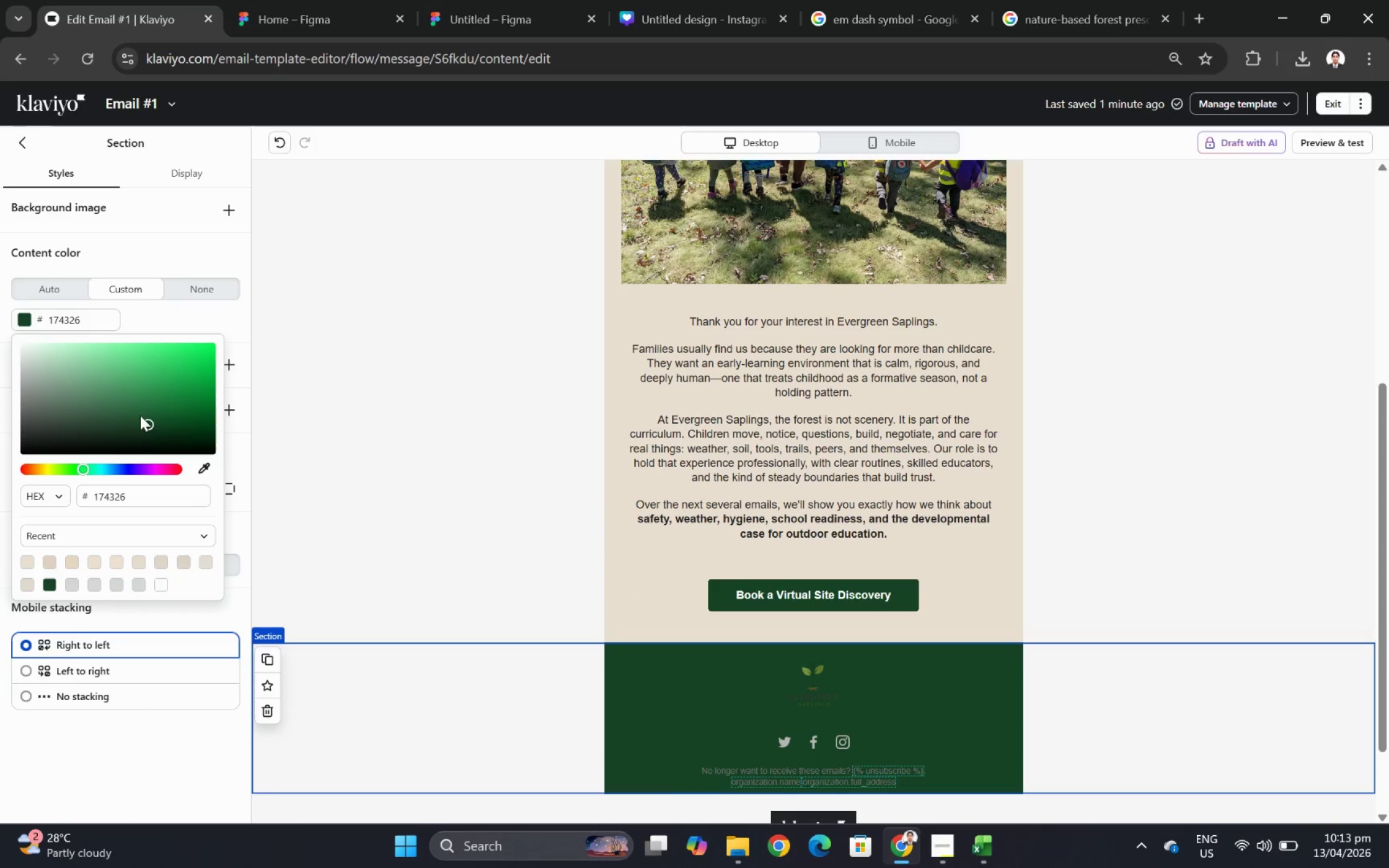 
left_click_drag(start_coordinate=[149, 421], to_coordinate=[125, 377])
 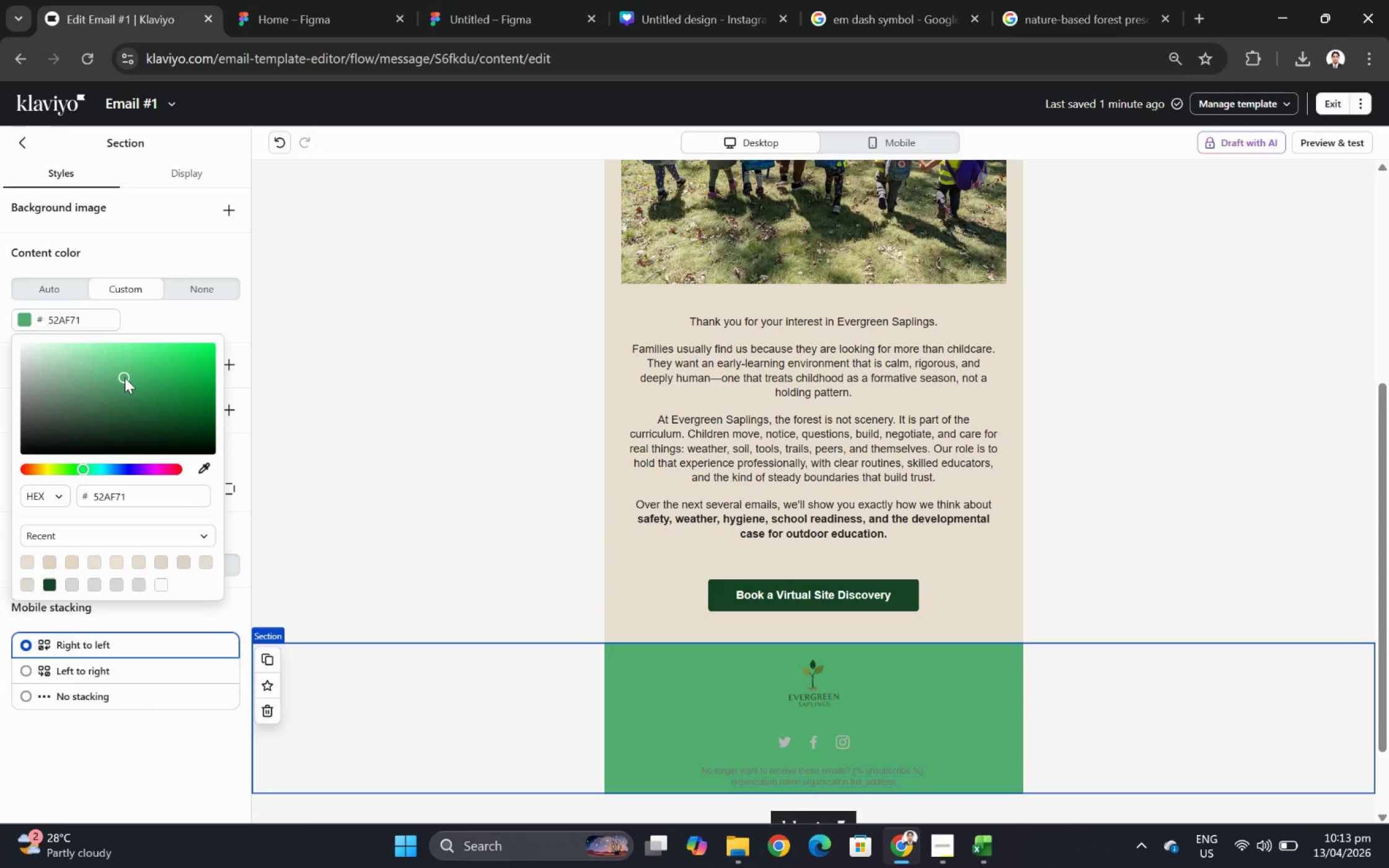 
left_click_drag(start_coordinate=[125, 377], to_coordinate=[82, 370])
 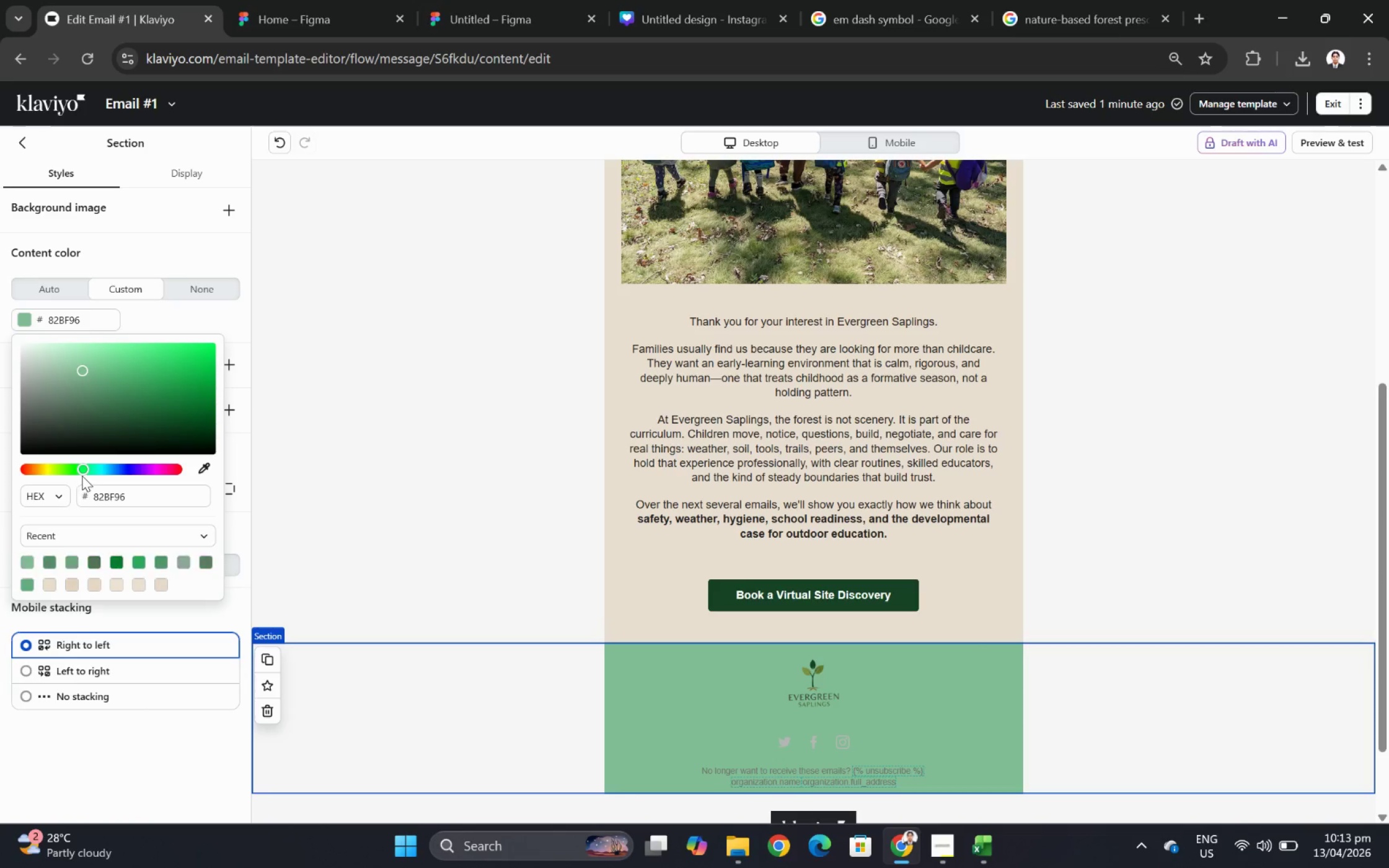 
left_click_drag(start_coordinate=[83, 470], to_coordinate=[46, 470])
 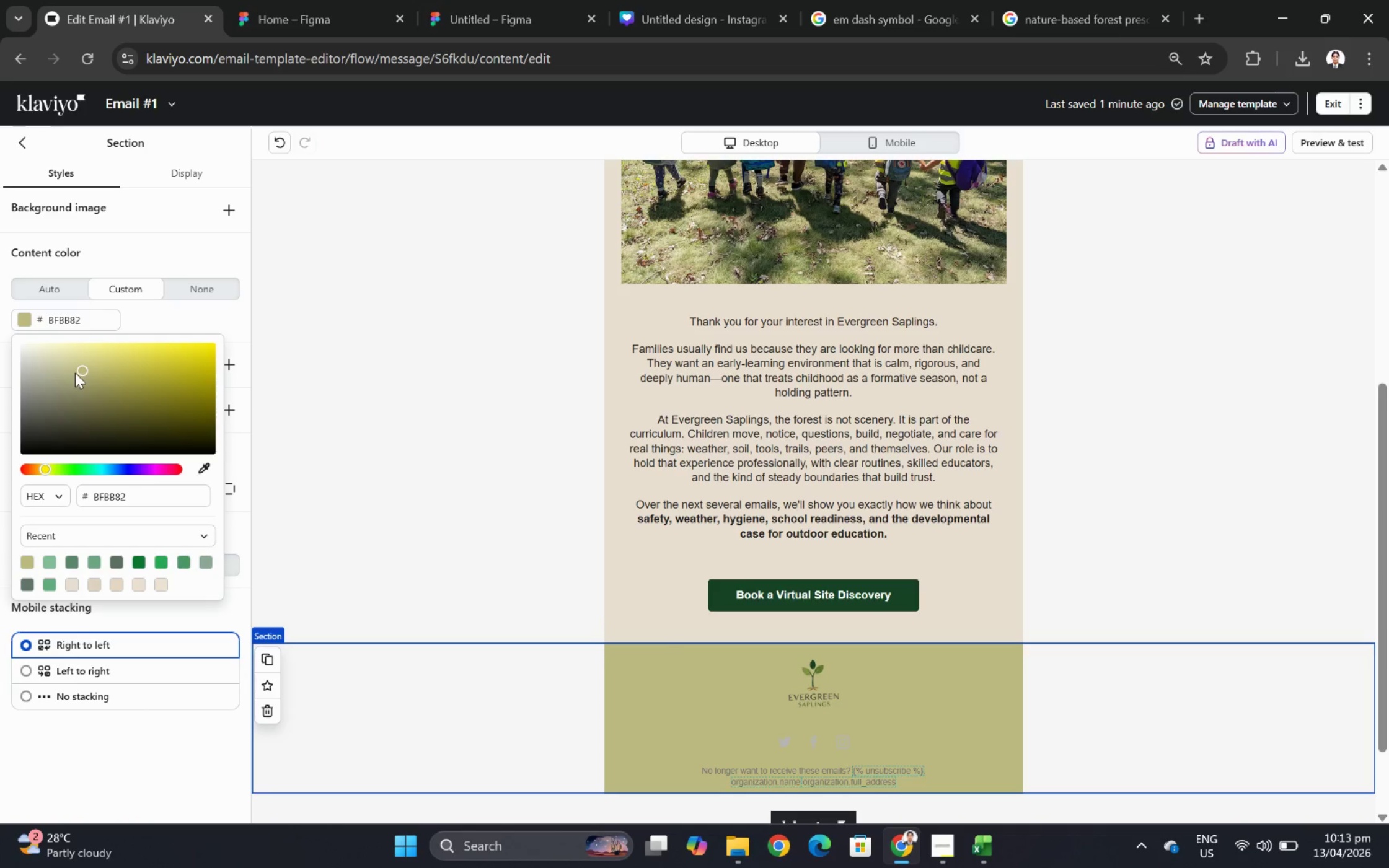 
left_click_drag(start_coordinate=[77, 373], to_coordinate=[53, 368])
 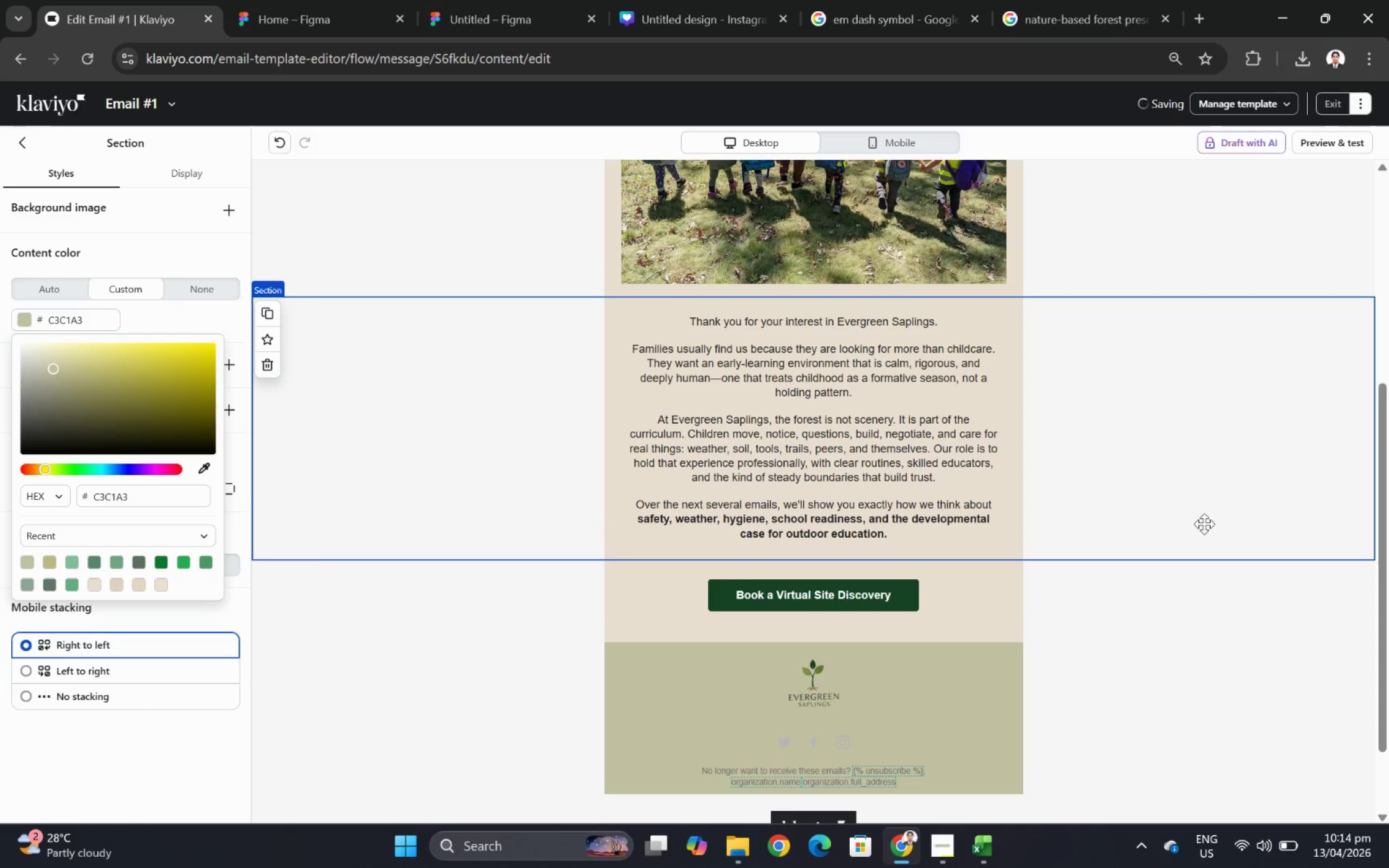 
hold_key(key=ControlLeft, duration=0.46)
scroll: coordinate [1205, 577], scroll_direction: down, amount: 4.0
 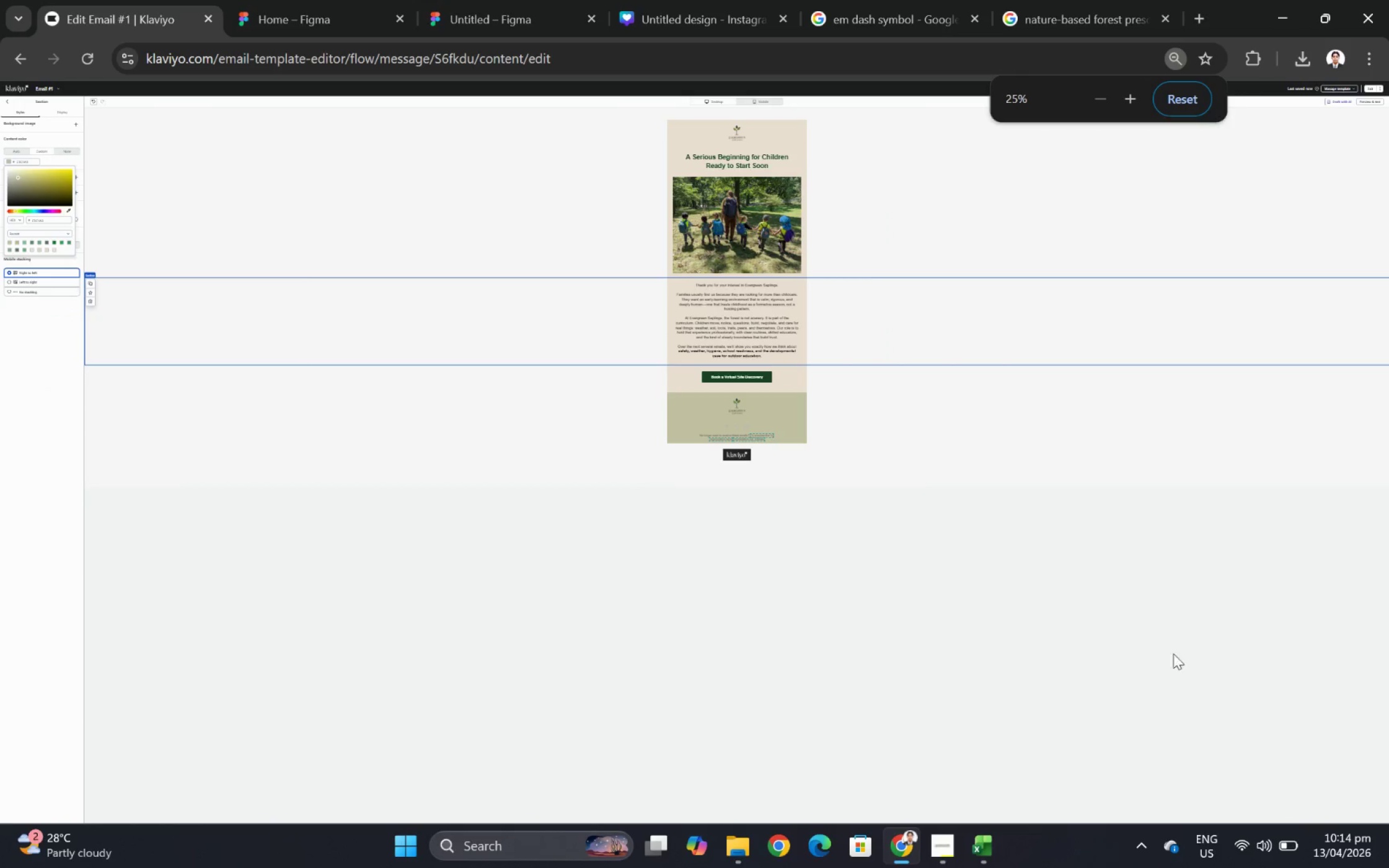 
hold_key(key=ControlLeft, duration=0.58)
scroll: coordinate [1110, 616], scroll_direction: down, amount: 2.0
 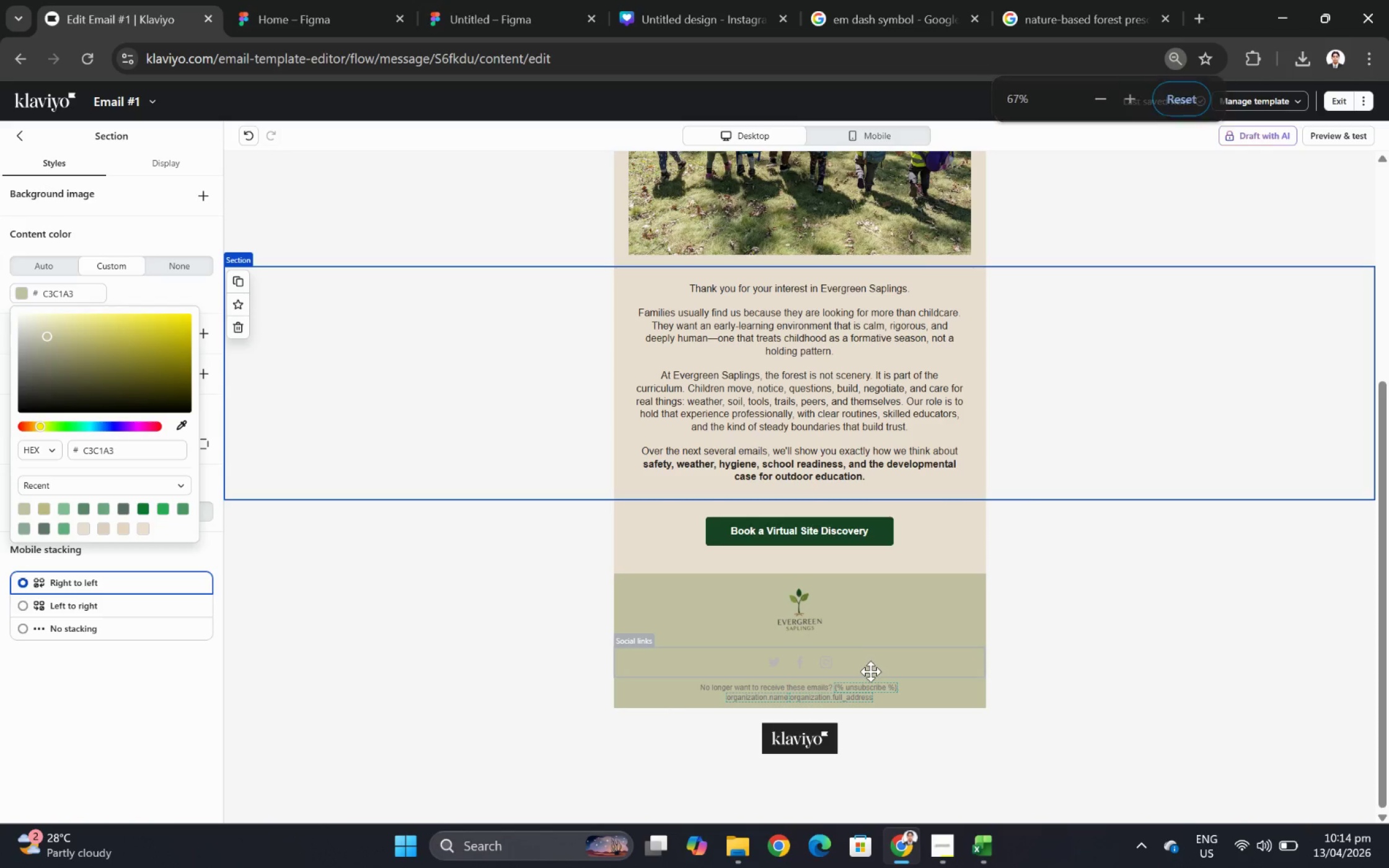 
left_click([868, 668])
 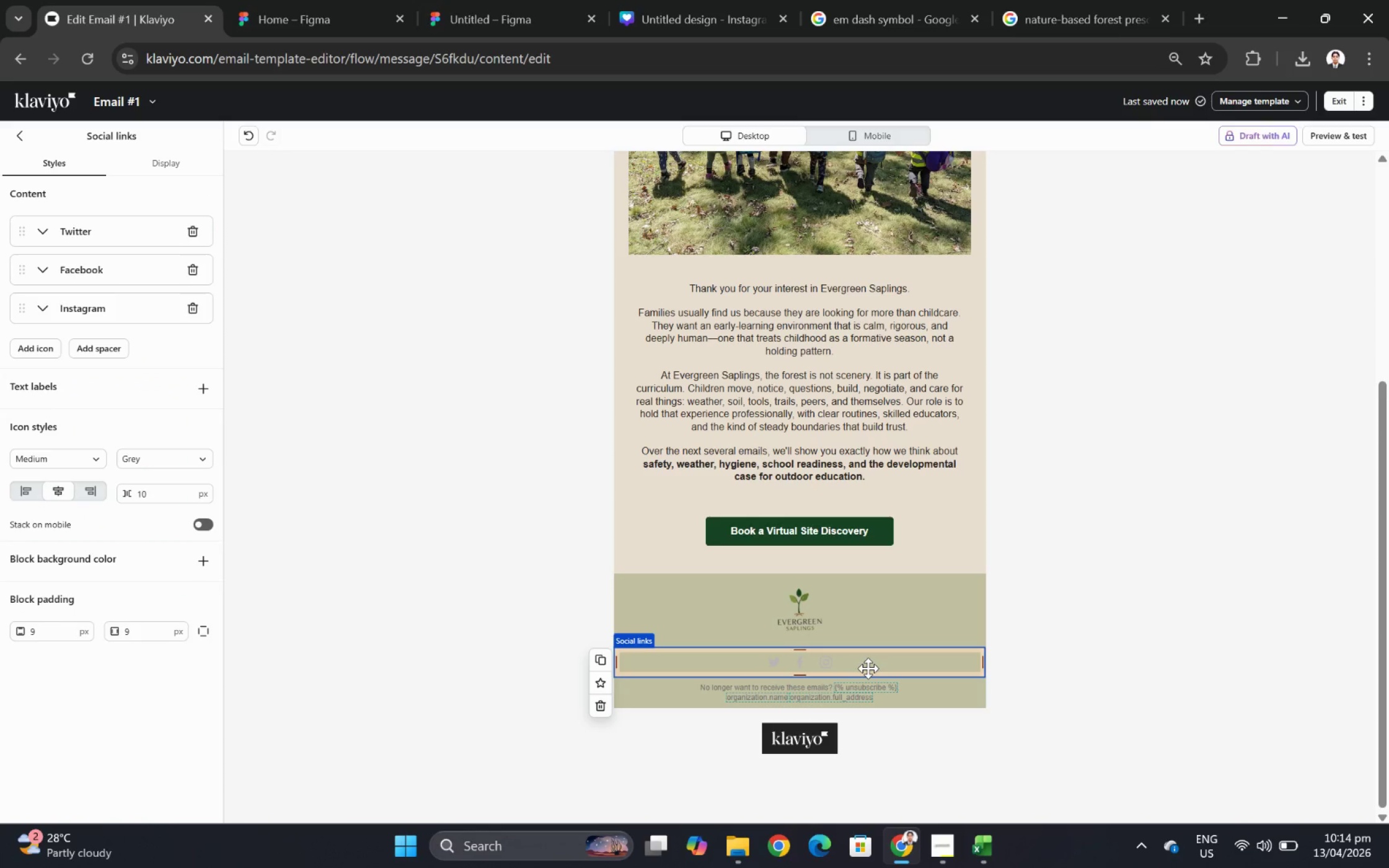 
left_click([868, 668])
 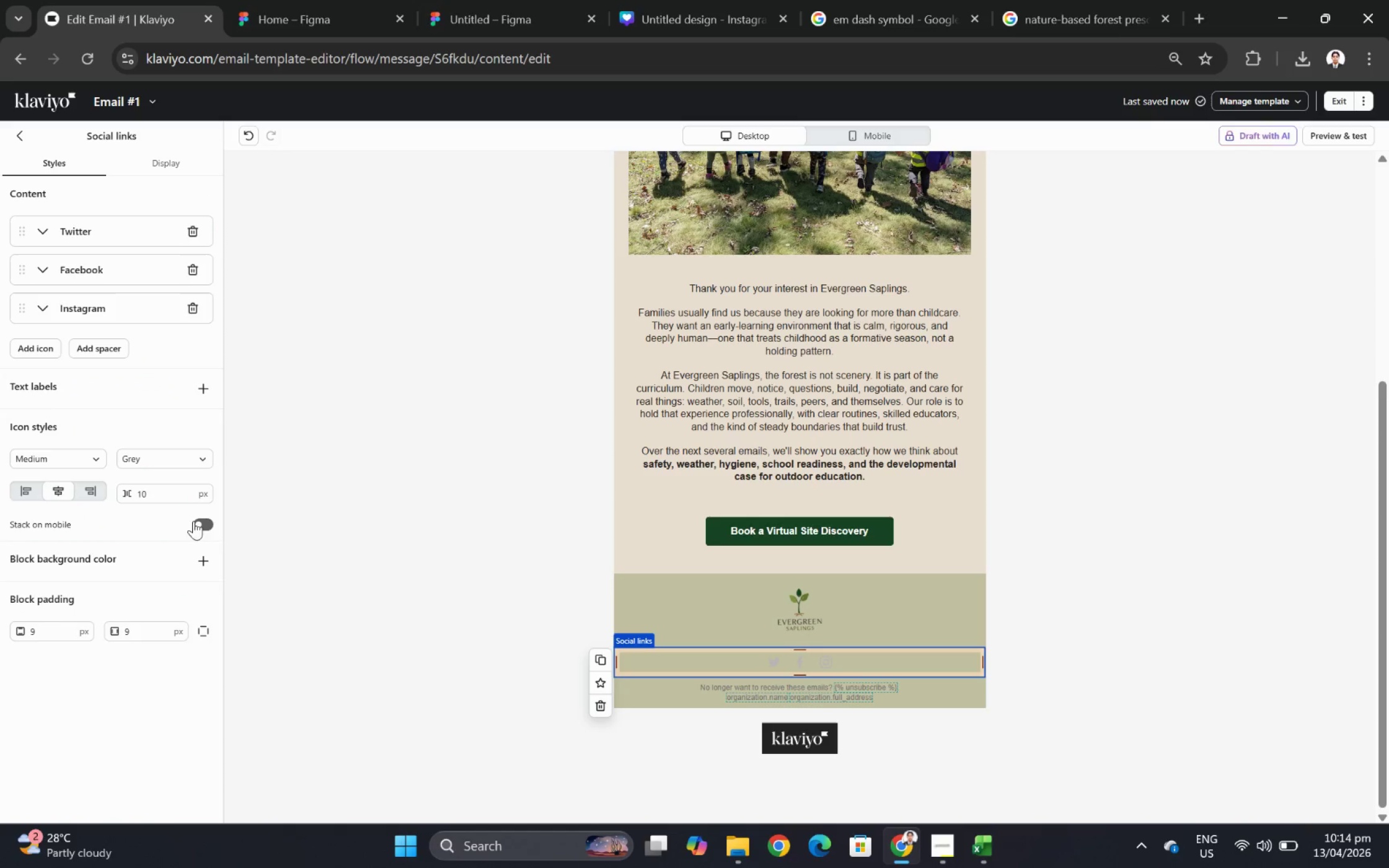 
left_click([207, 454])
 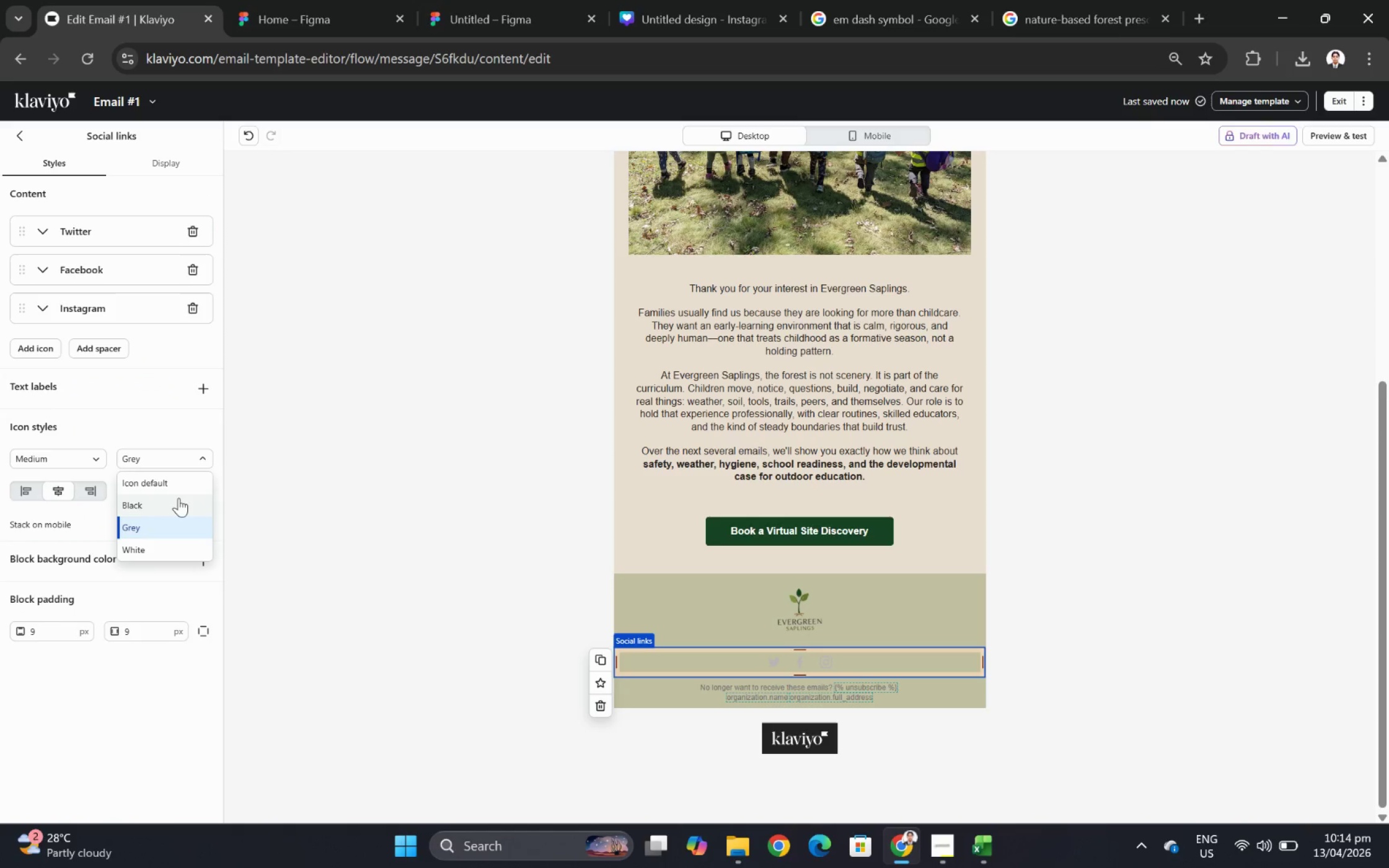 
left_click([179, 506])
 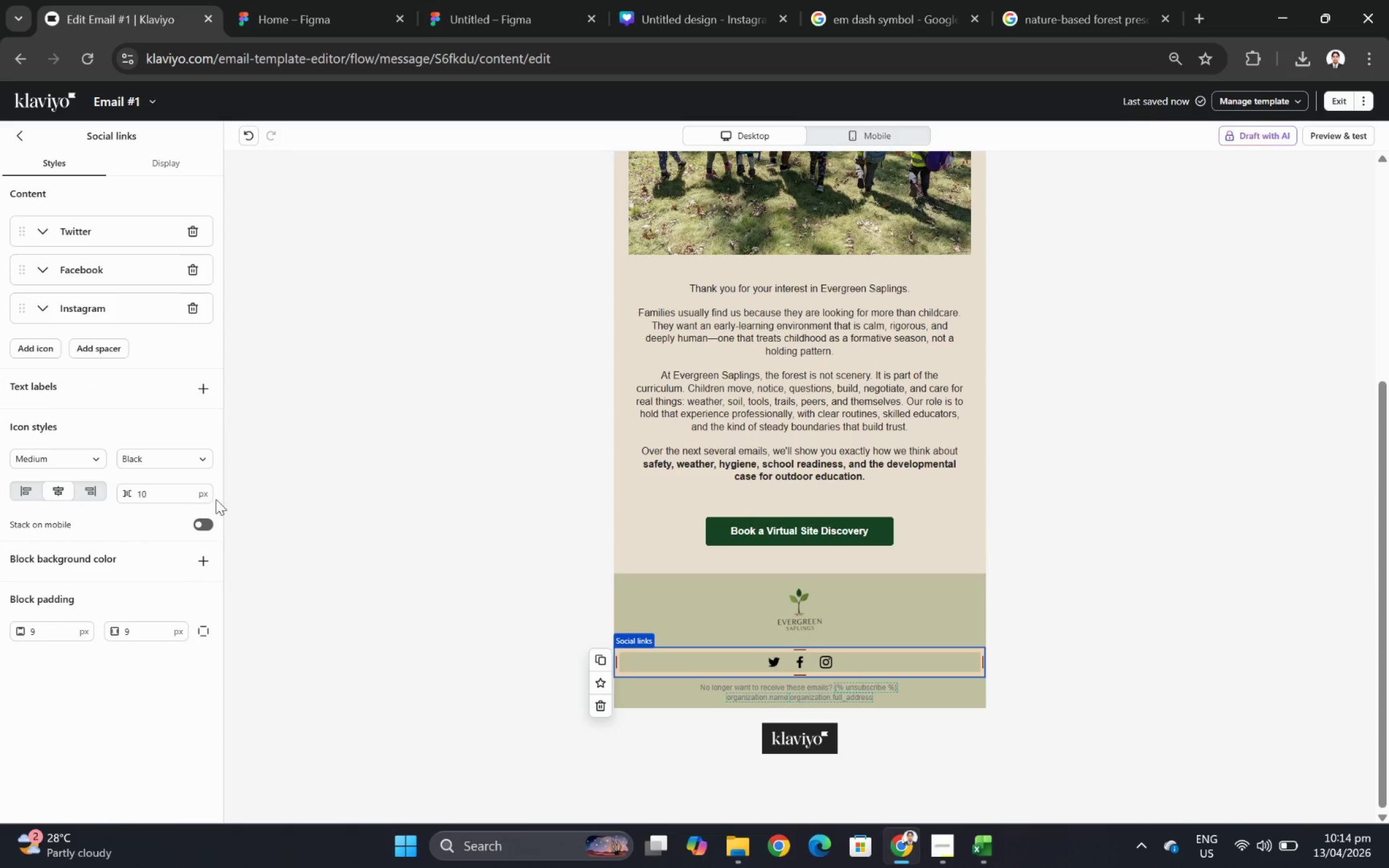 
left_click([191, 462])
 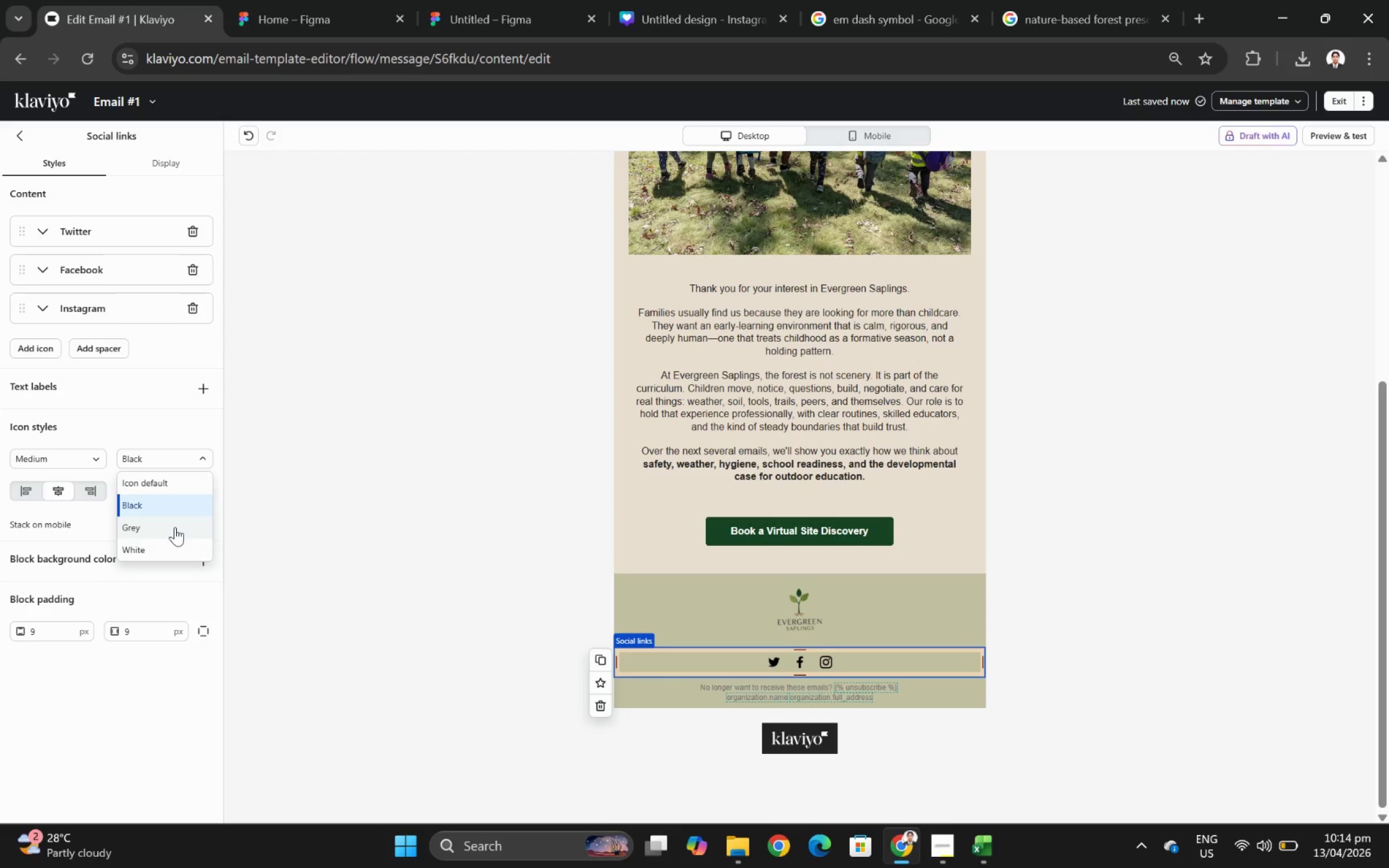 
left_click([175, 545])
 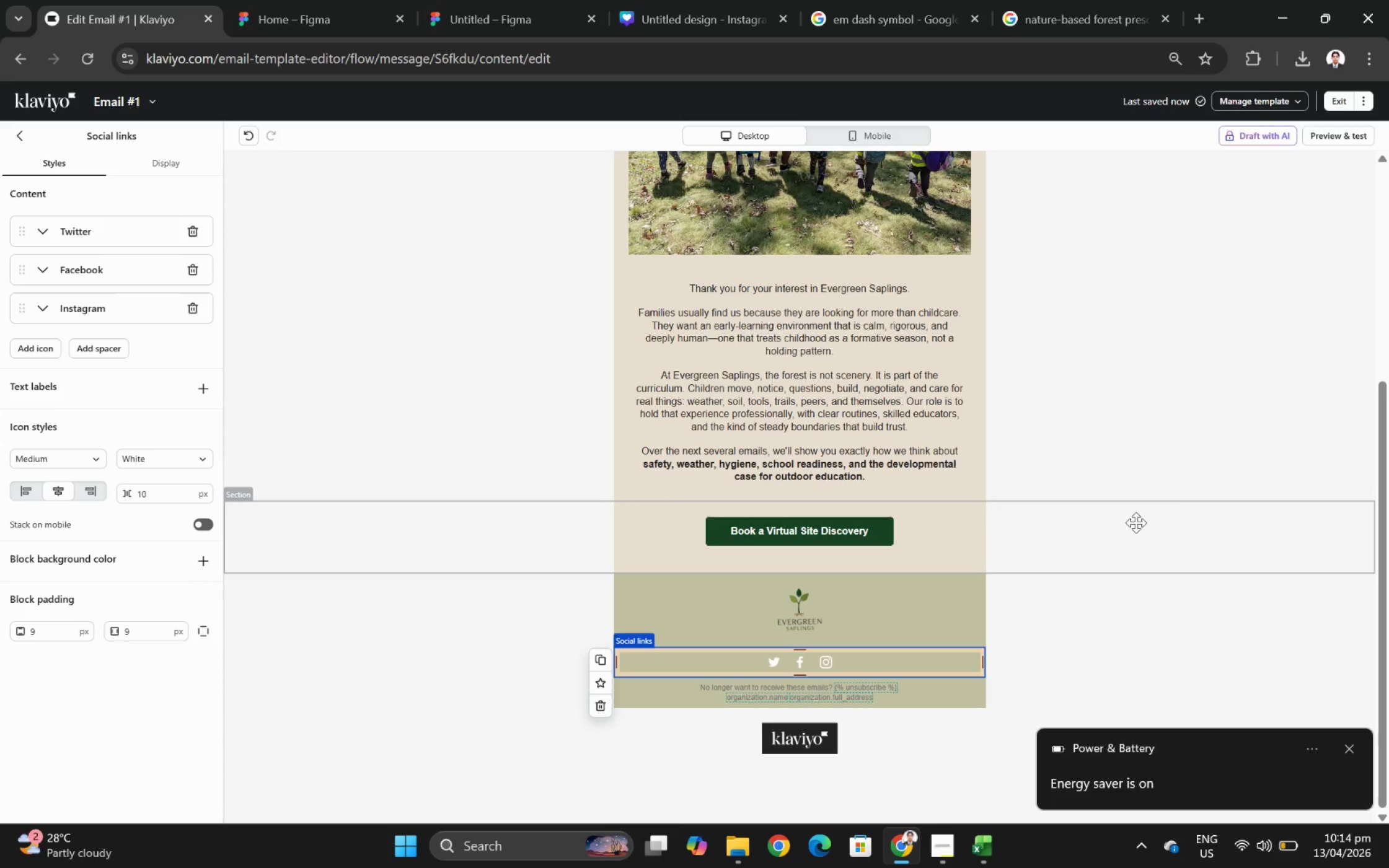 
left_click([1176, 515])
 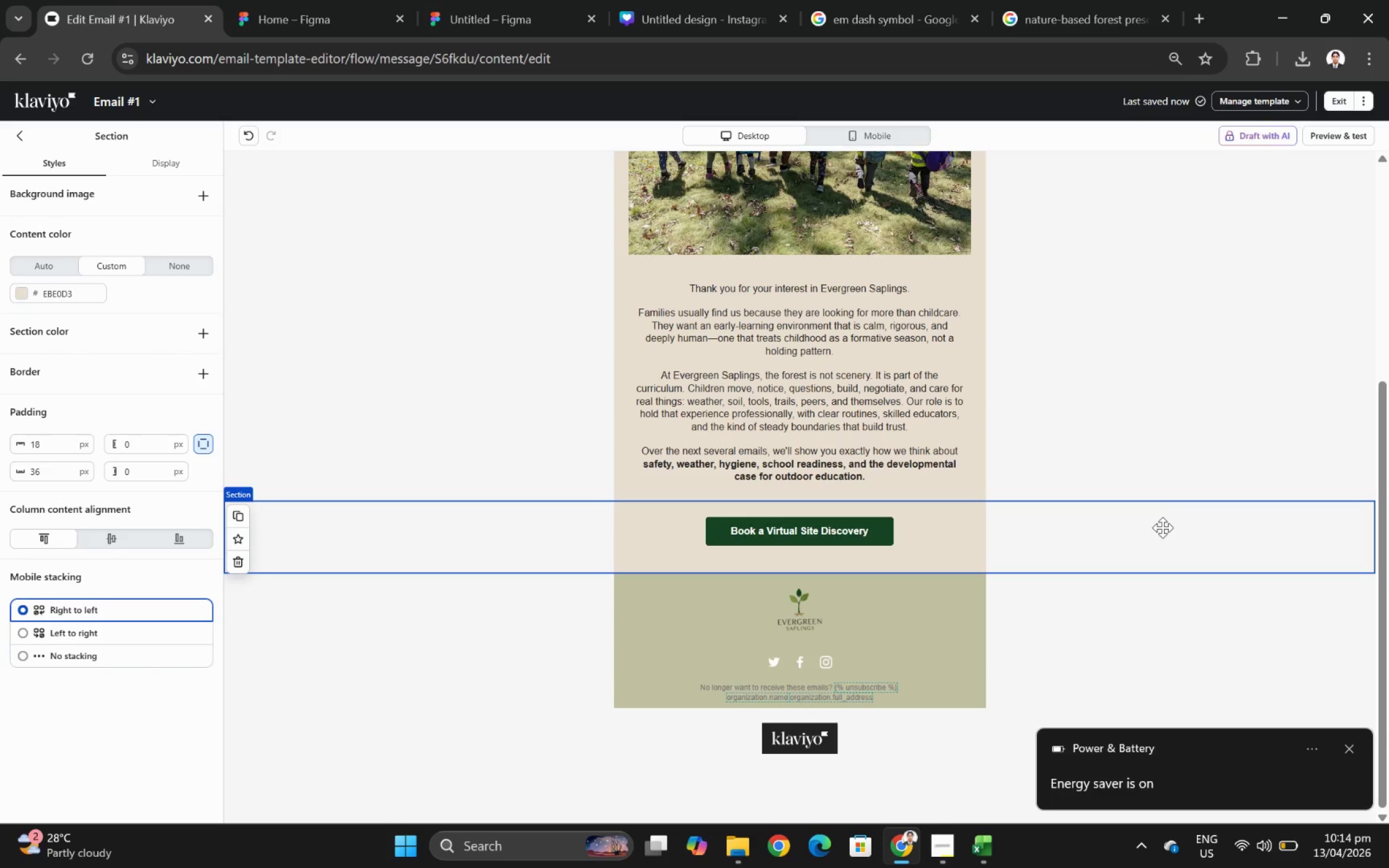 
wait(16.47)
 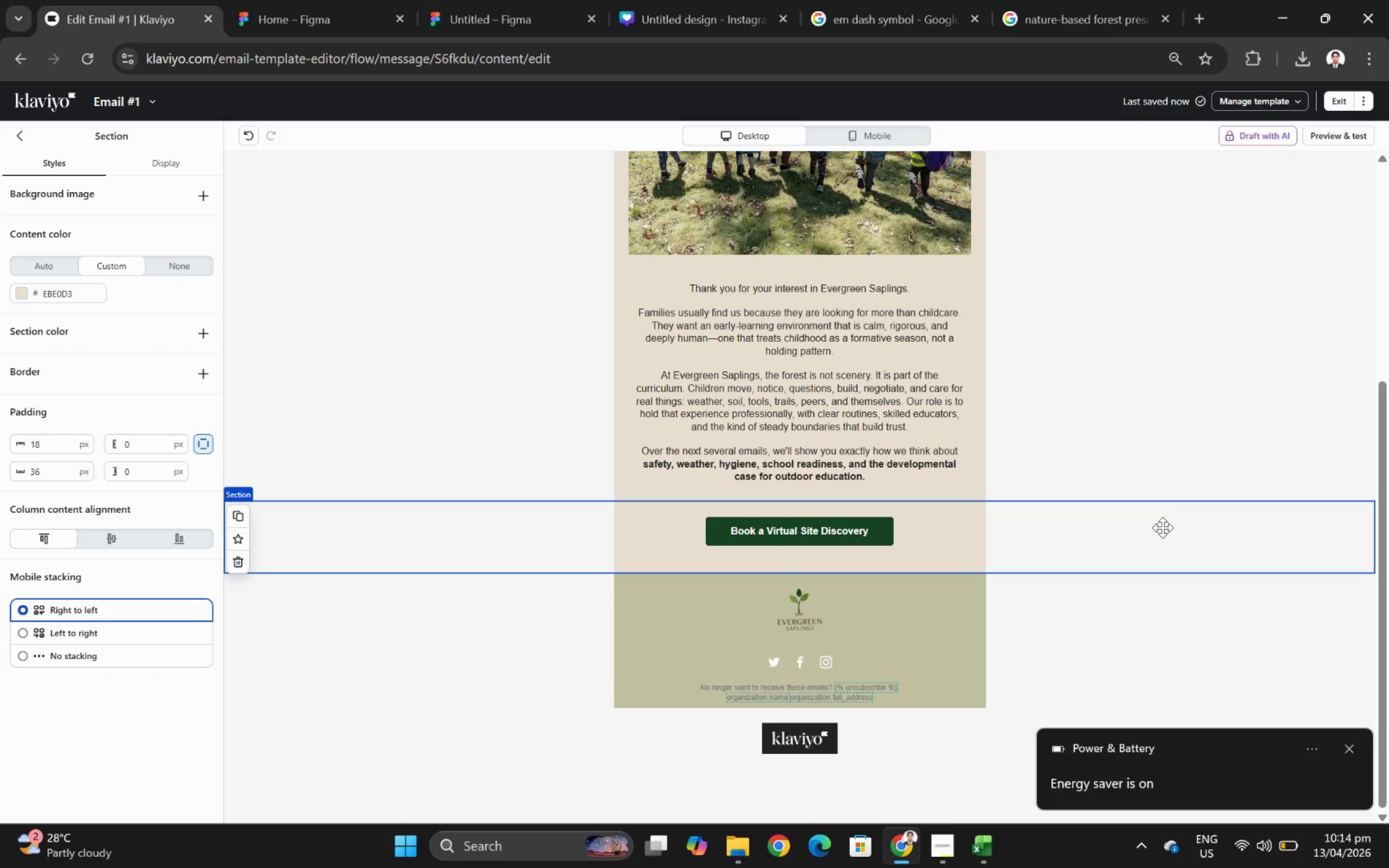 
left_click([1133, 664])
 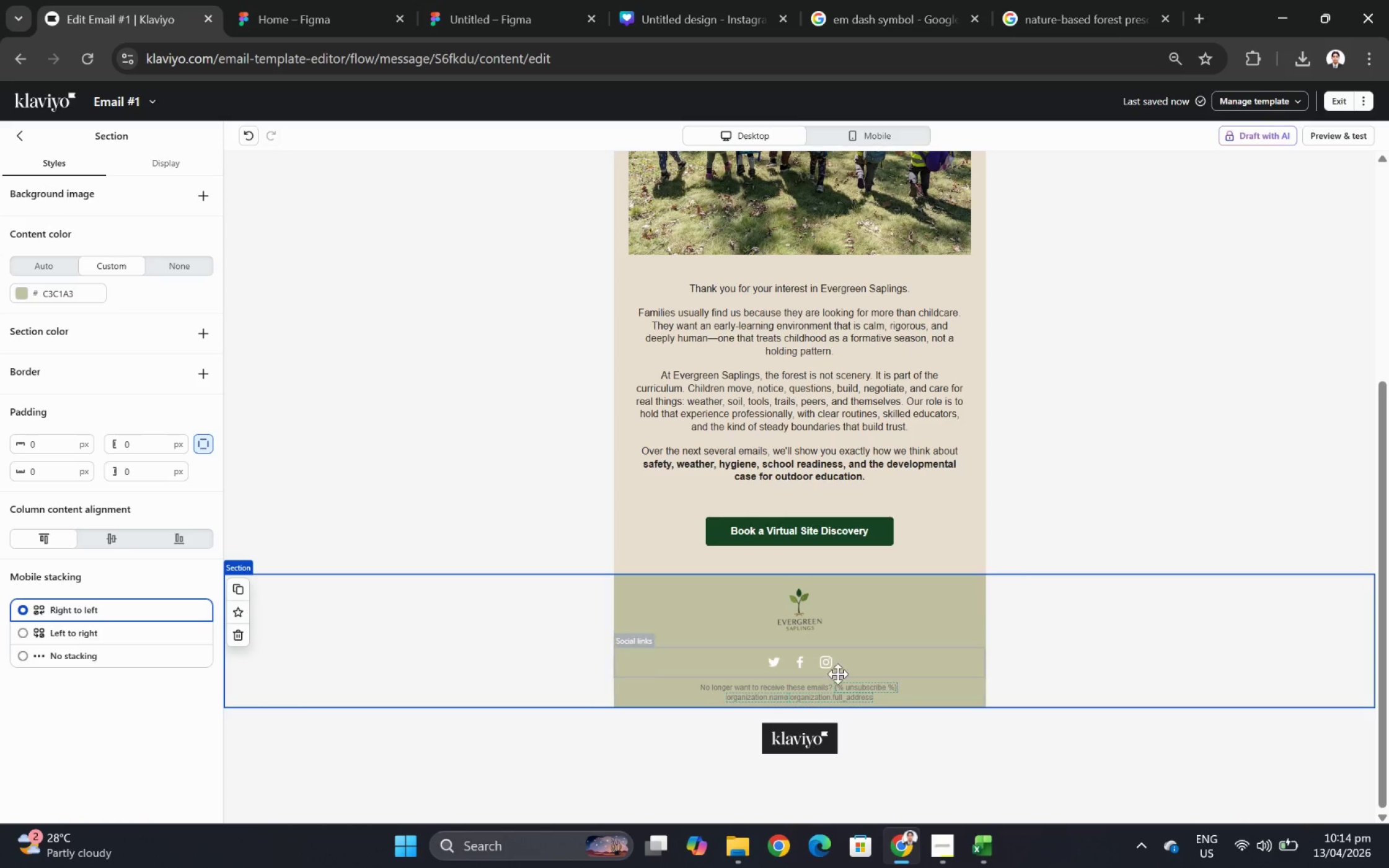 
left_click([827, 672])
 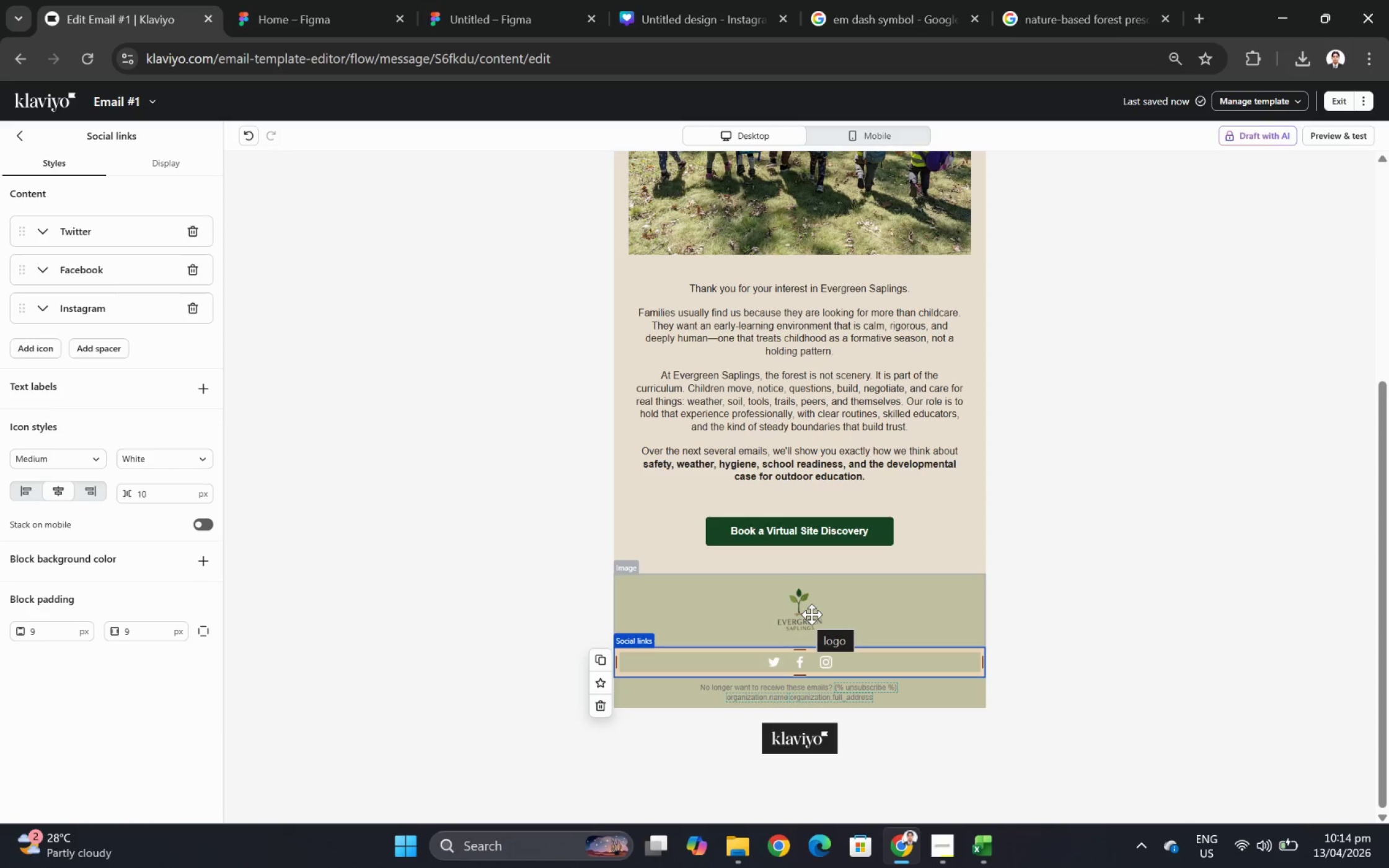 
wait(12.37)
 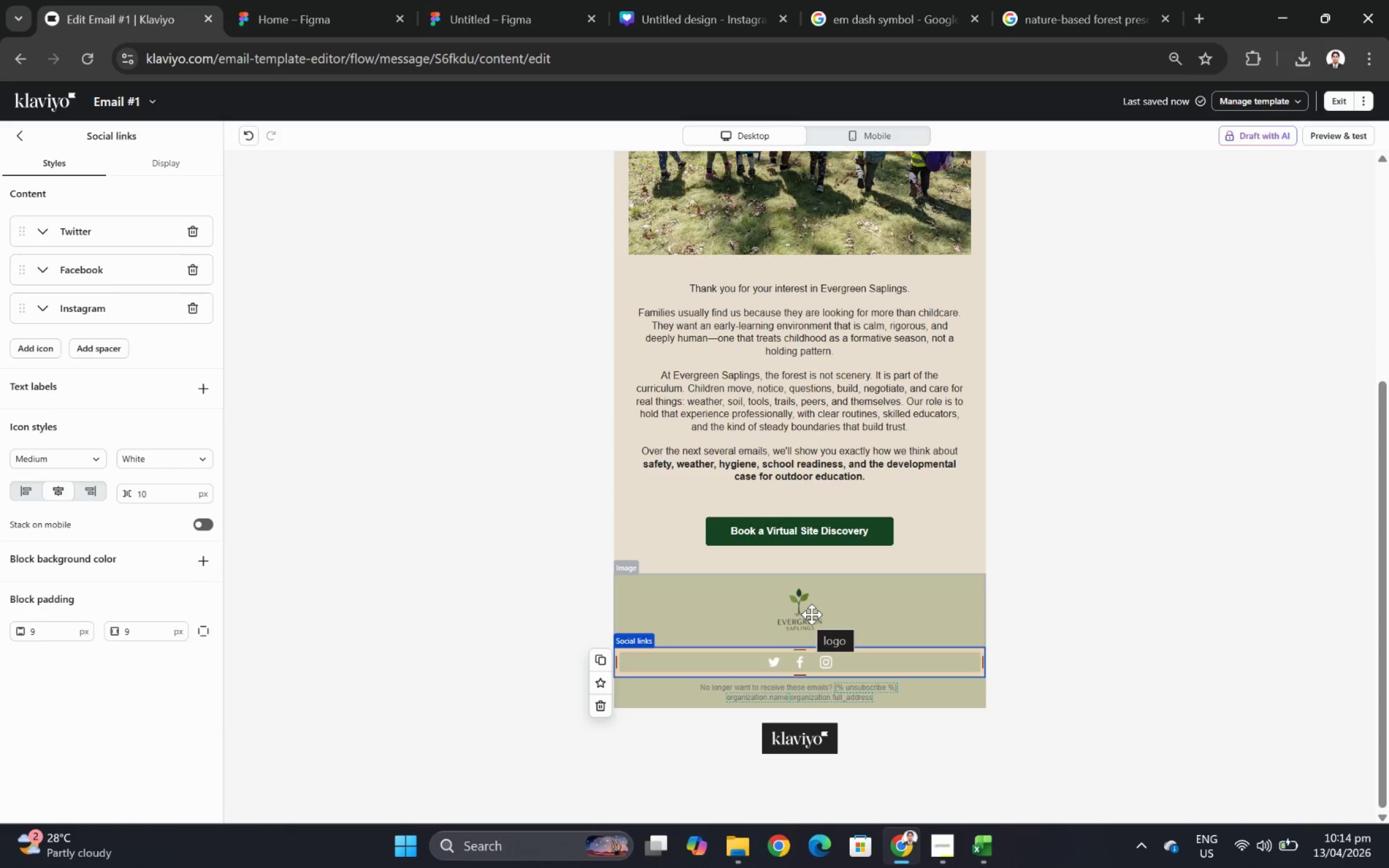 
scroll: coordinate [1085, 612], scroll_direction: up, amount: 5.0
 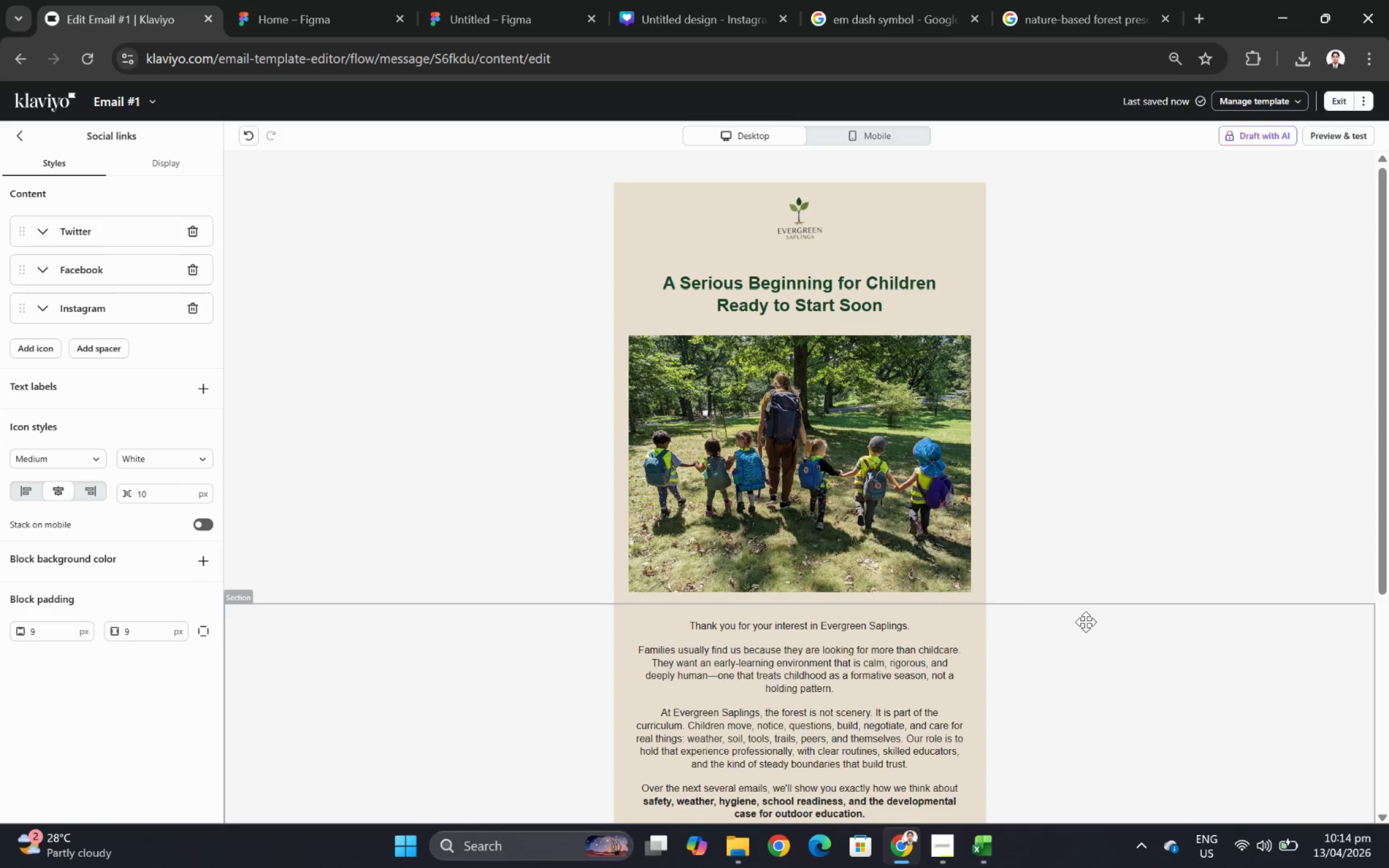 
hold_key(key=ControlLeft, duration=0.56)
scroll: coordinate [1057, 698], scroll_direction: up, amount: 7.0
 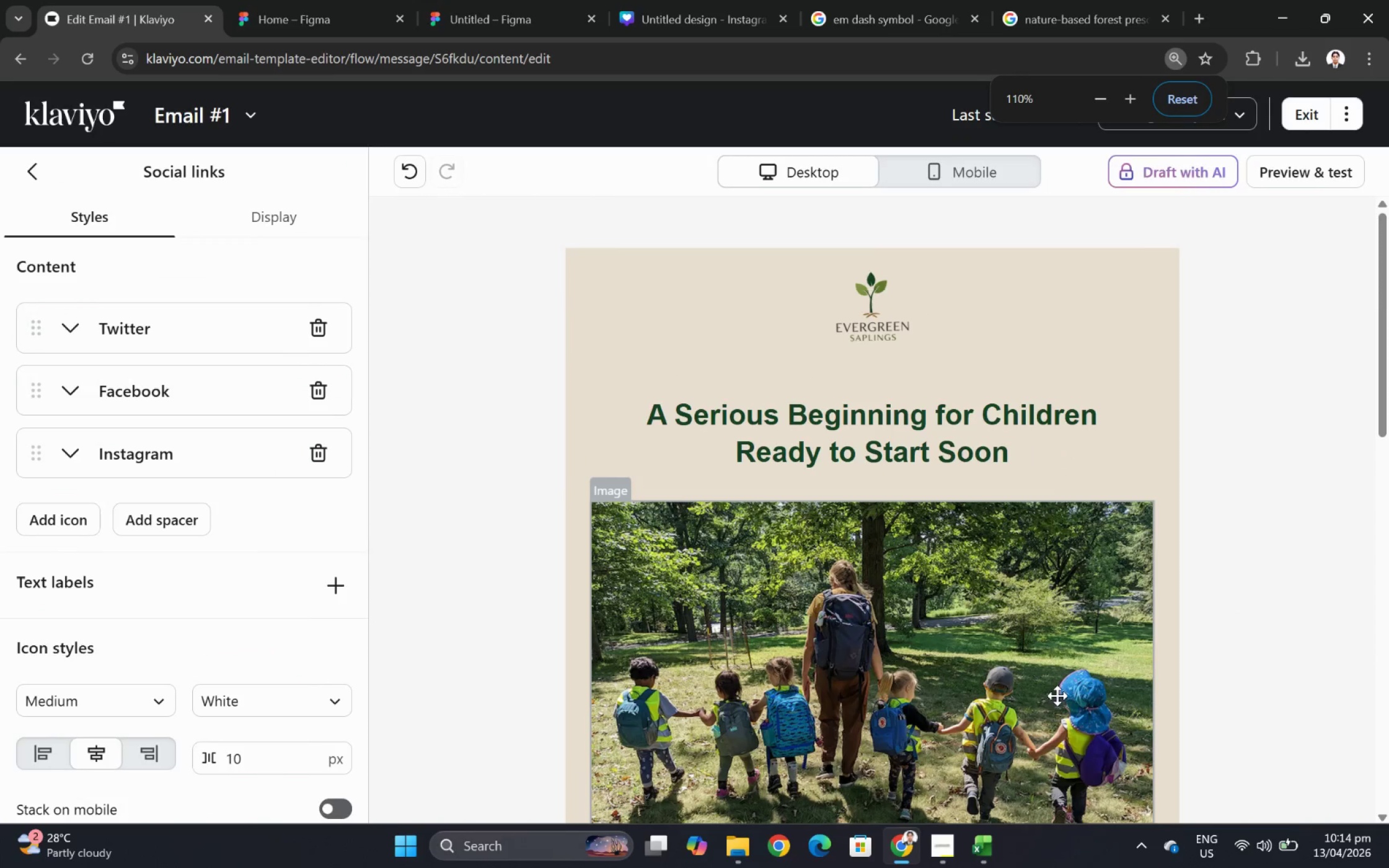 
hold_key(key=ControlLeft, duration=0.81)
scroll: coordinate [1052, 692], scroll_direction: down, amount: 14.0
 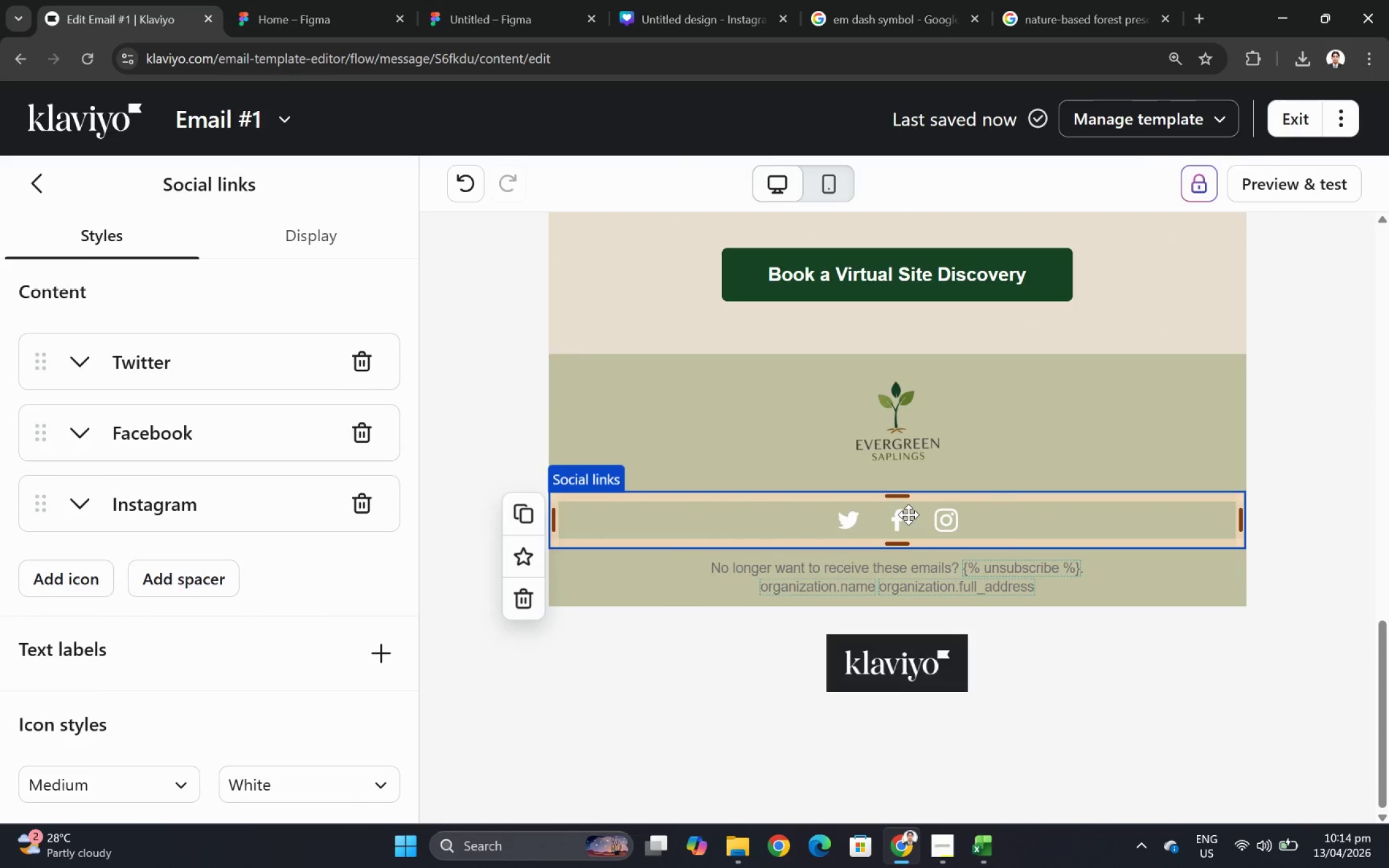 
left_click([936, 517])
 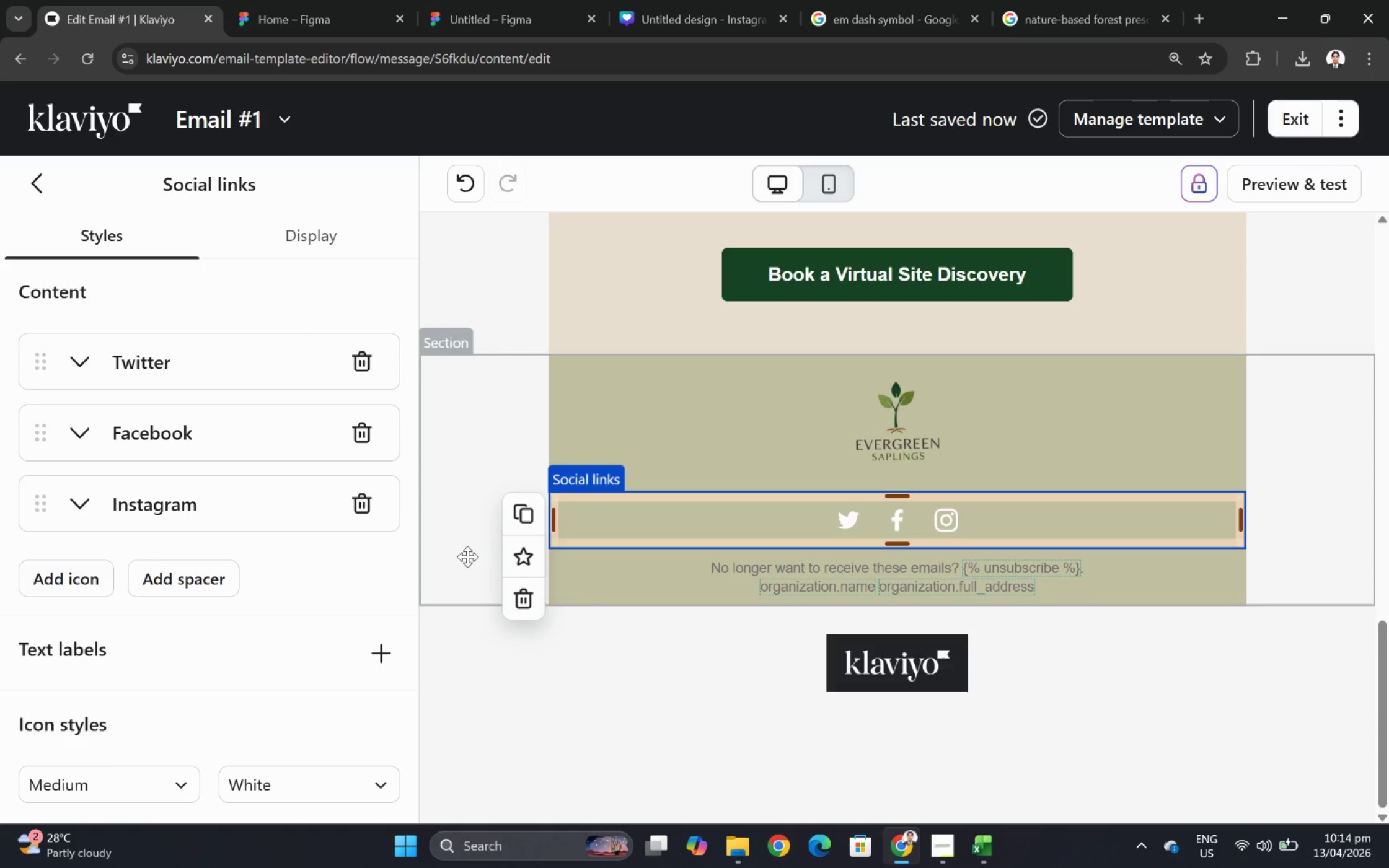 
mouse_move([521, 518])
 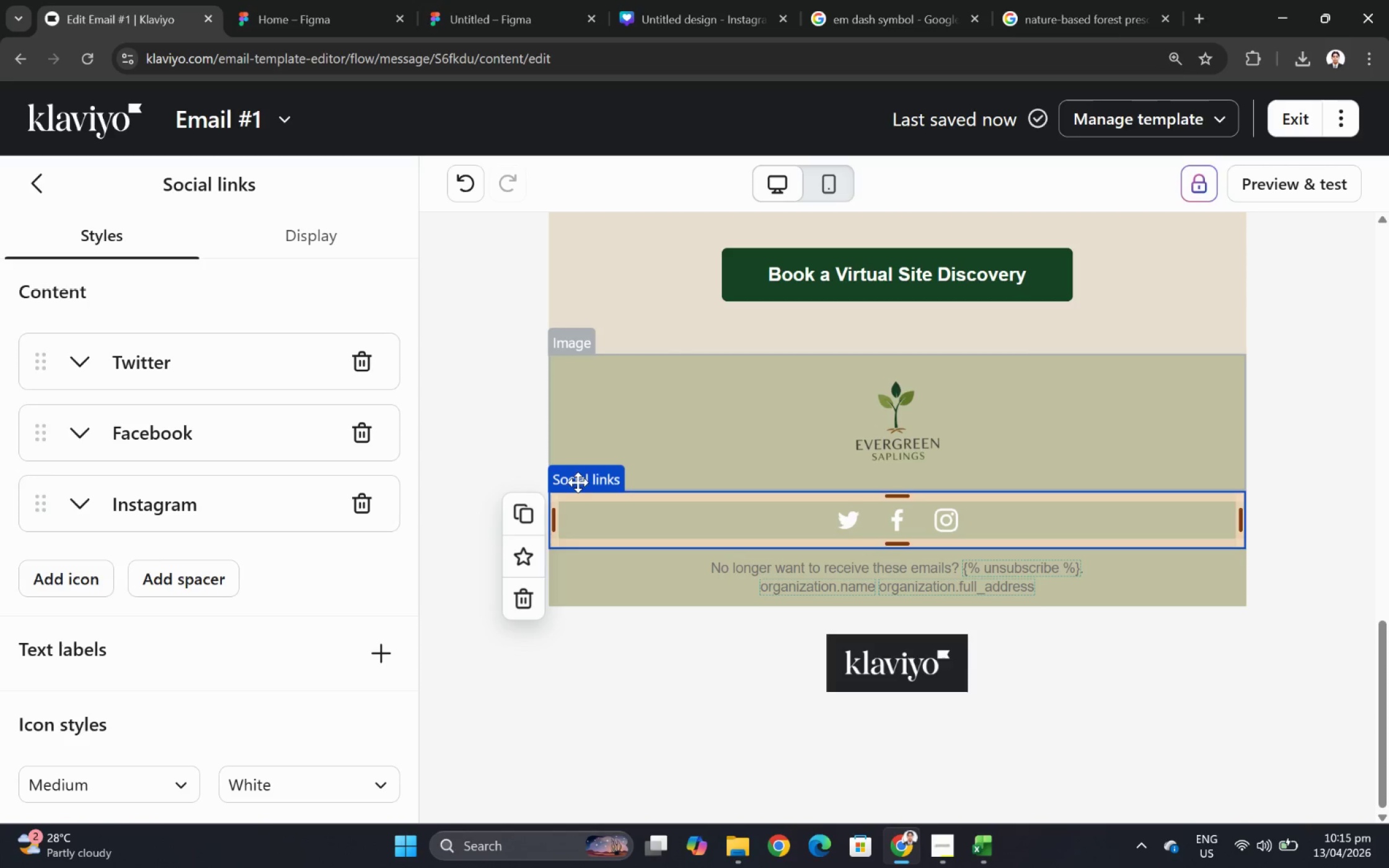 
wait(13.09)
 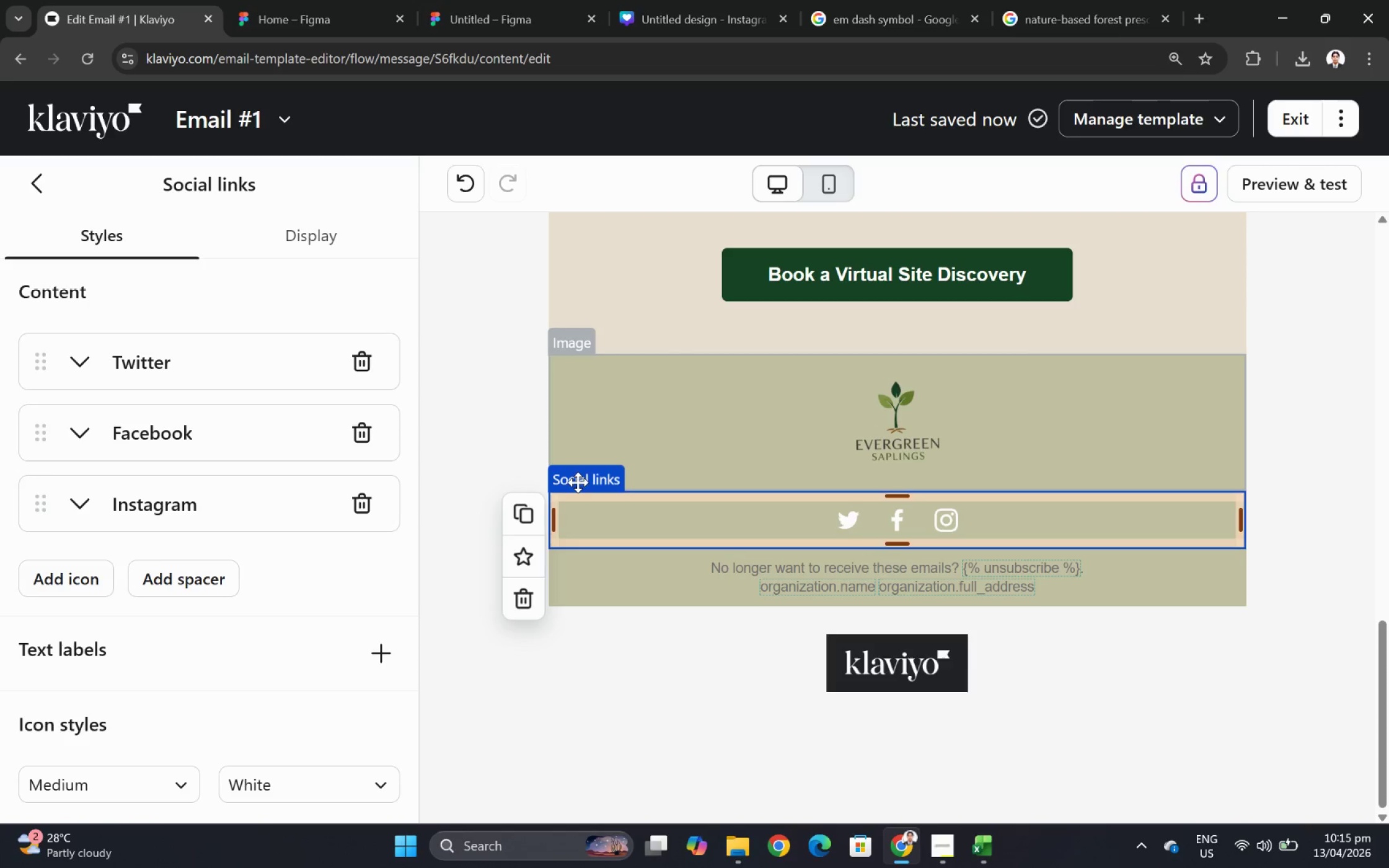 
hold_key(key=ControlLeft, duration=1.29)
scroll: coordinate [1182, 628], scroll_direction: down, amount: 8.0
 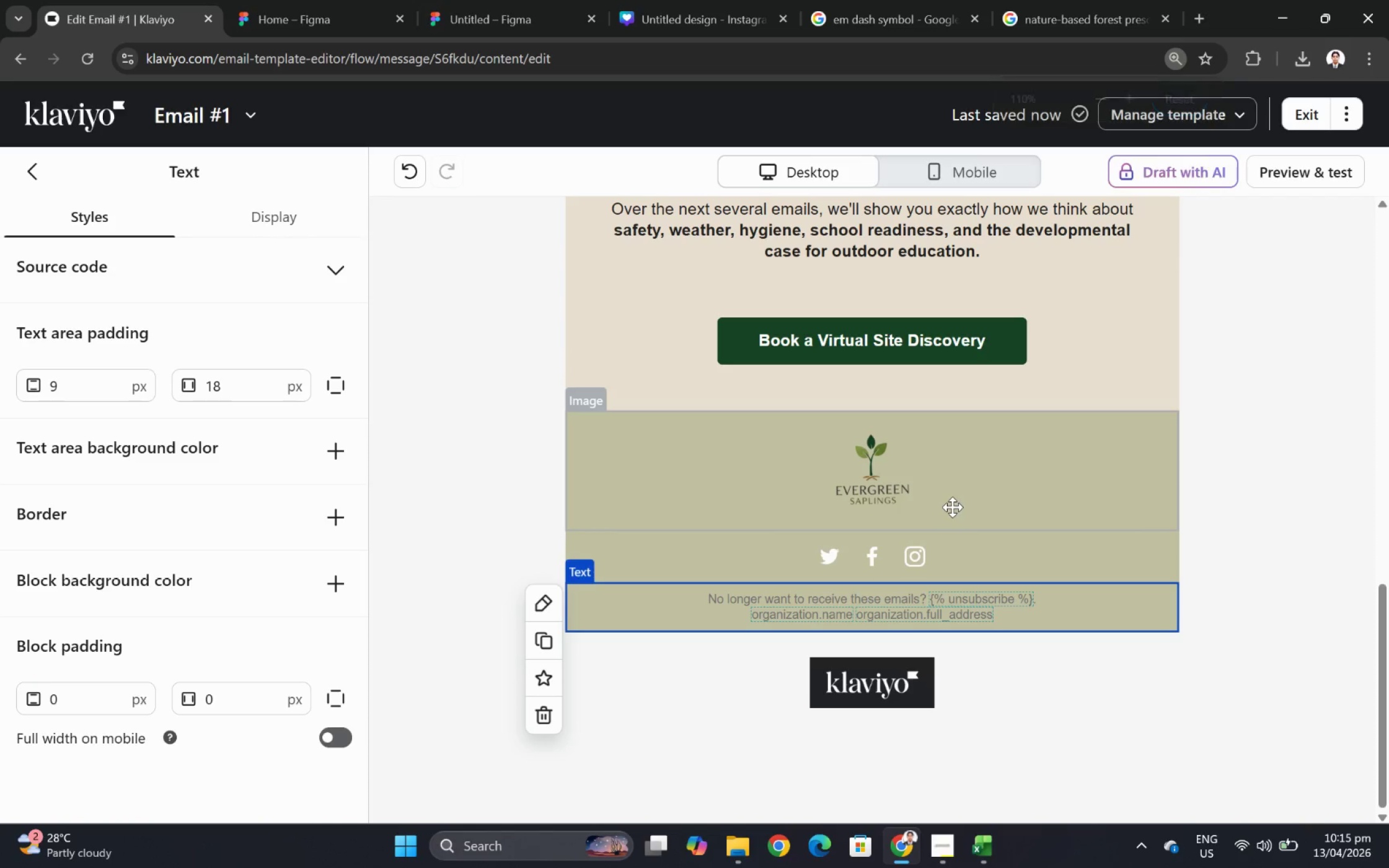 
left_click([952, 506])
 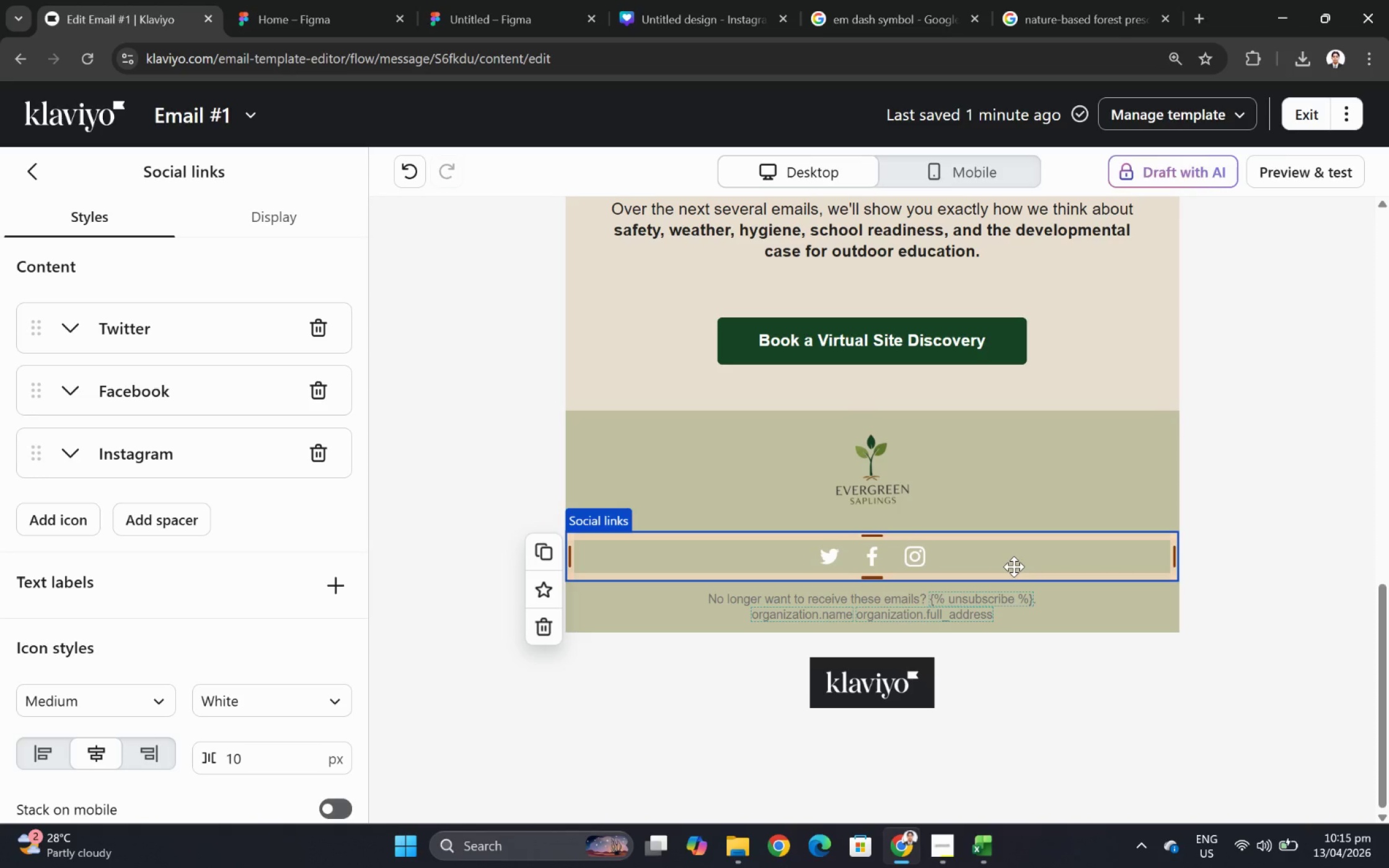 
wait(20.63)
 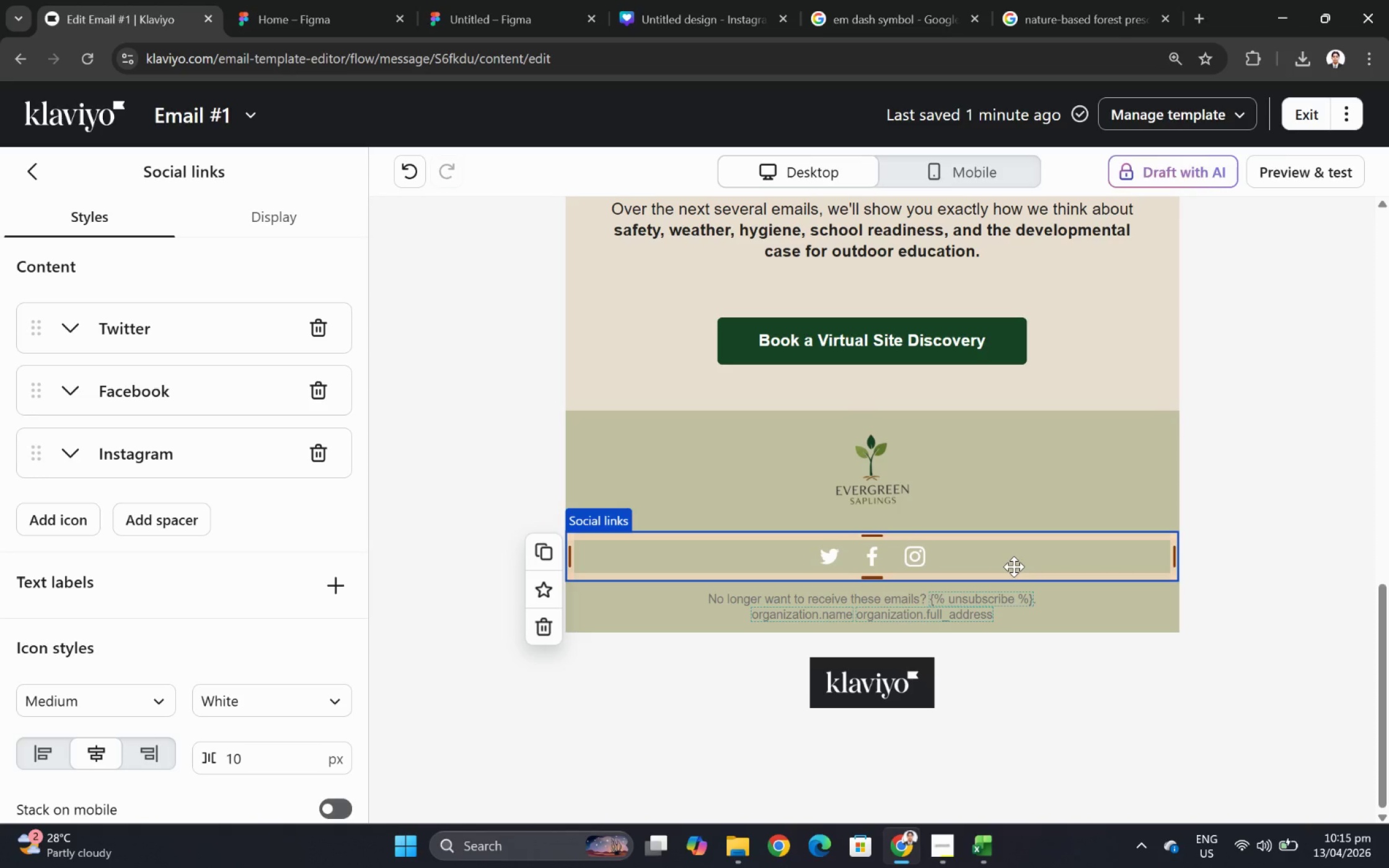 
left_click([961, 601])
 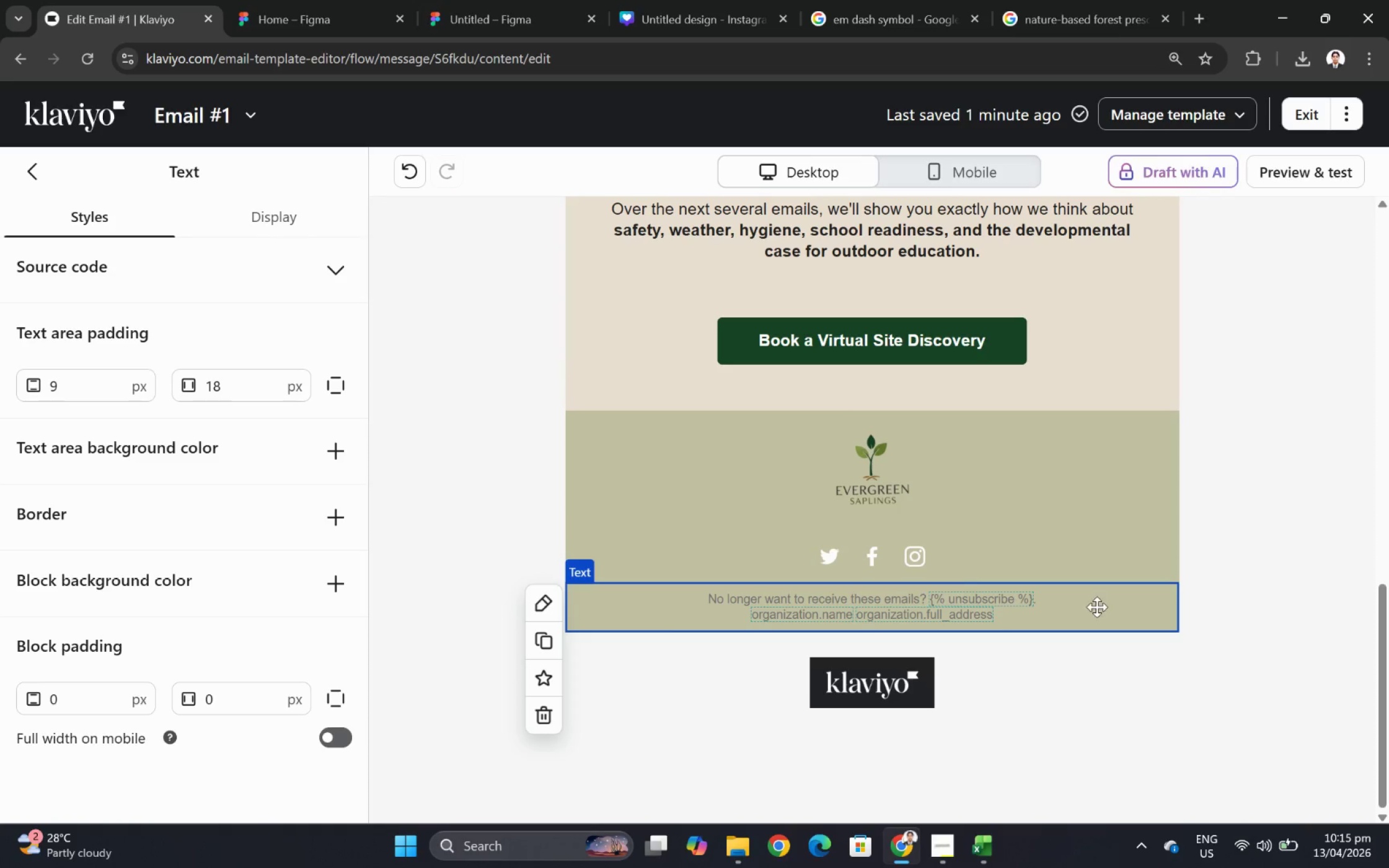 
hold_key(key=ControlLeft, duration=1.52)
scroll: coordinate [1099, 607], scroll_direction: down, amount: 6.0
 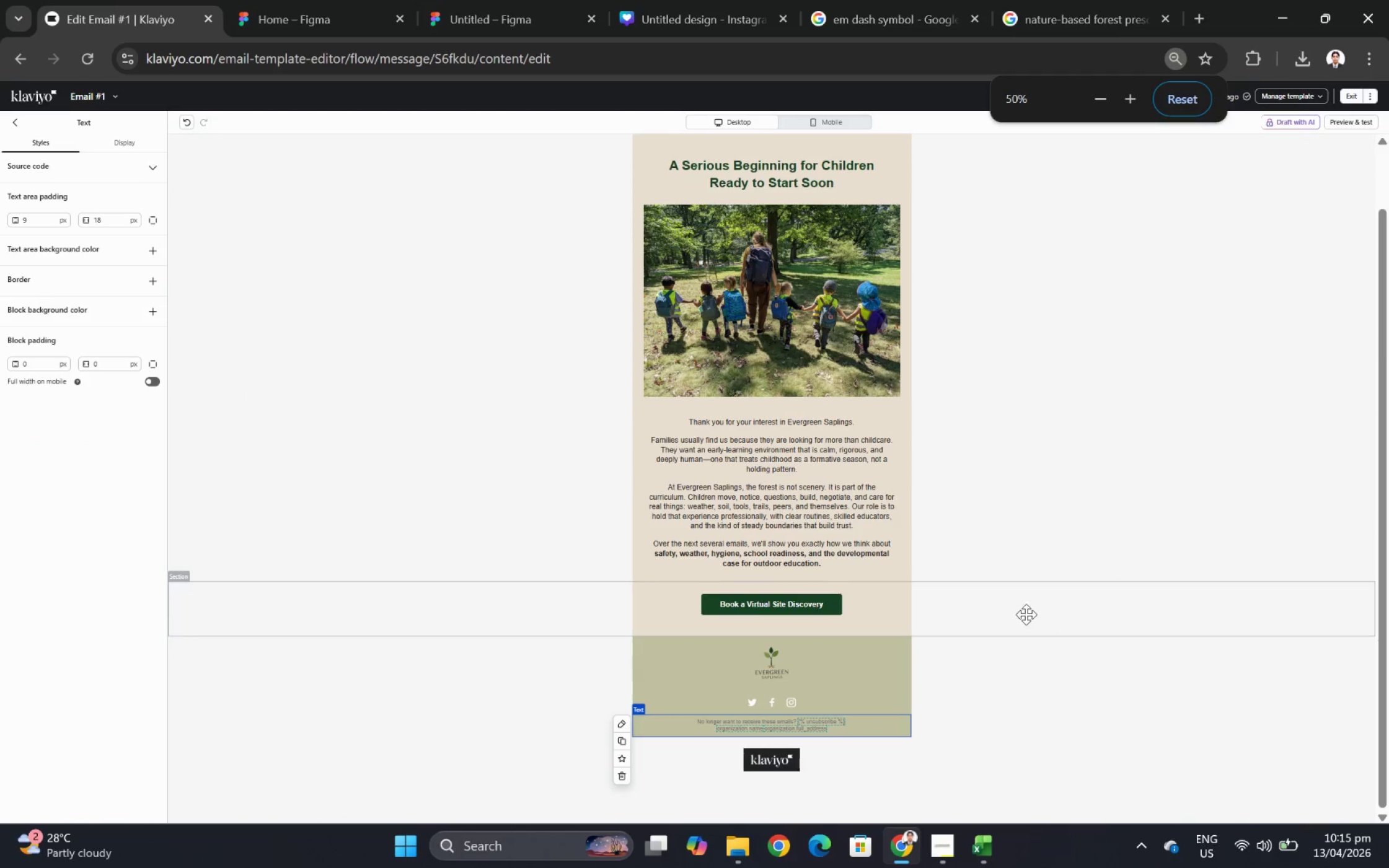 
key(Control+ControlLeft)
 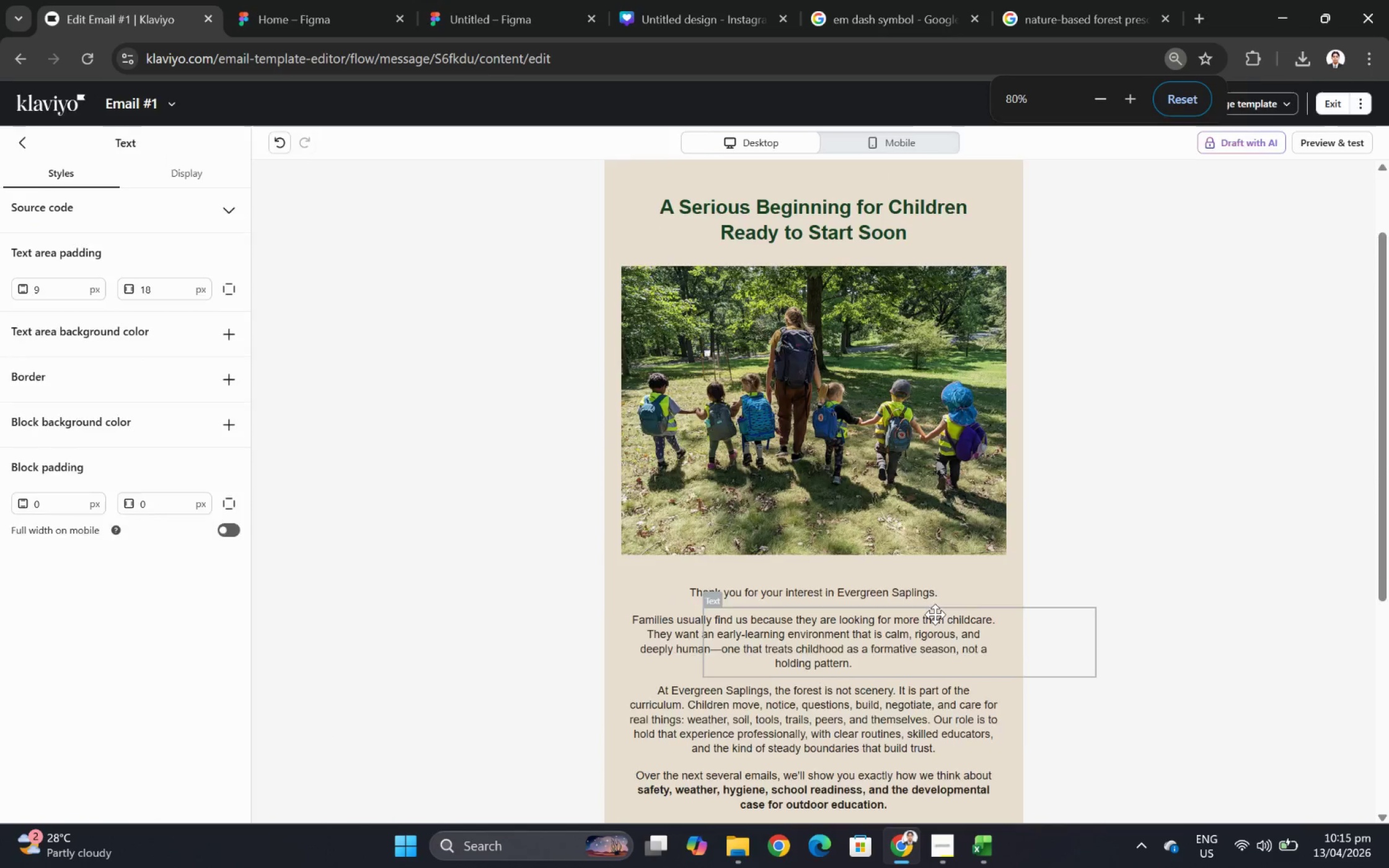 
key(Control+ControlLeft)
 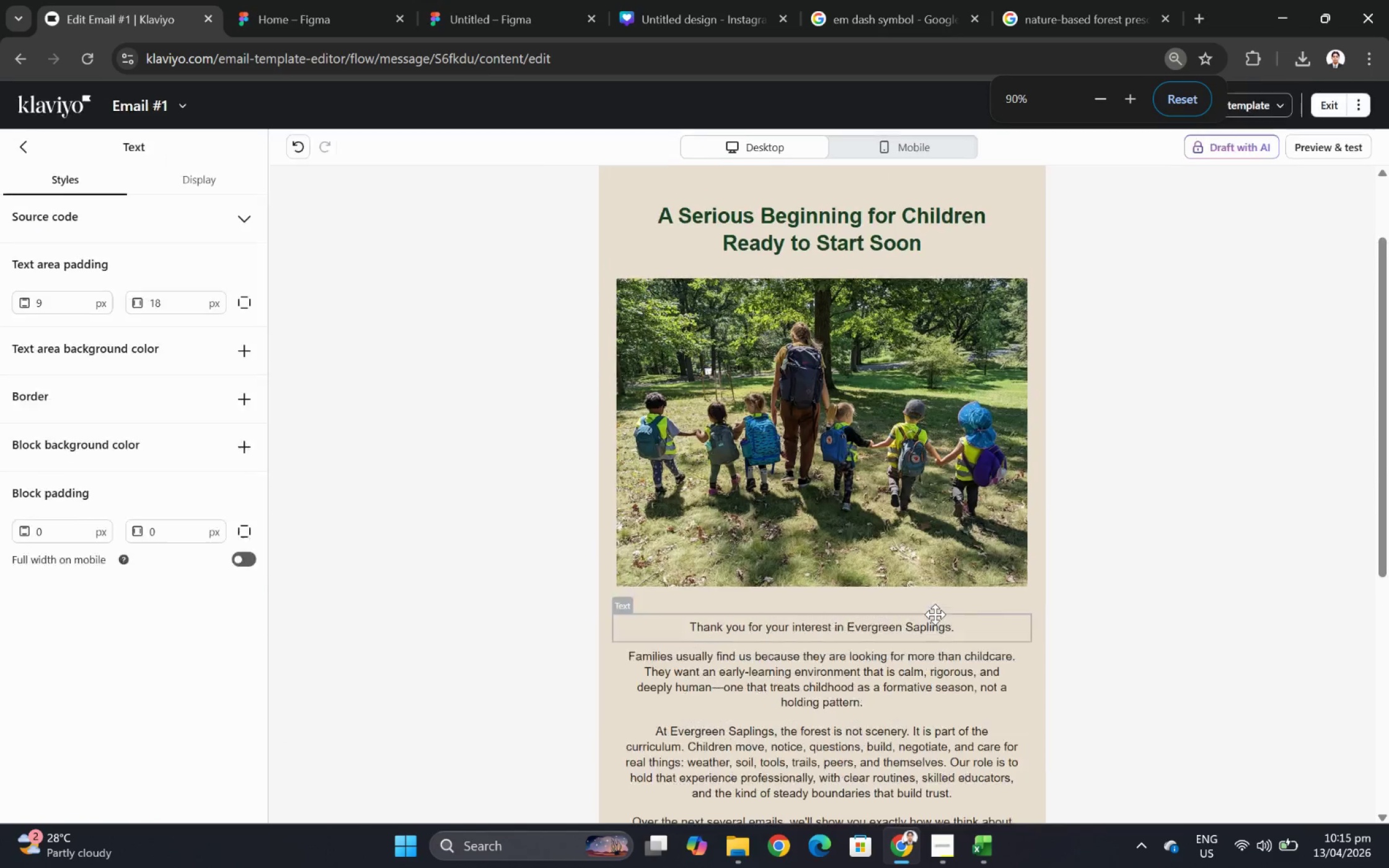 
key(Control+ControlLeft)
 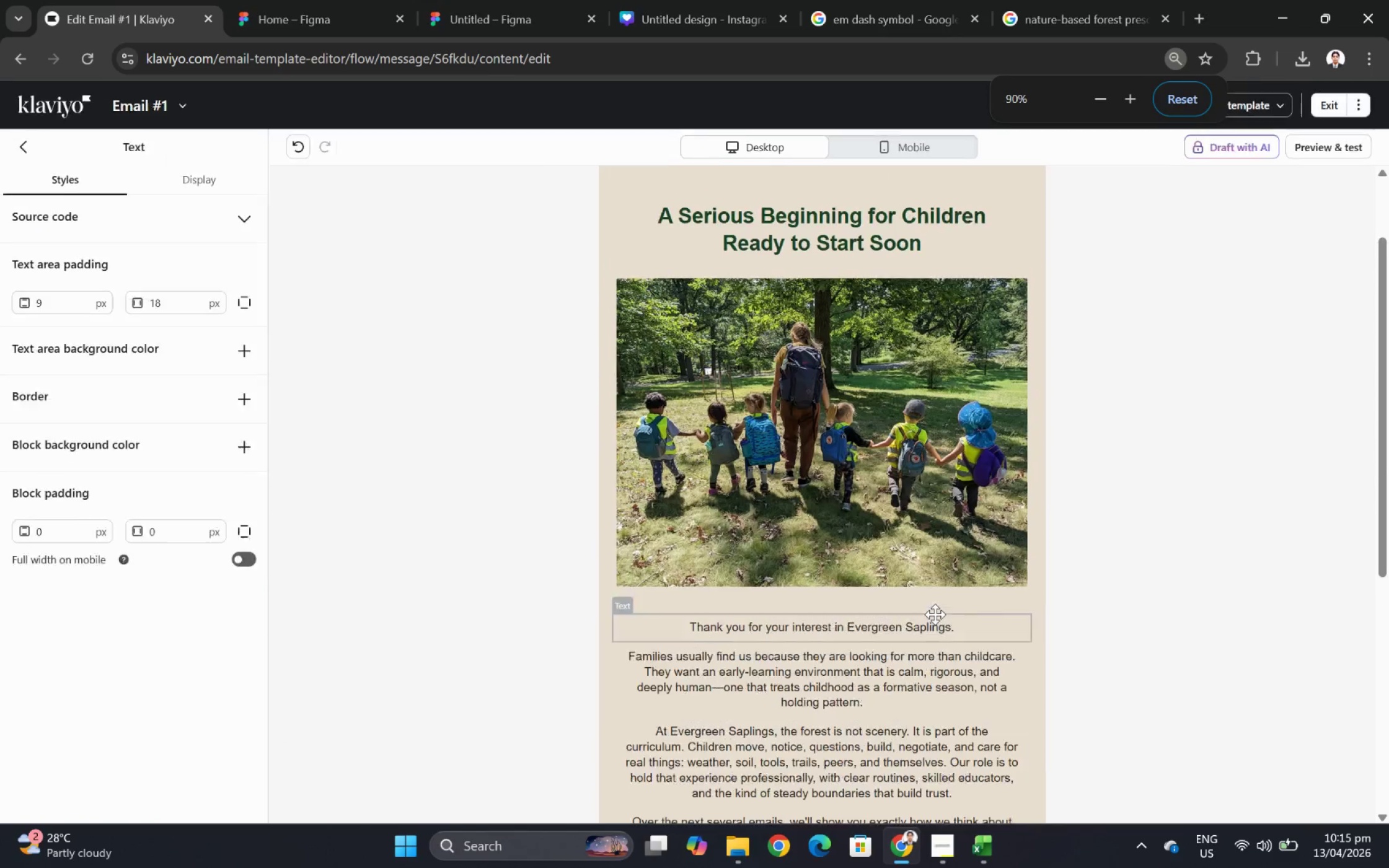 
key(Control+ControlLeft)
 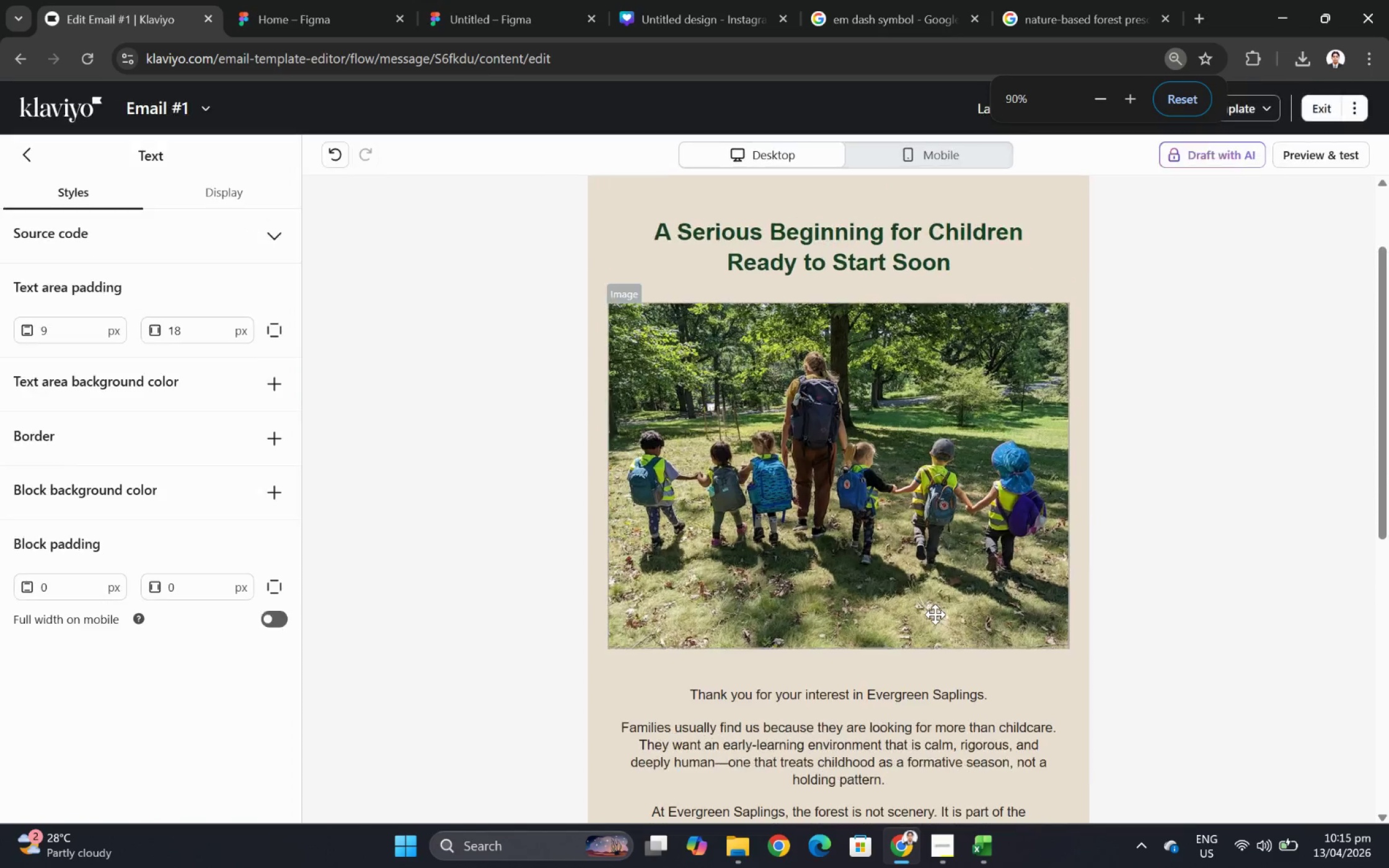 
key(Control+ControlLeft)
 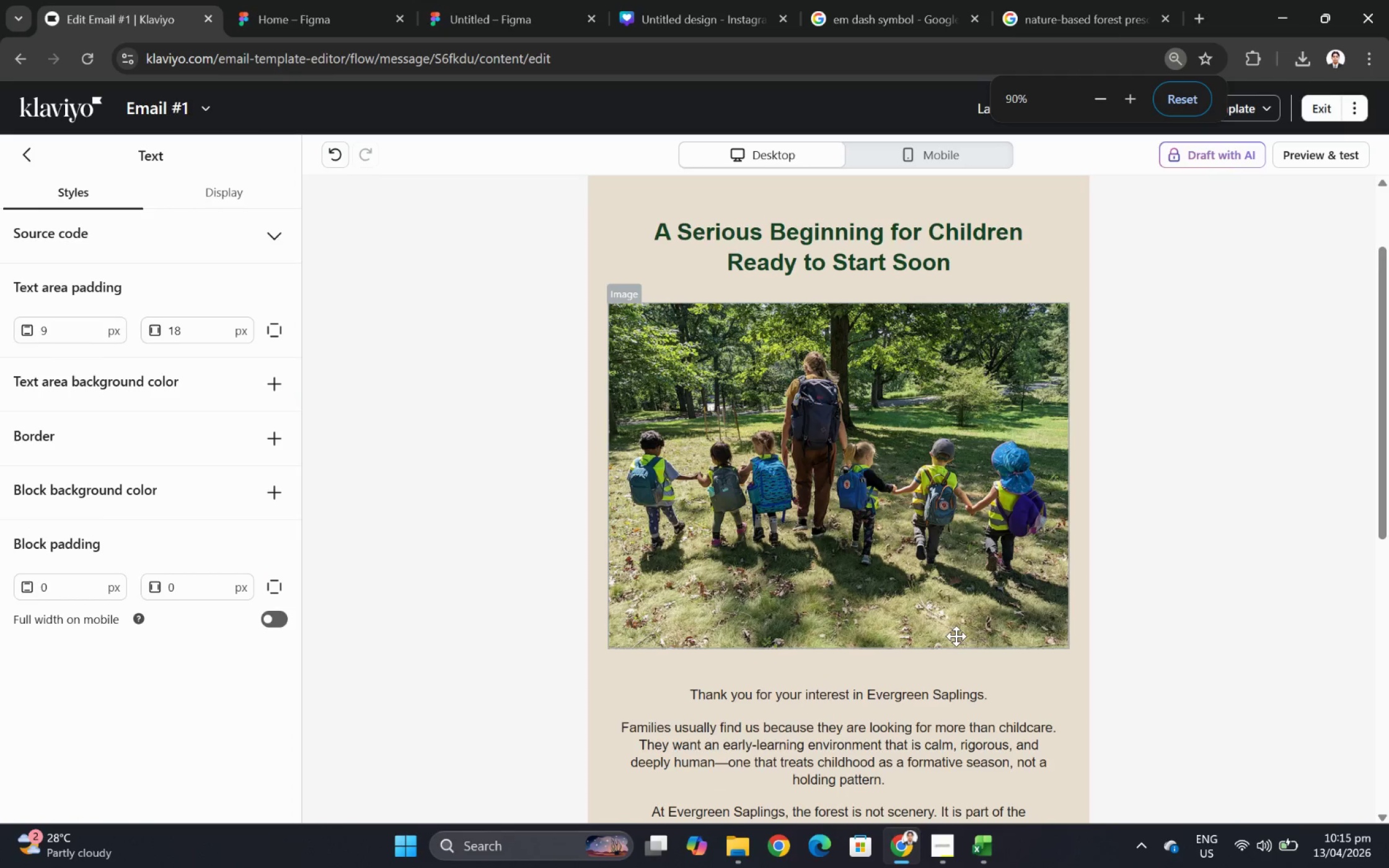 
scroll: coordinate [935, 614], scroll_direction: up, amount: 4.0
 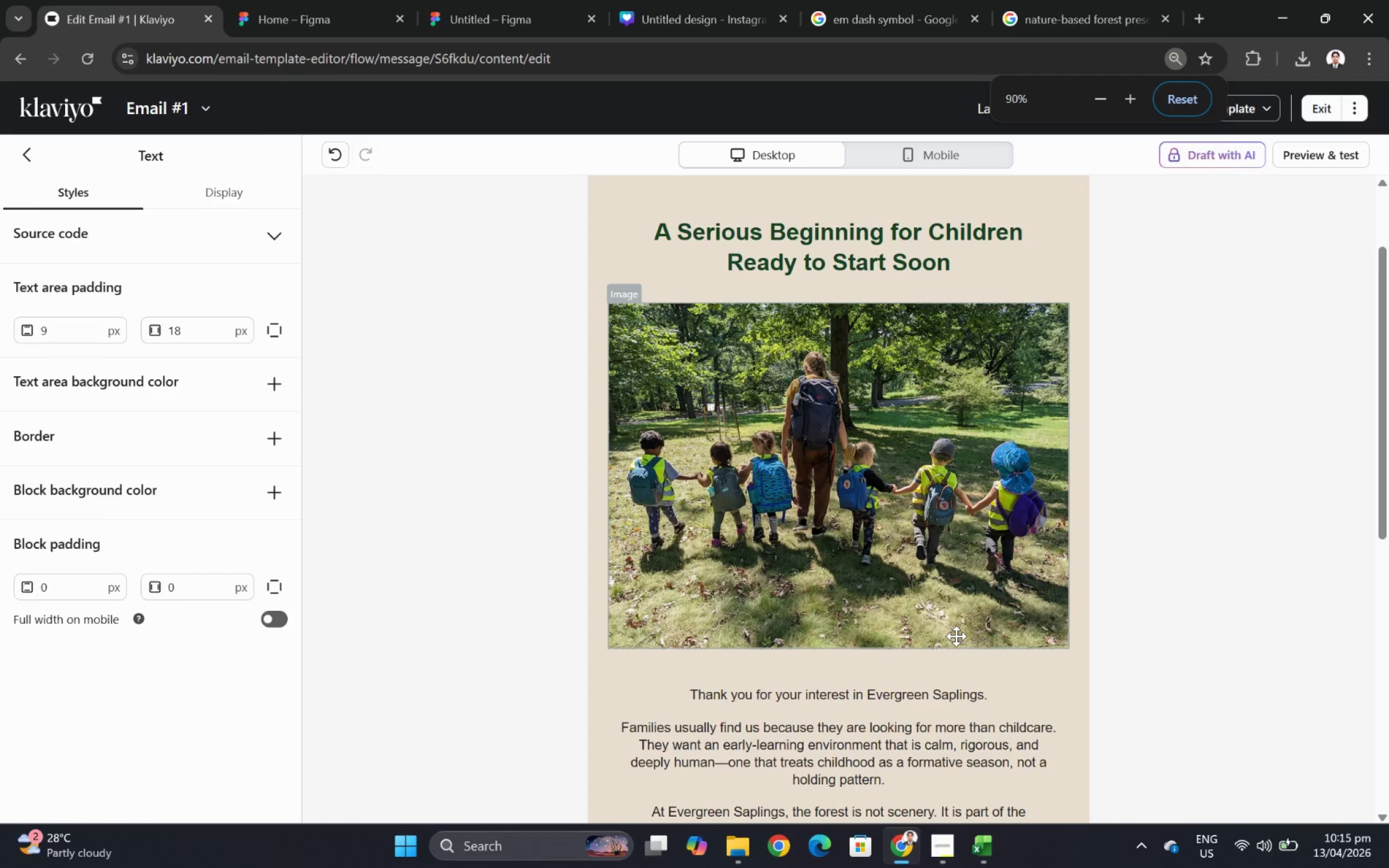 
scroll: coordinate [956, 635], scroll_direction: down, amount: 4.0
 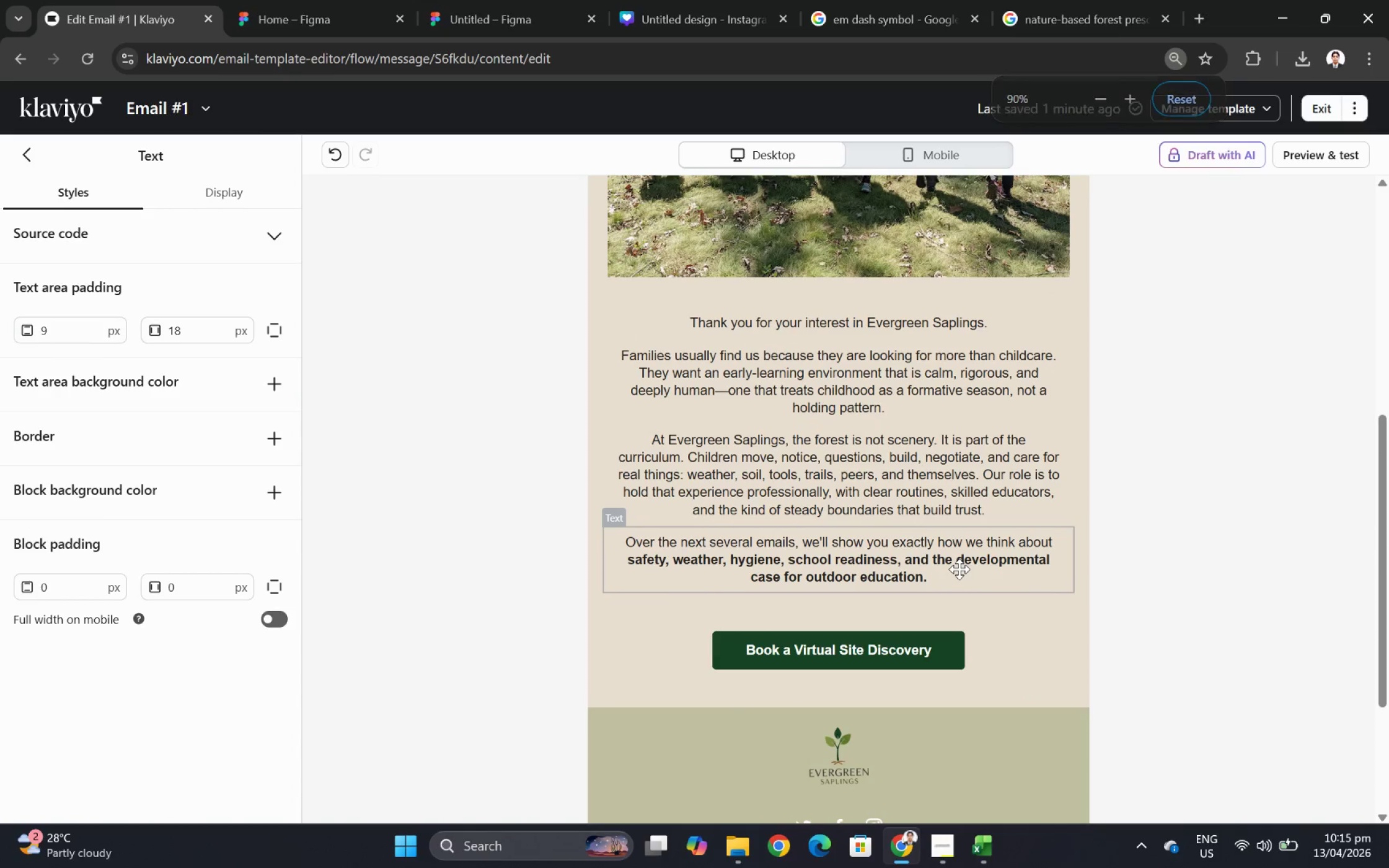 
hold_key(key=ControlLeft, duration=0.73)
scroll: coordinate [959, 569], scroll_direction: down, amount: 5.0
 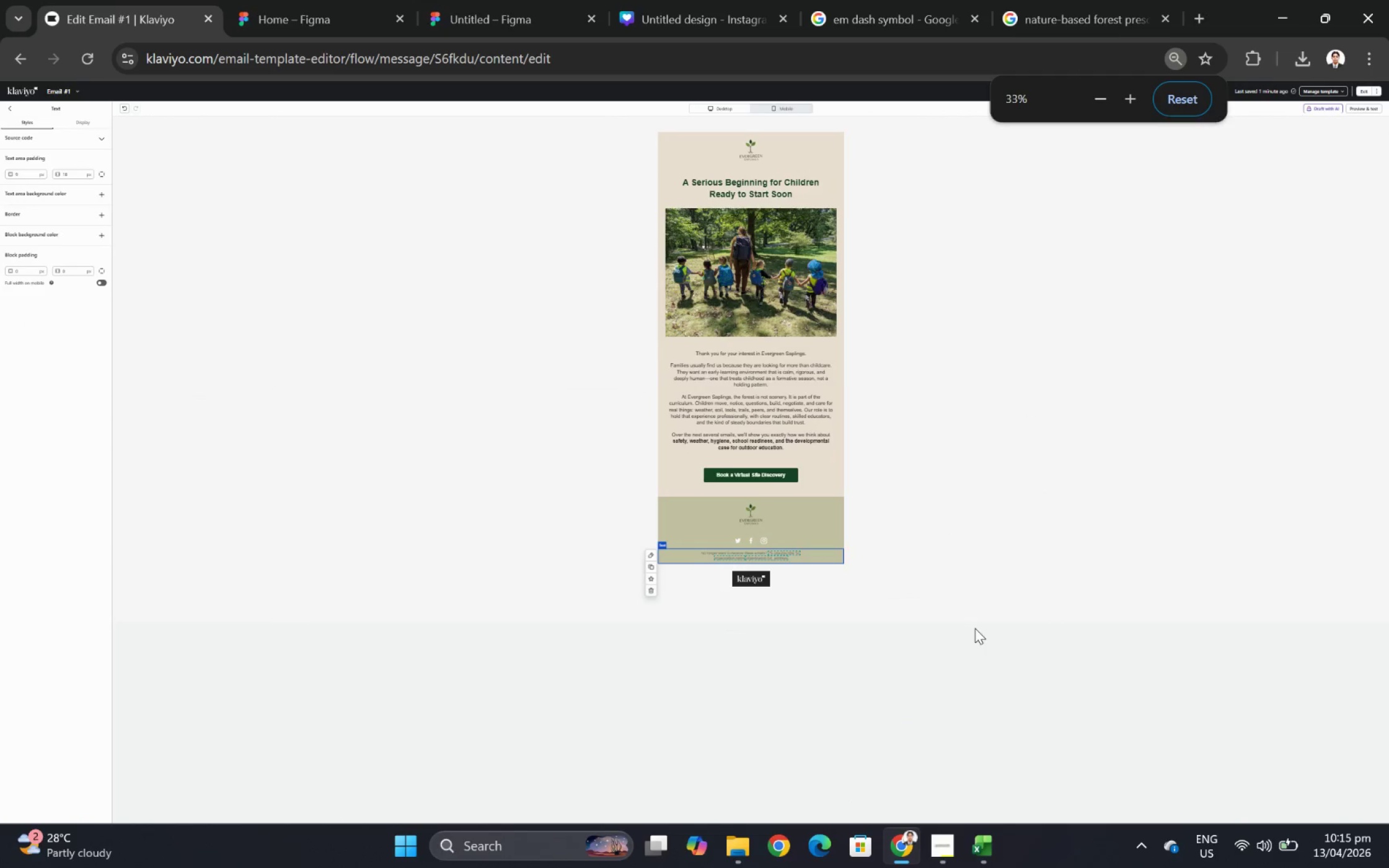 
hold_key(key=ControlLeft, duration=0.59)
scroll: coordinate [974, 628], scroll_direction: up, amount: 2.0
 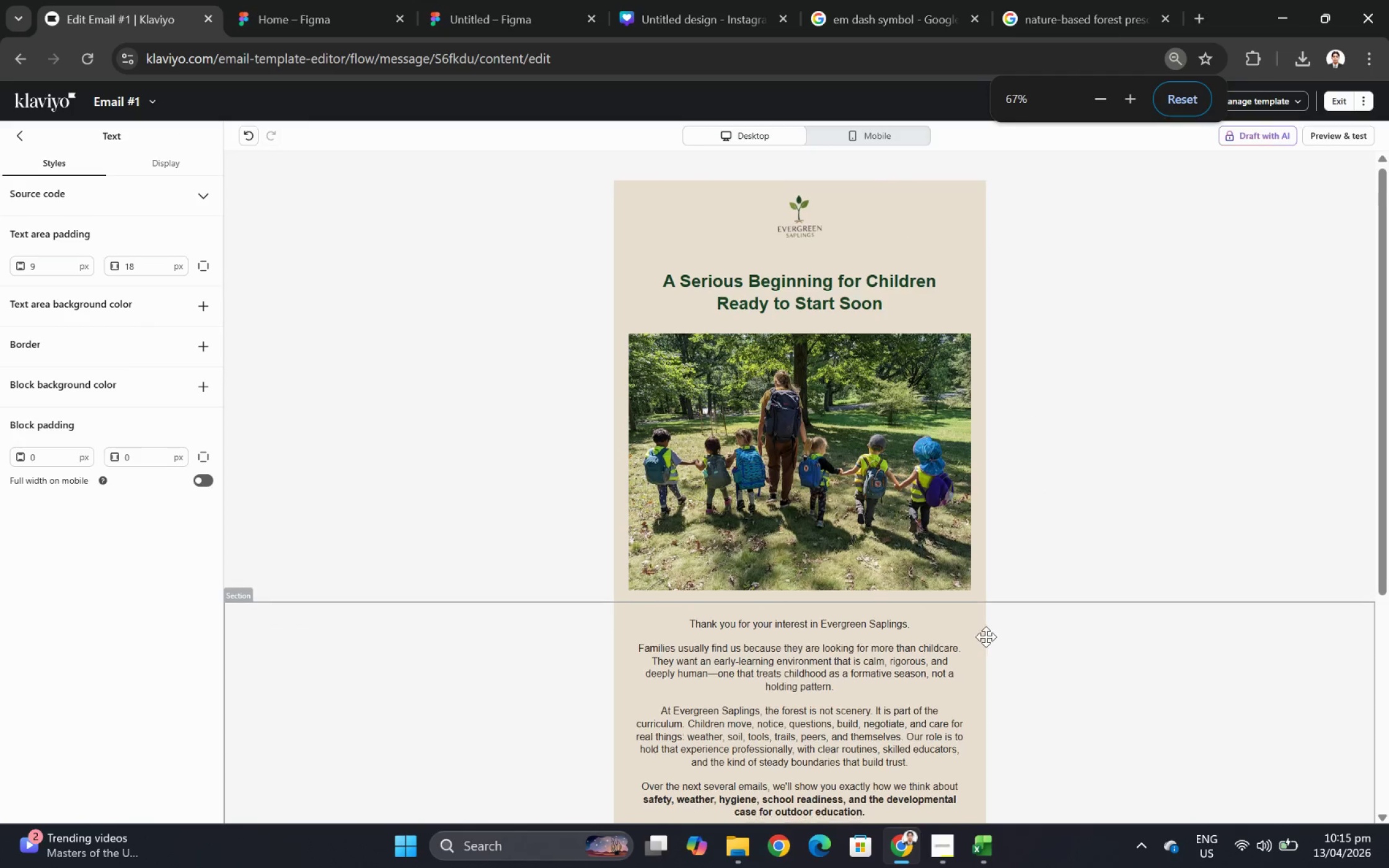 
scroll: coordinate [989, 642], scroll_direction: down, amount: 4.0
 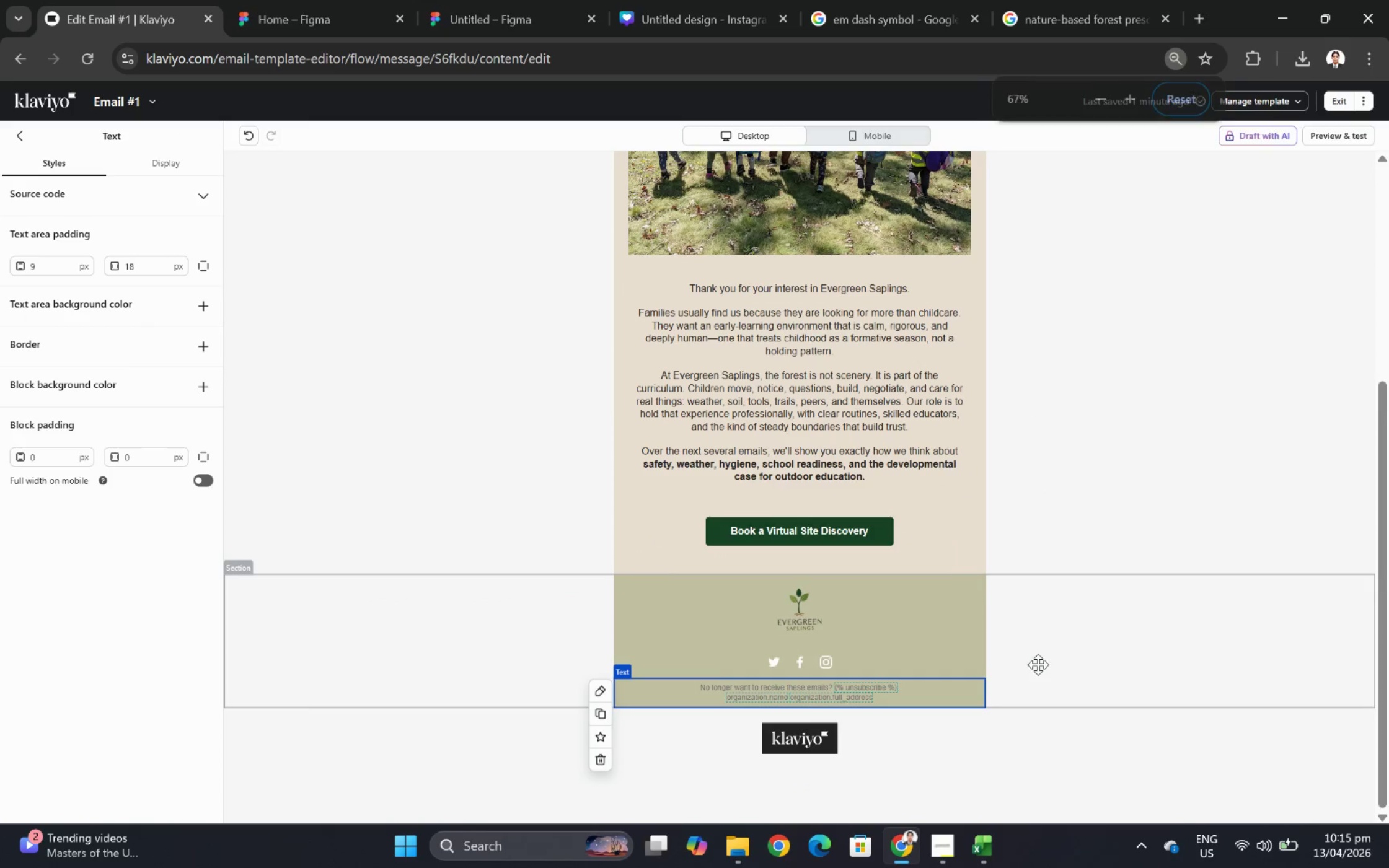 
hold_key(key=ControlLeft, duration=0.38)
scroll: coordinate [1025, 698], scroll_direction: down, amount: 2.0
 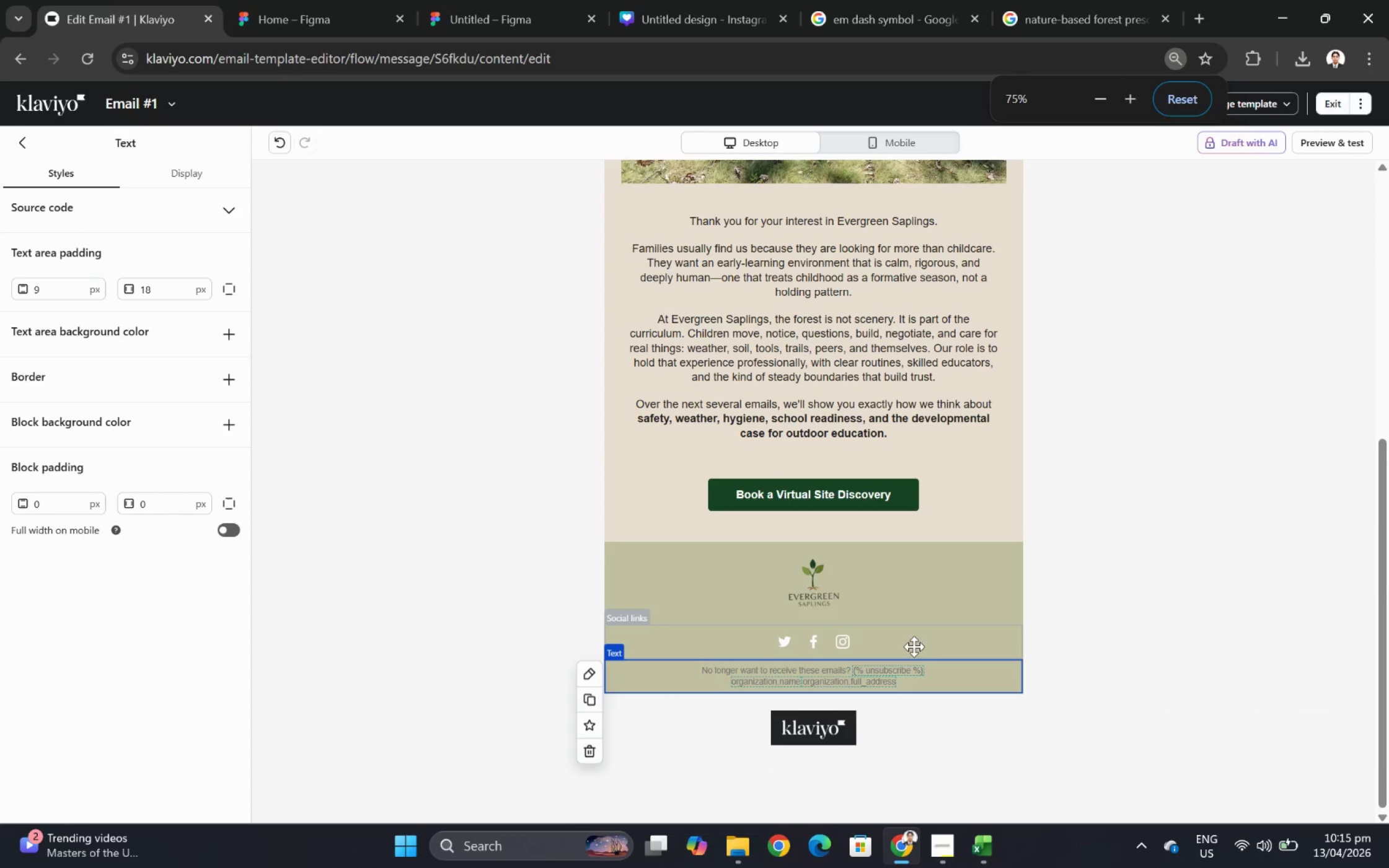 
left_click([901, 645])
 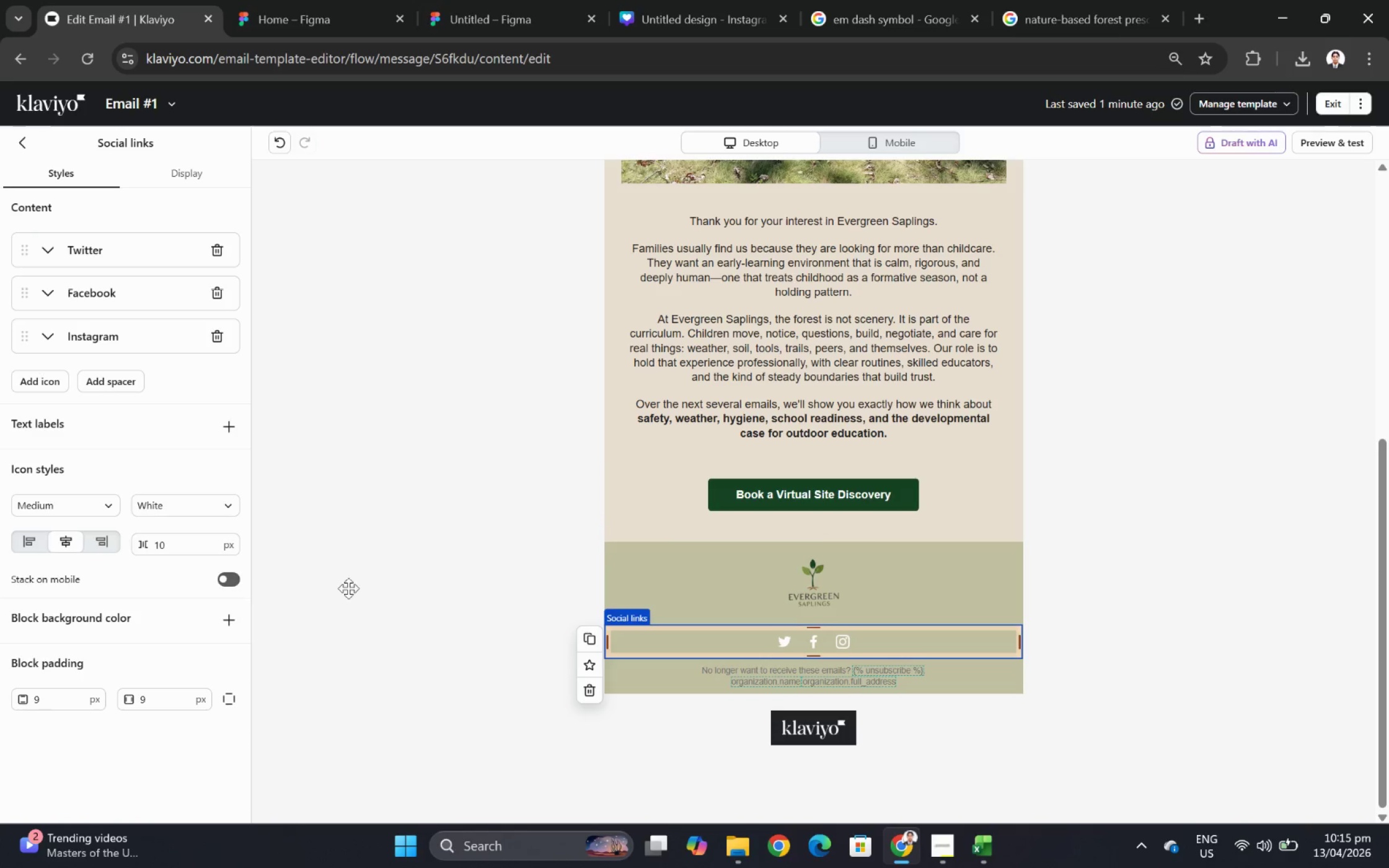 
wait(5.99)
 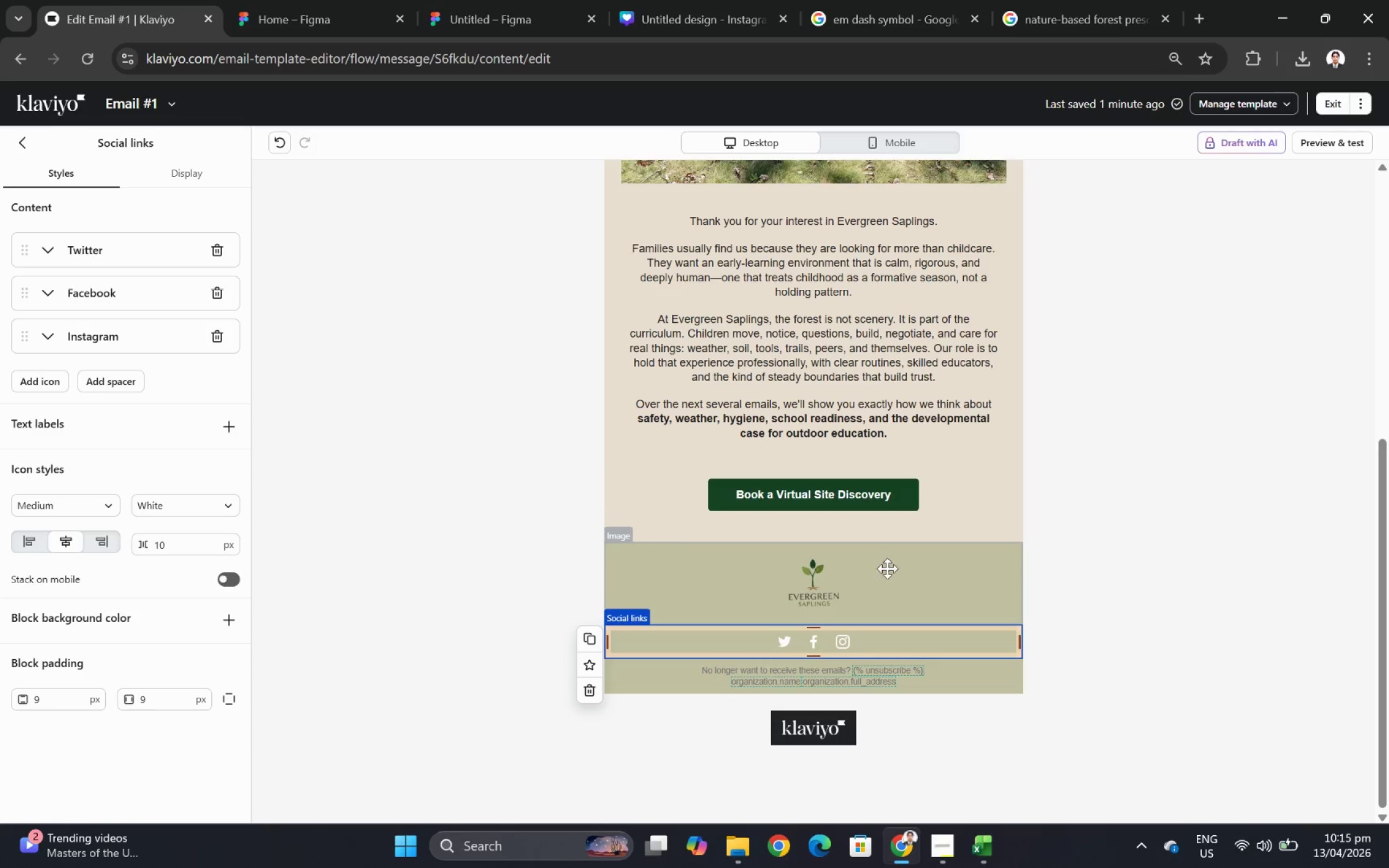 
hold_key(key=ControlLeft, duration=1.16)
scroll: coordinate [962, 633], scroll_direction: down, amount: 1.0
 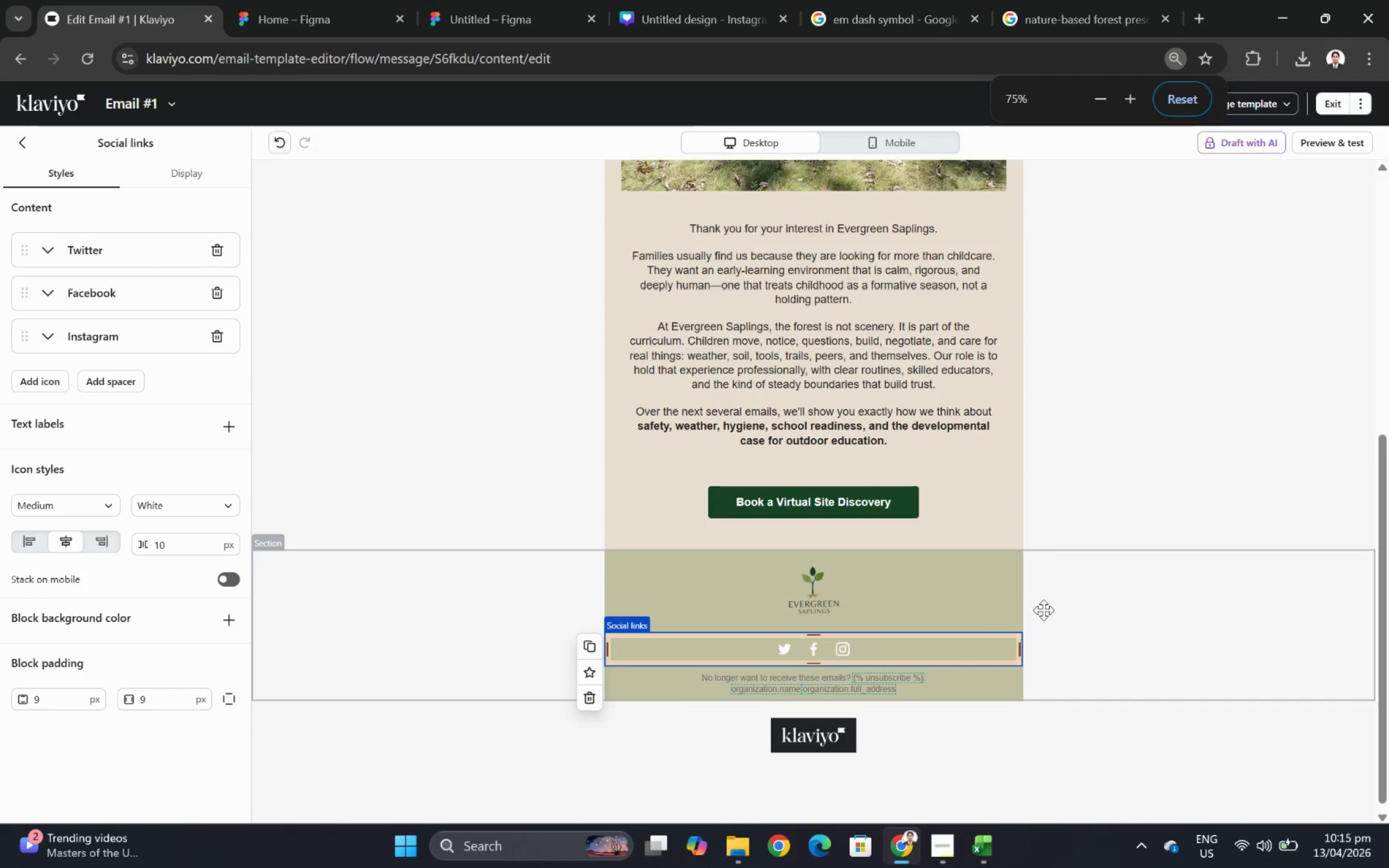 
left_click([1046, 599])
 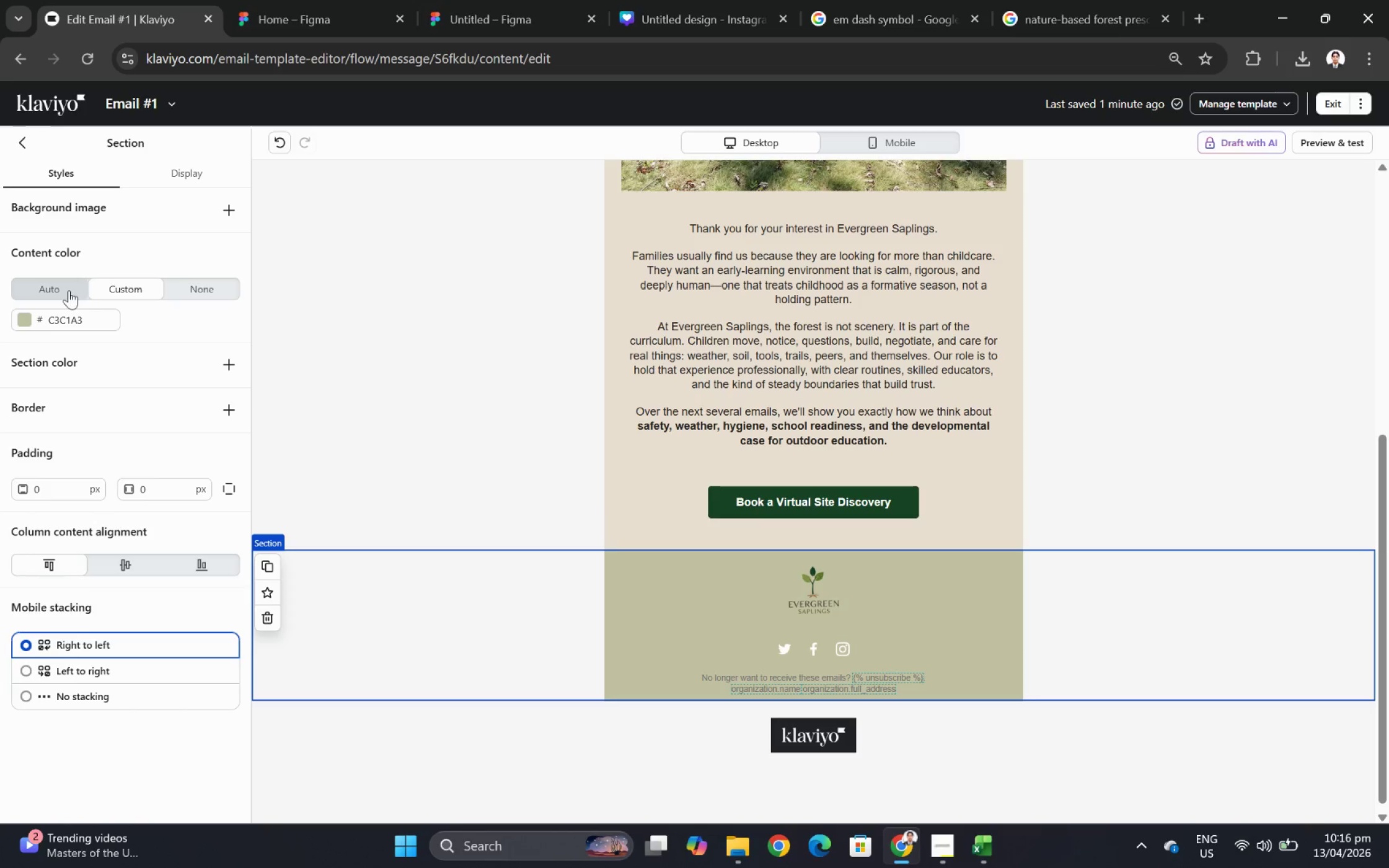 
wait(6.56)
 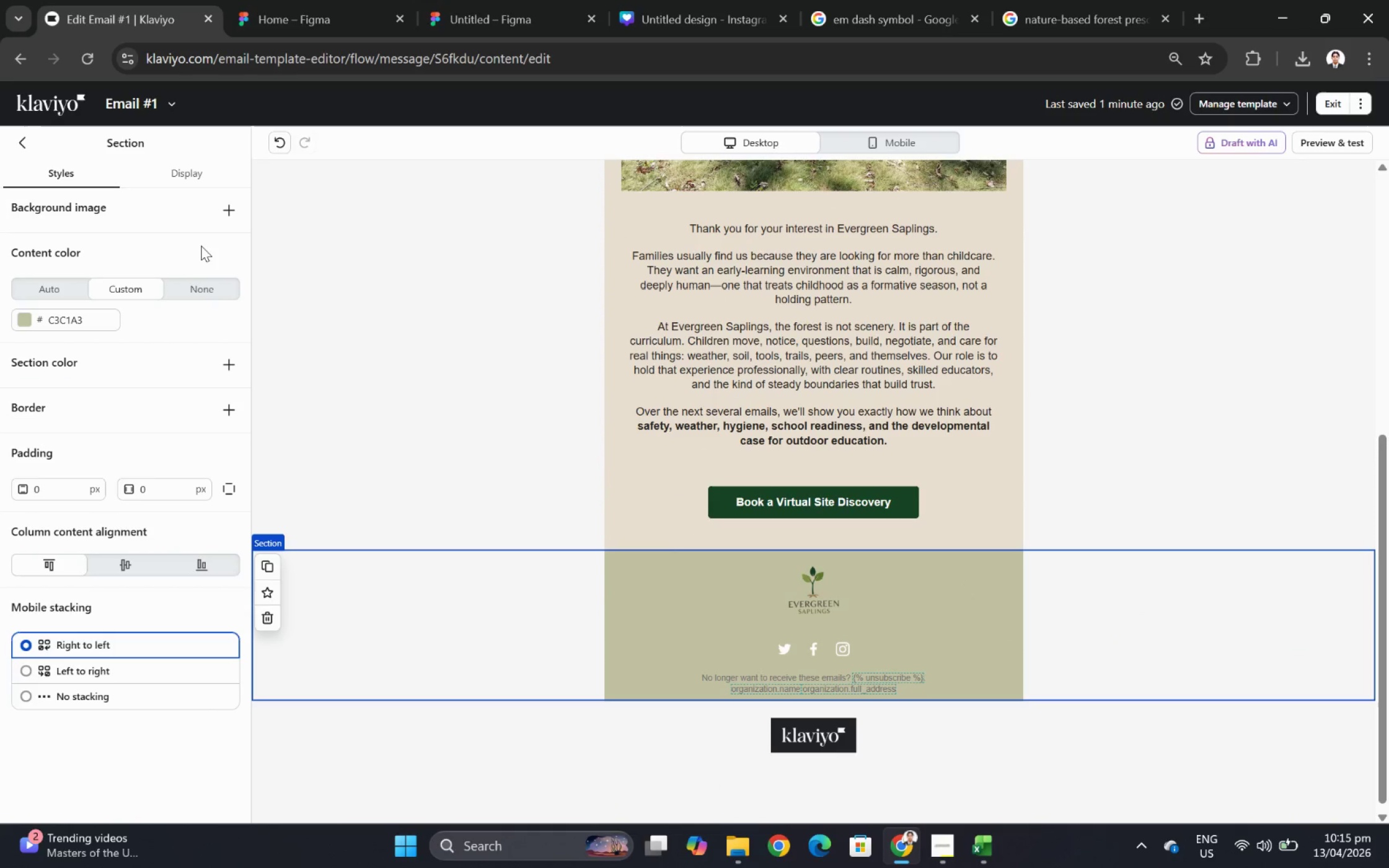 
left_click([21, 322])
 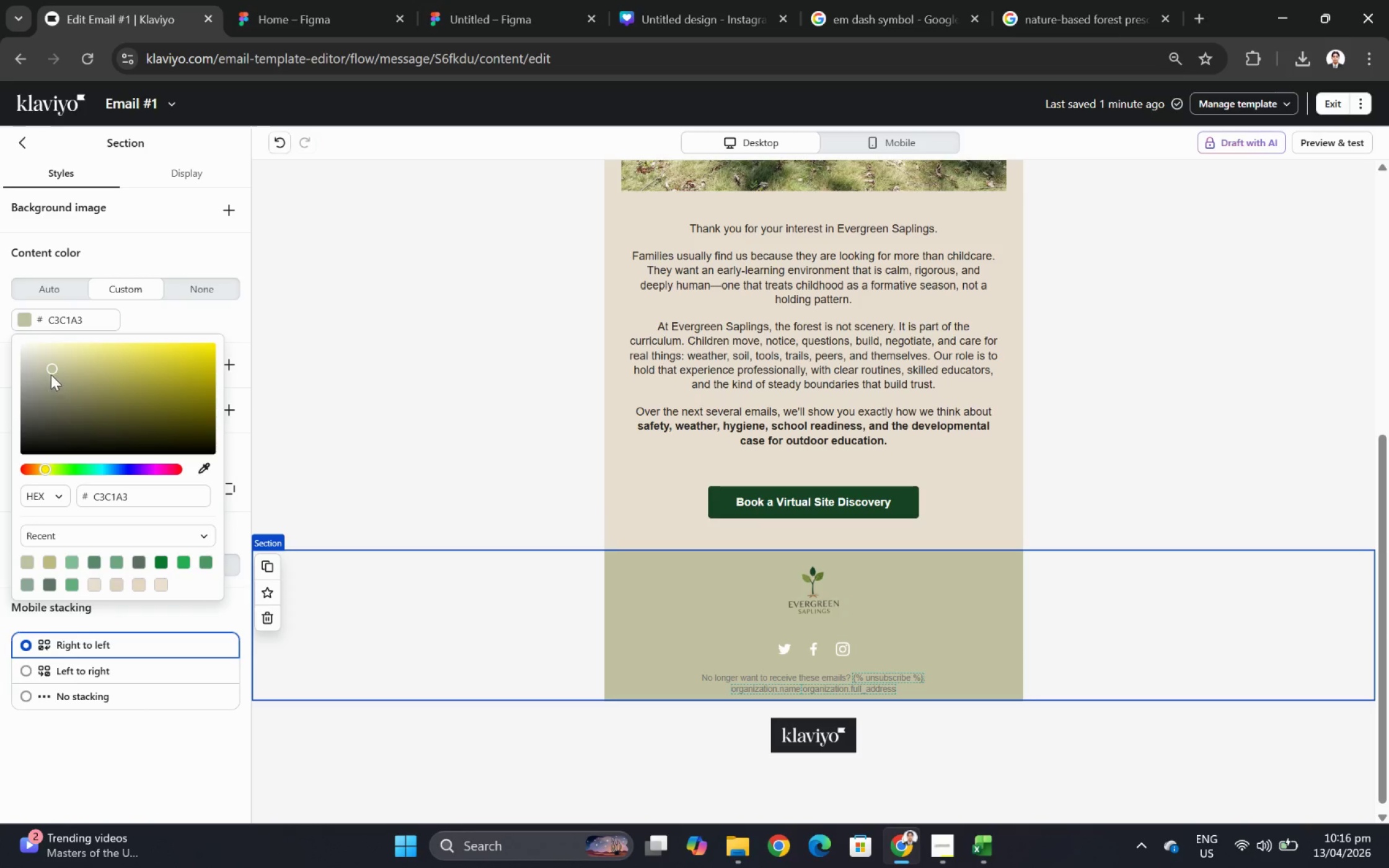 
left_click_drag(start_coordinate=[50, 368], to_coordinate=[50, 403])
 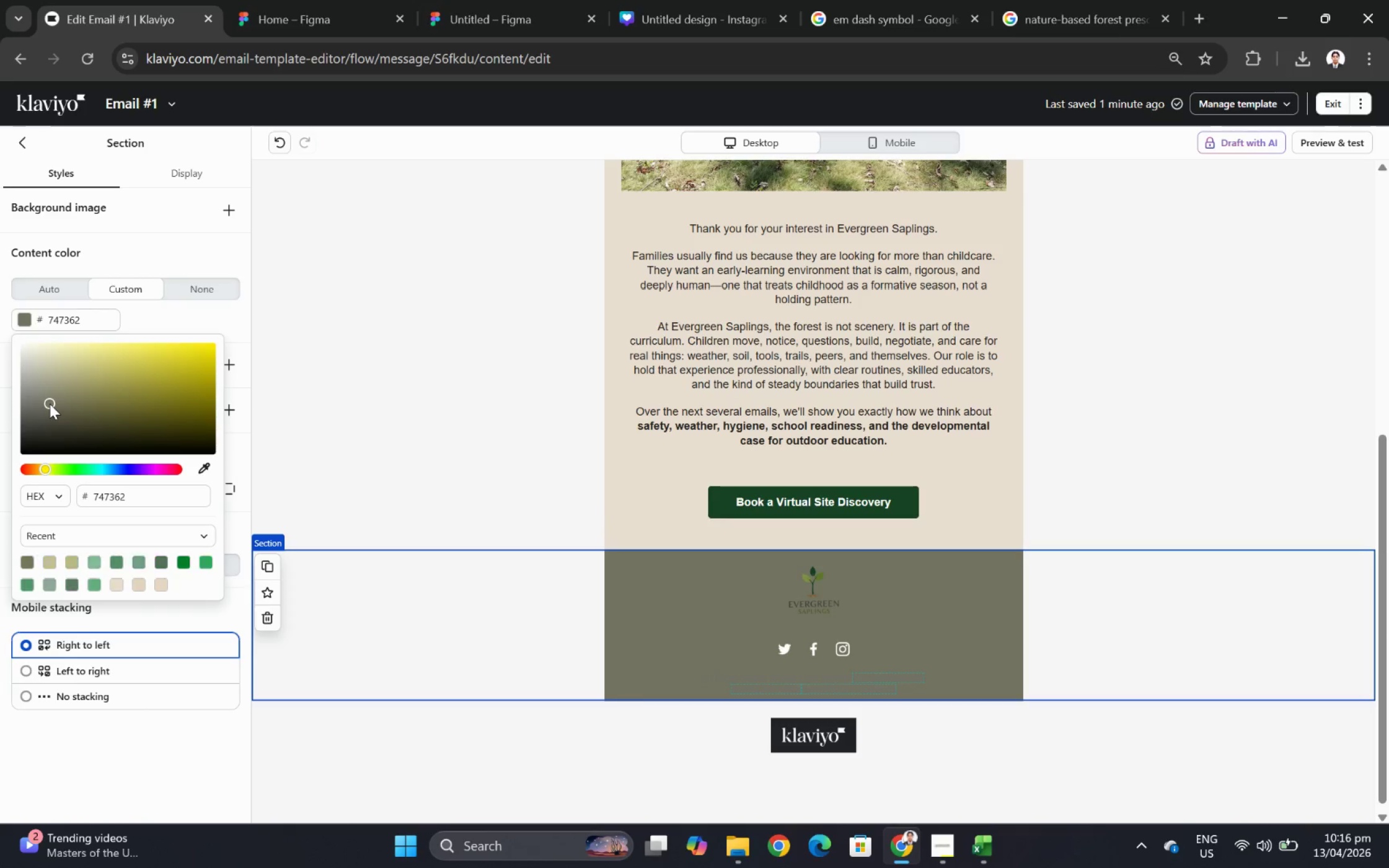 
left_click_drag(start_coordinate=[50, 403], to_coordinate=[53, 424])
 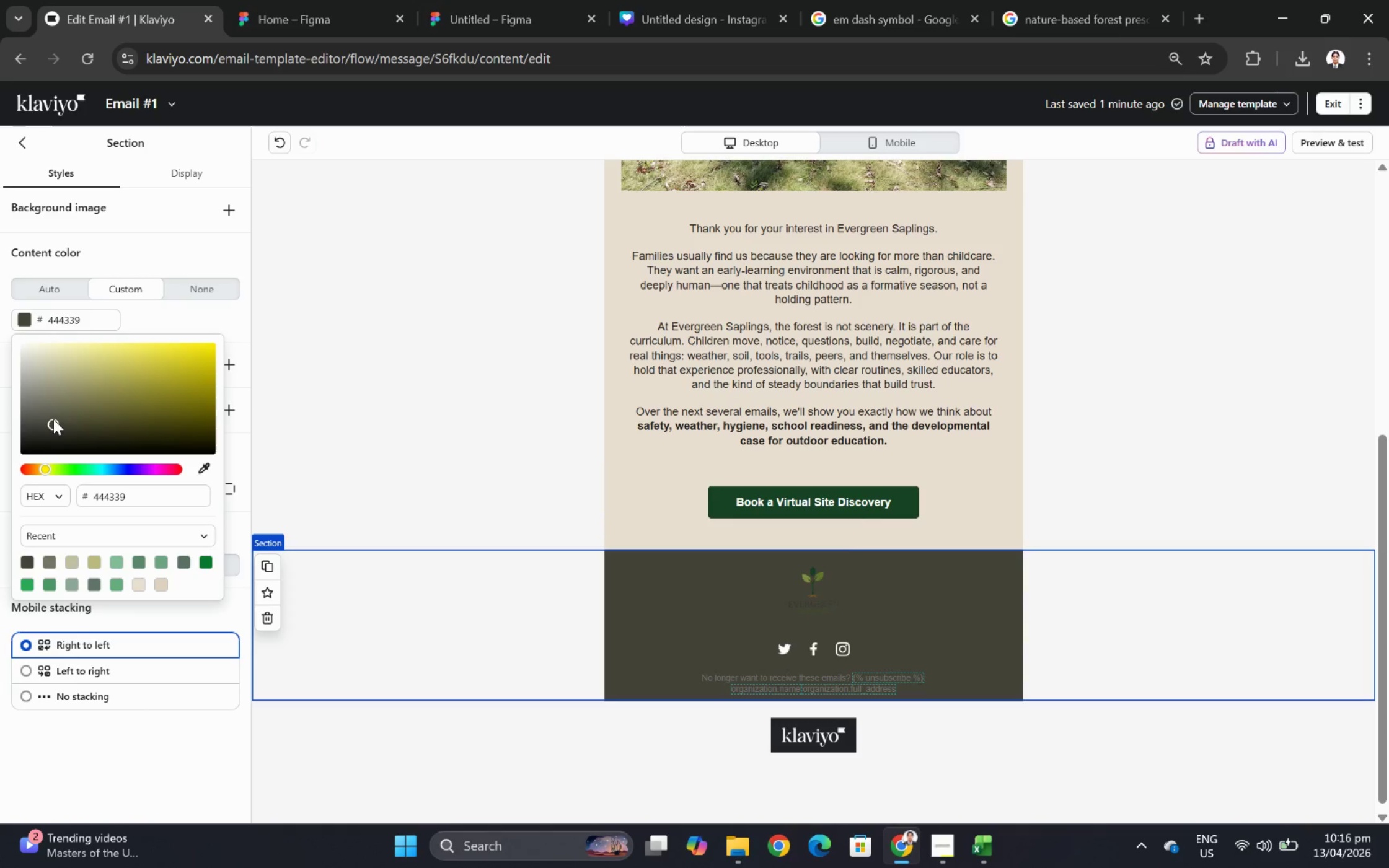 
left_click_drag(start_coordinate=[53, 419], to_coordinate=[57, 429])
 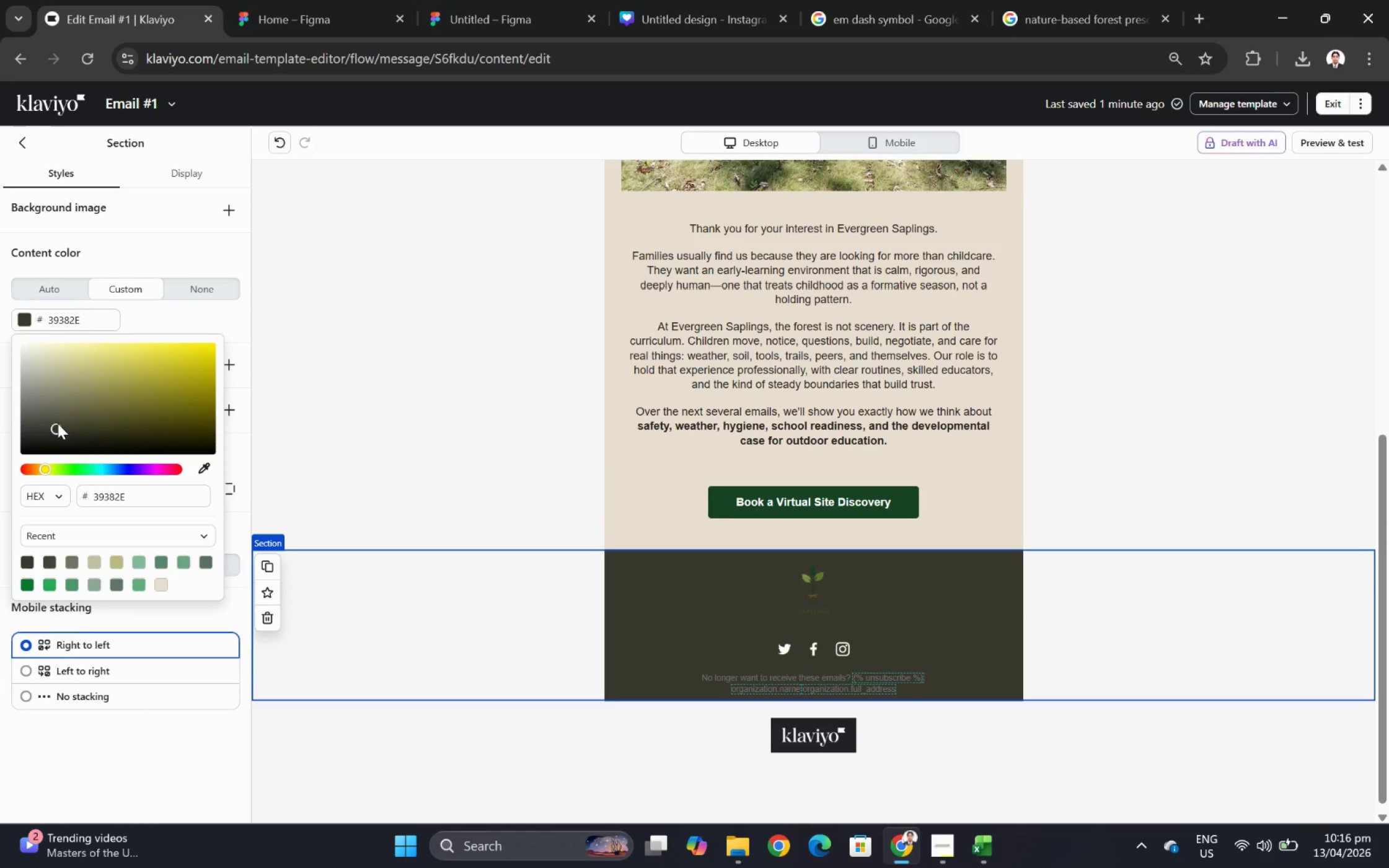 
left_click_drag(start_coordinate=[58, 426], to_coordinate=[75, 418])
 